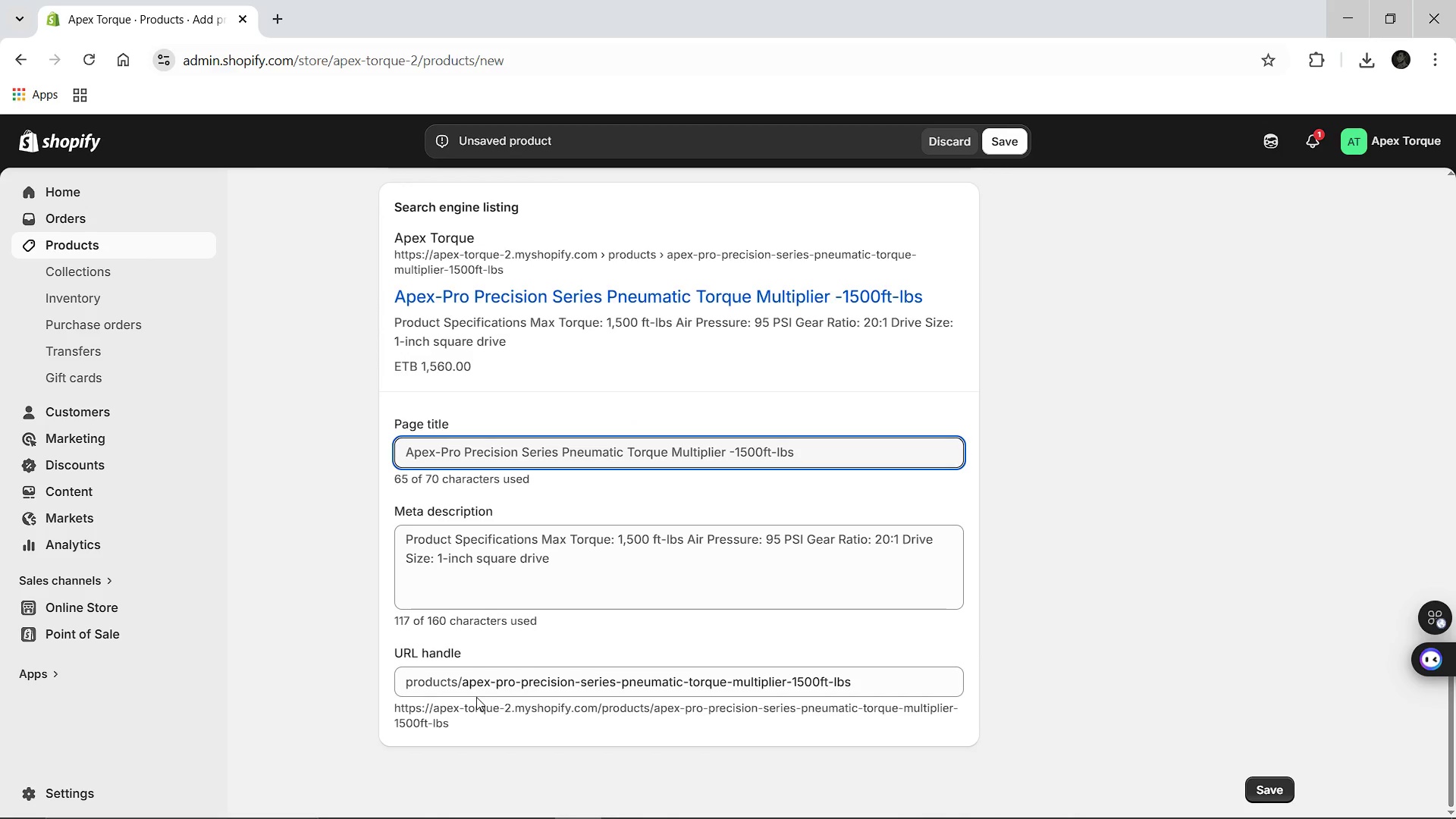 
left_click([475, 564])
 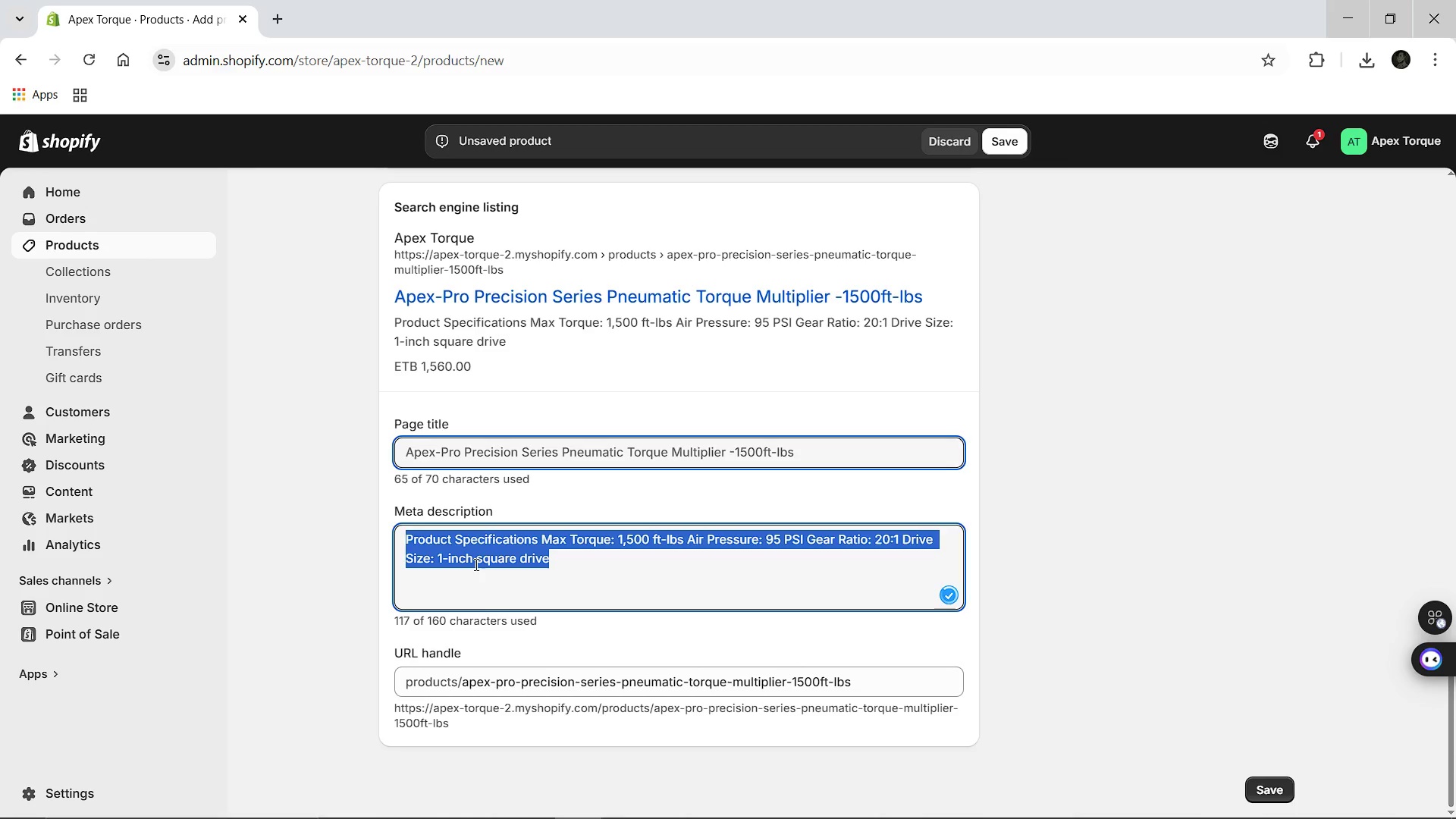 
key(Control+A)
 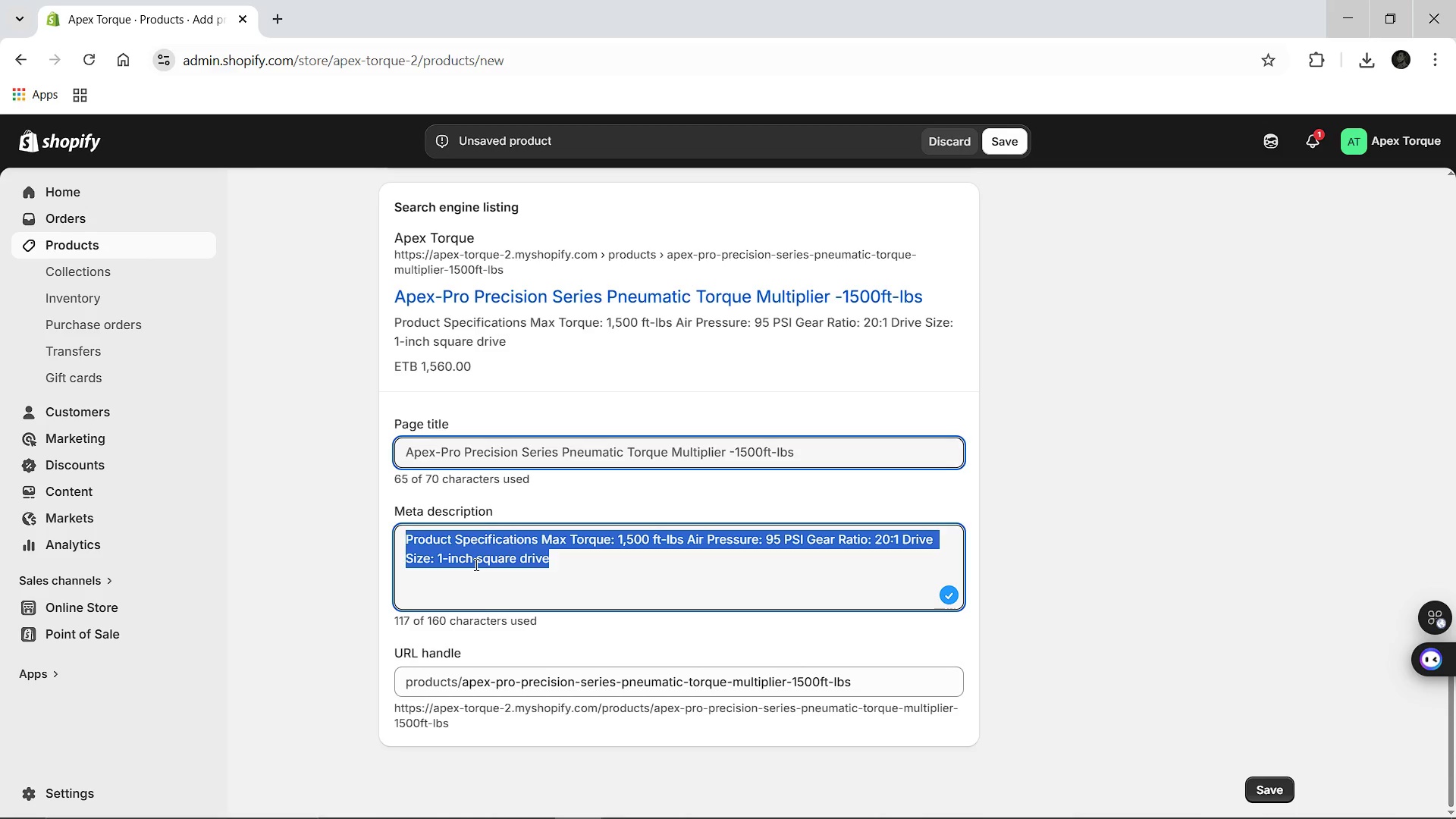 
type(b)
key(Backspace)
type(Buy the Apex-Pro Precision Series Pneumatic Torque Multiplier. 1,500ft-lbs capacity with 20:1 gear ratio. Enginn)
key(Backspace)
type(eered for high )
key(Backspace)
type(-accuracy industrial maintenance)
 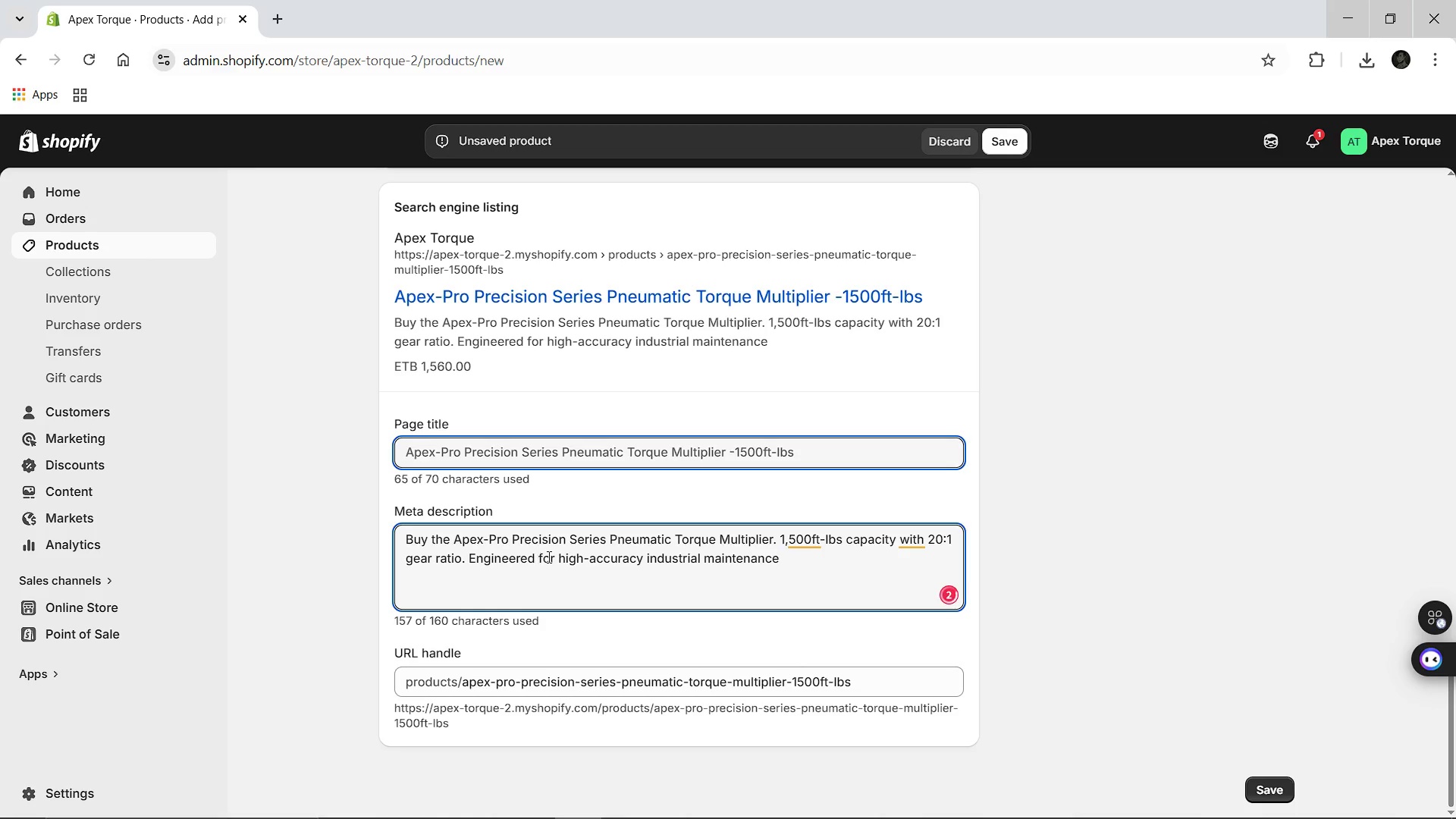 
left_click([909, 544])
 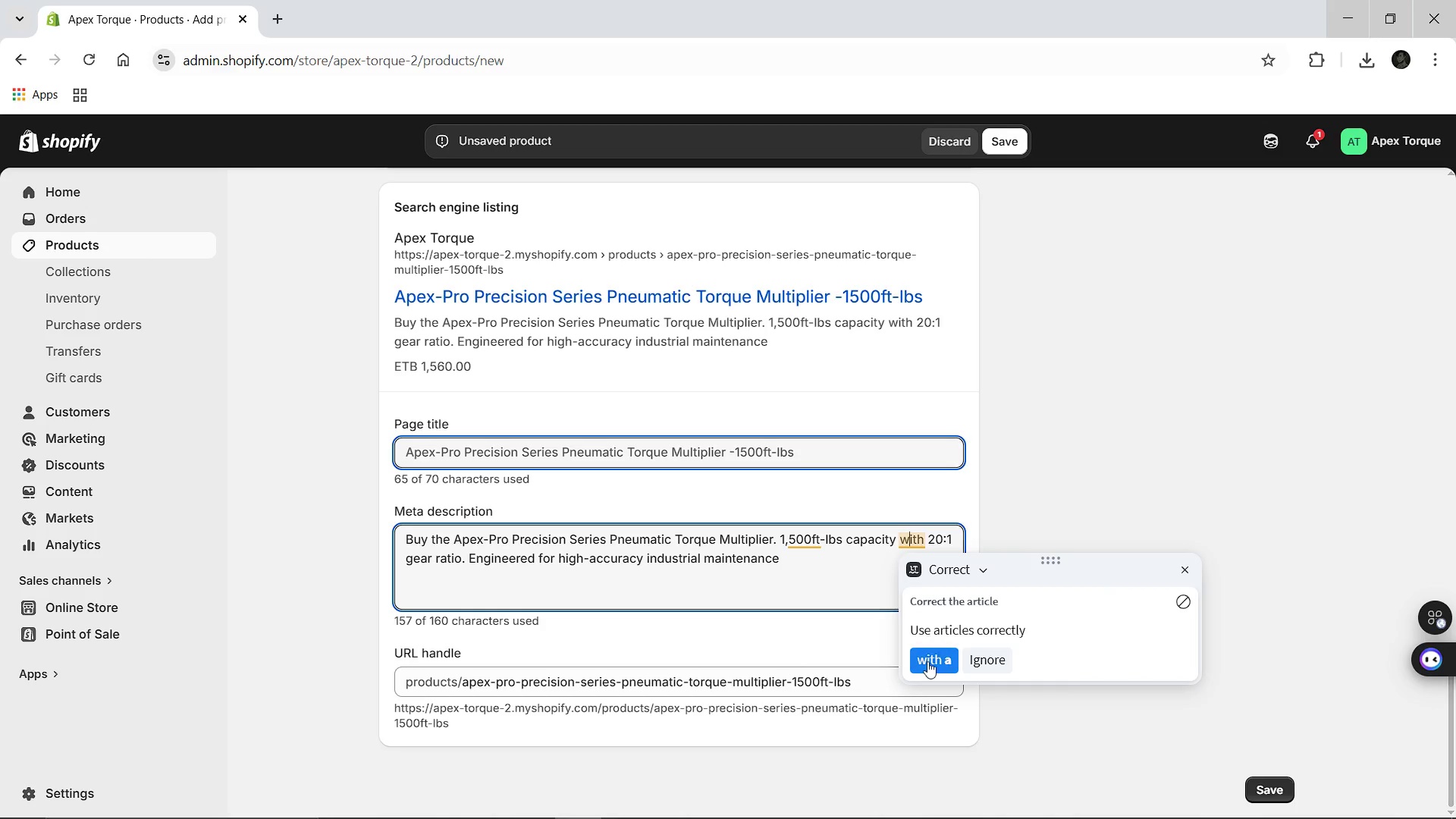 
left_click([927, 662])
 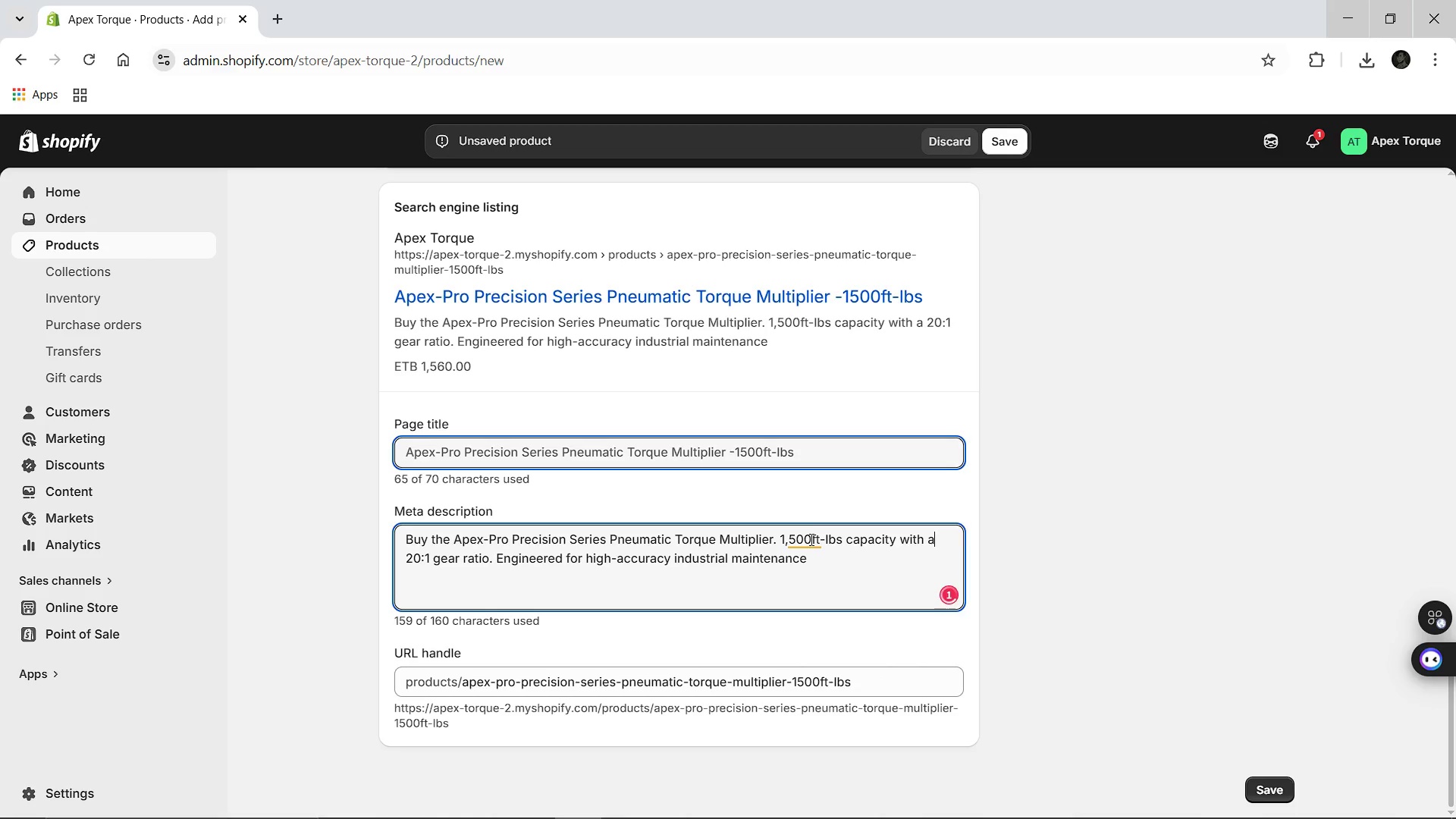 
left_click([810, 539])
 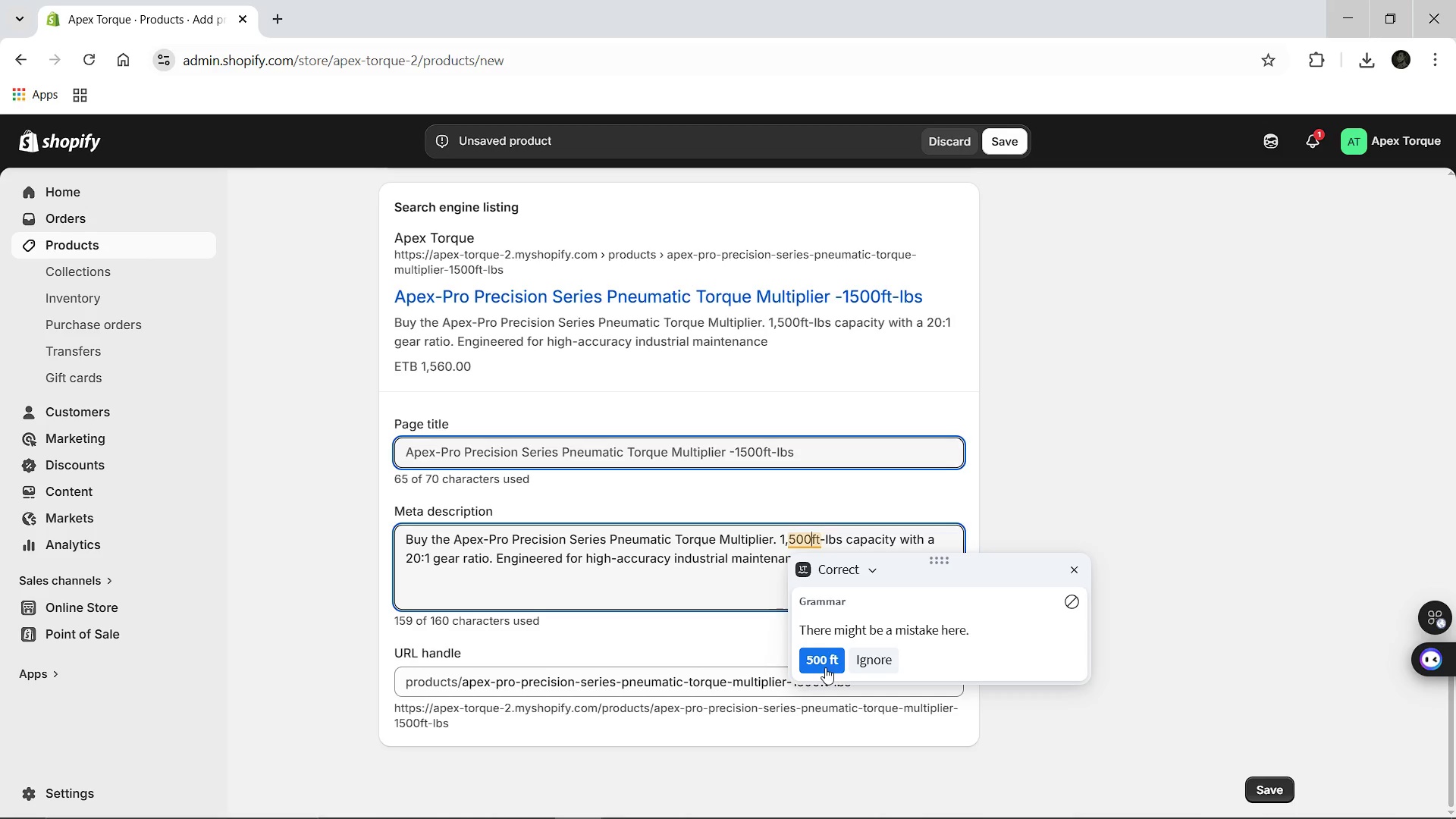 
left_click([825, 667])
 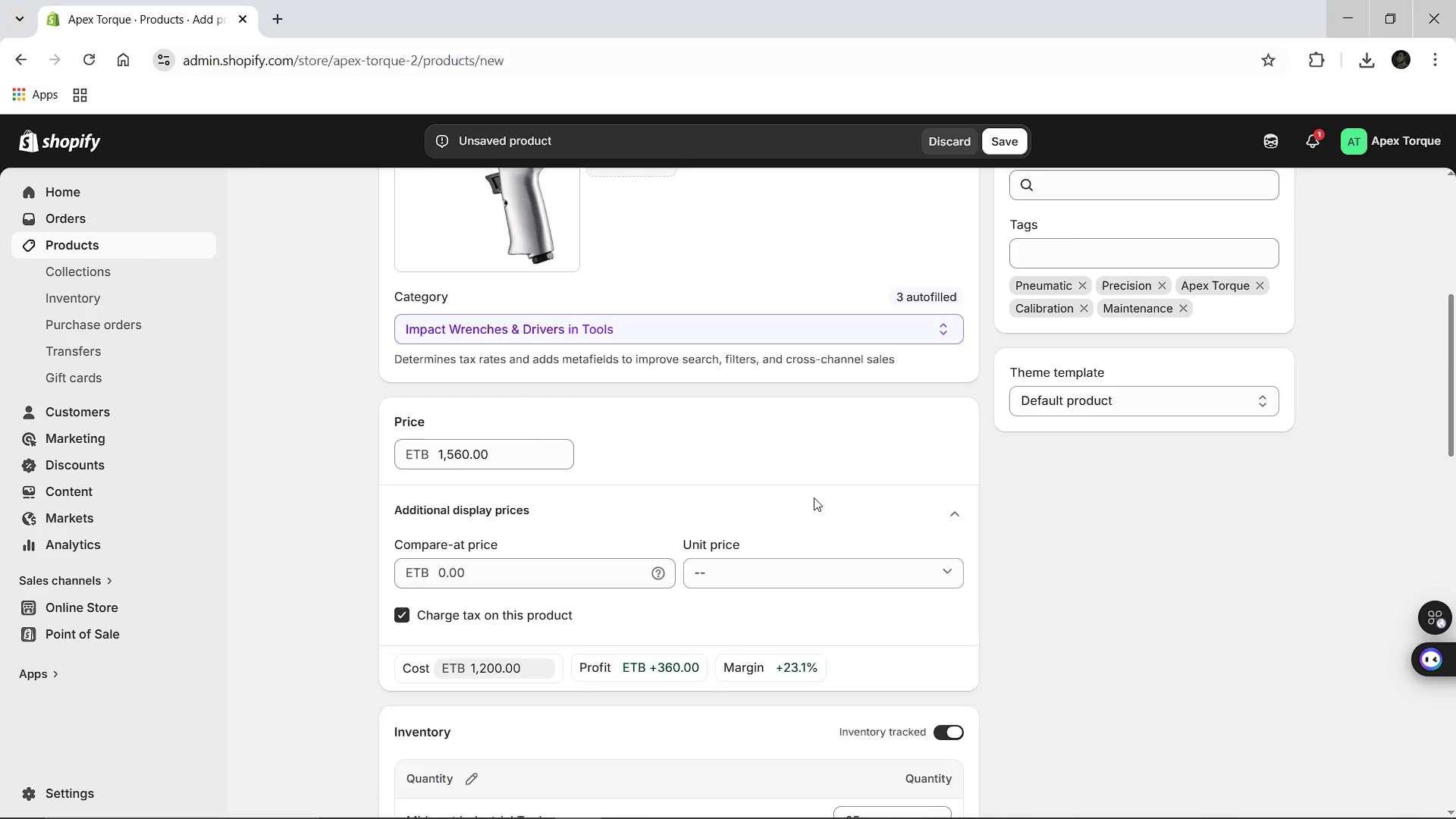 
wait(6.28)
 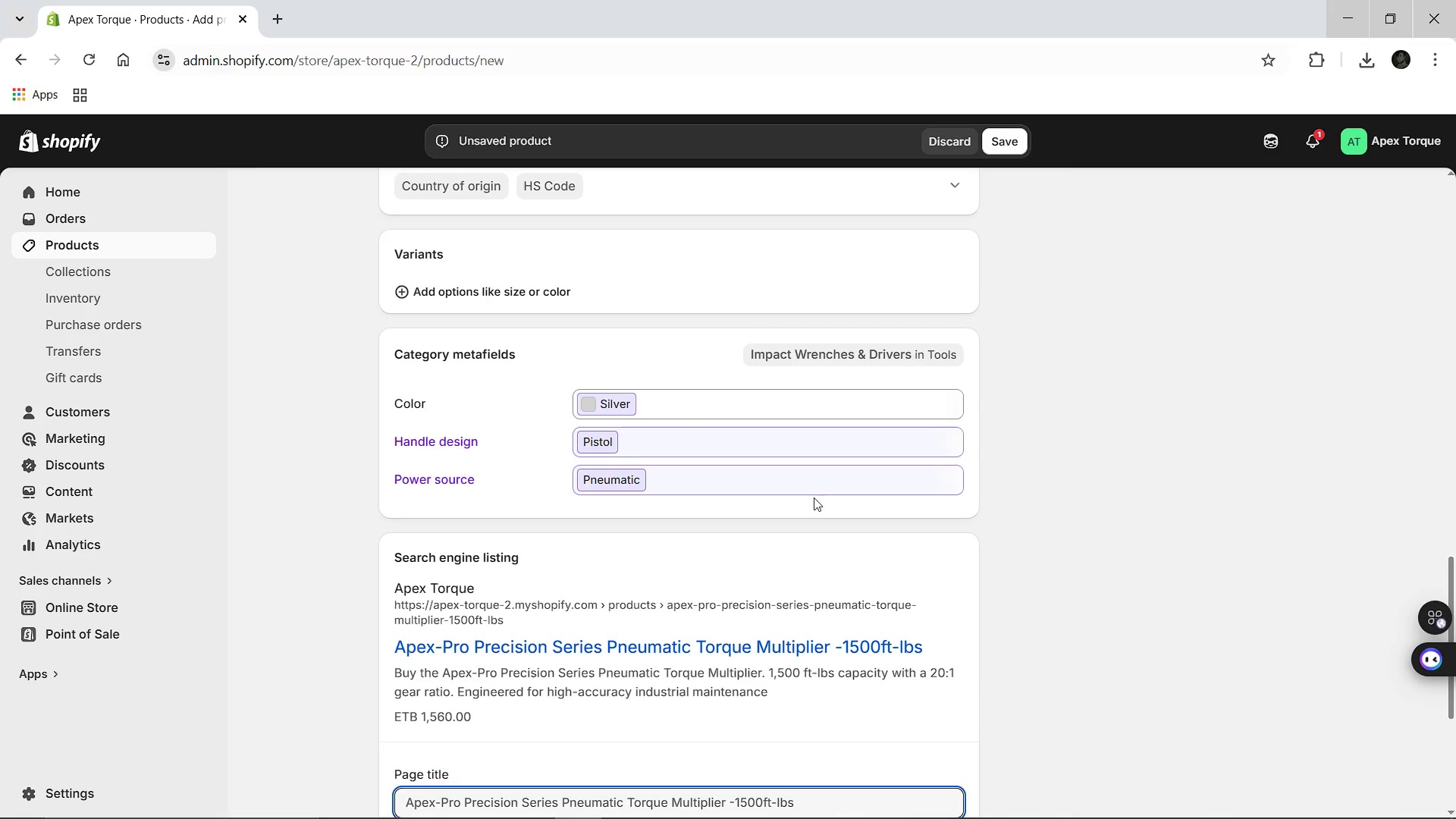 
left_click([513, 396])
 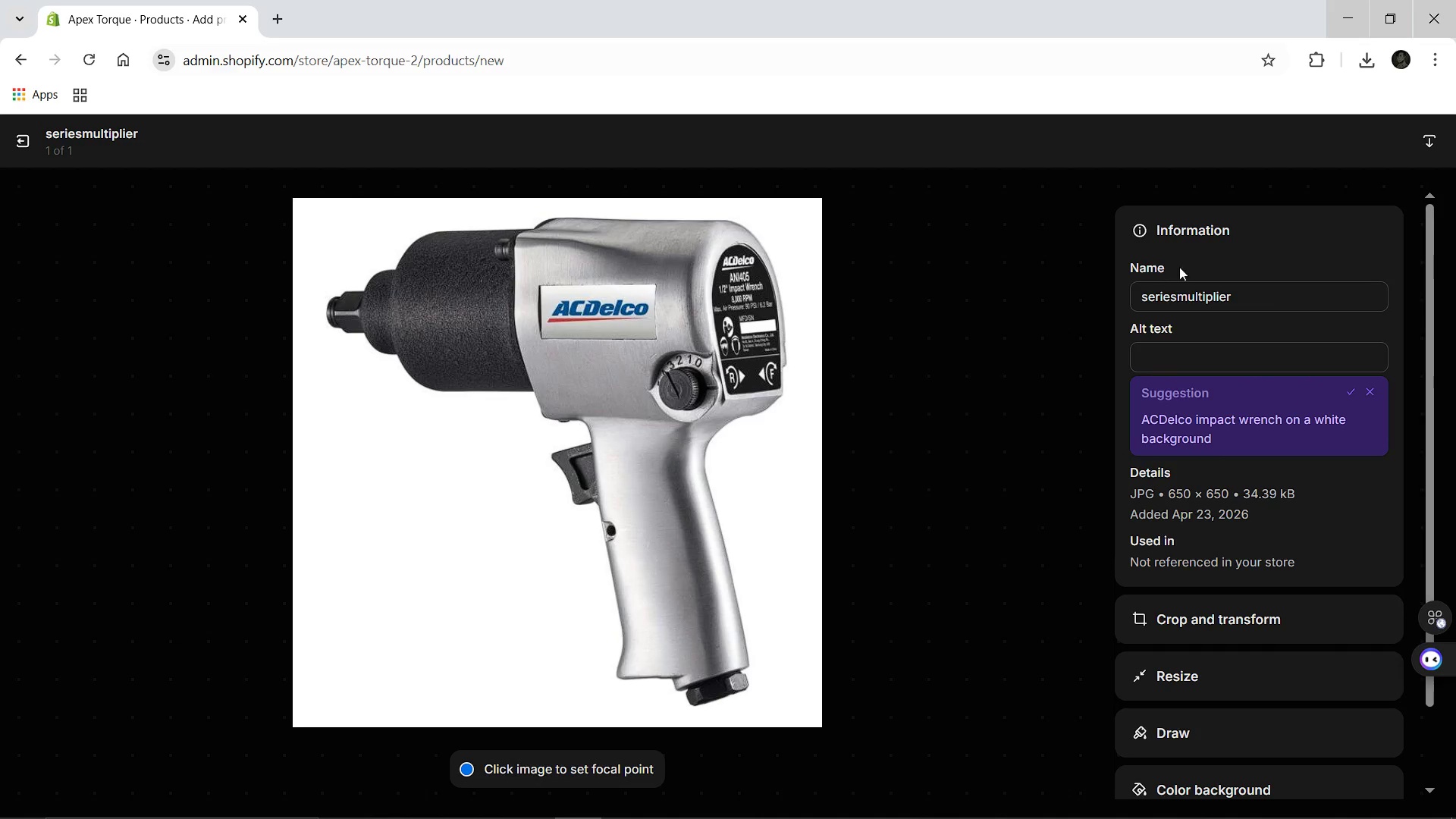 
left_click([1260, 306])
 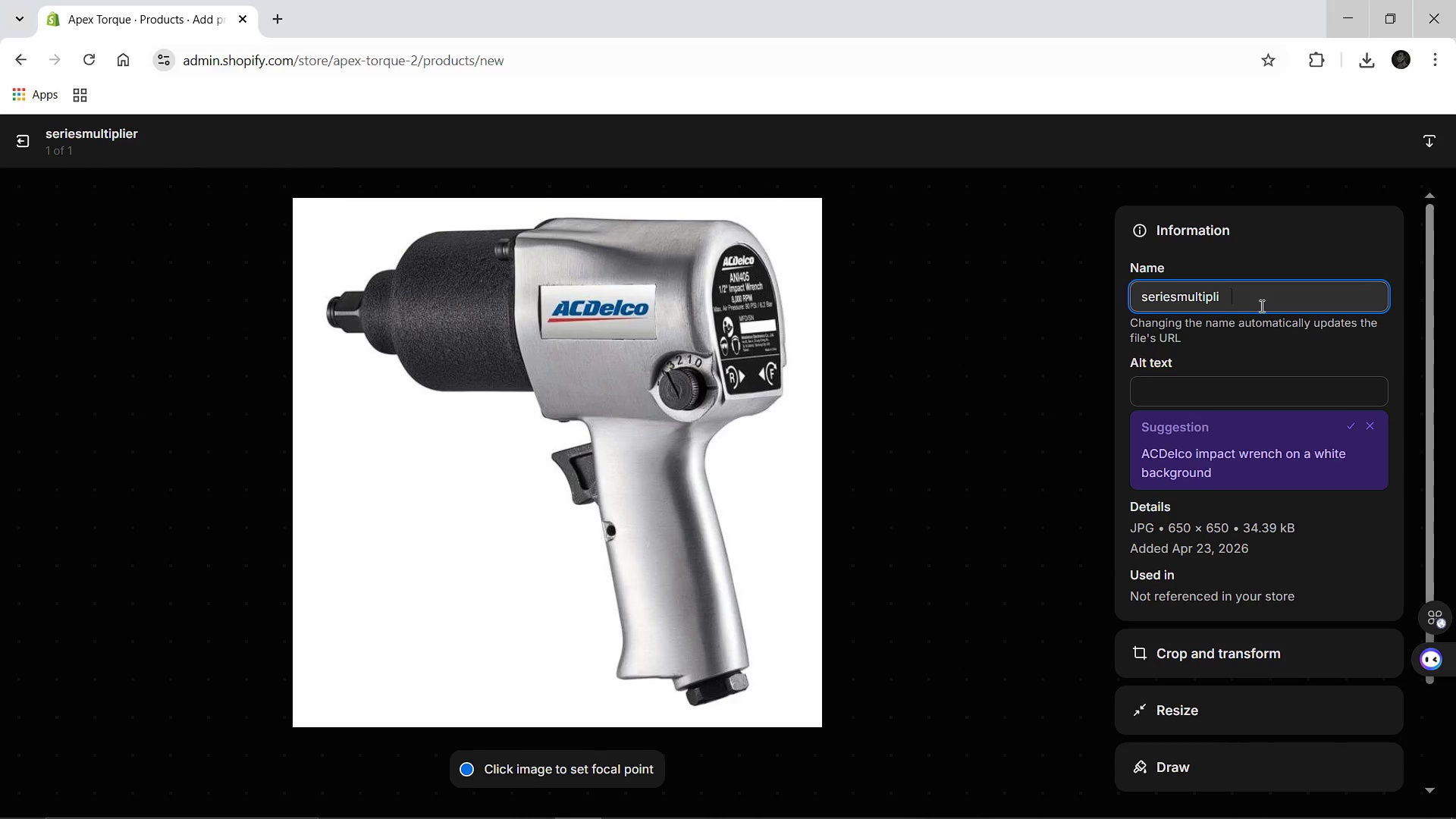 
key(Backspace)
key(Backspace)
key(Backspace)
key(Backspace)
key(Backspace)
key(Backspace)
key(Backspace)
key(Backspace)
key(Backspace)
key(Backspace)
type(-pneumatic-torque-multiplier)
 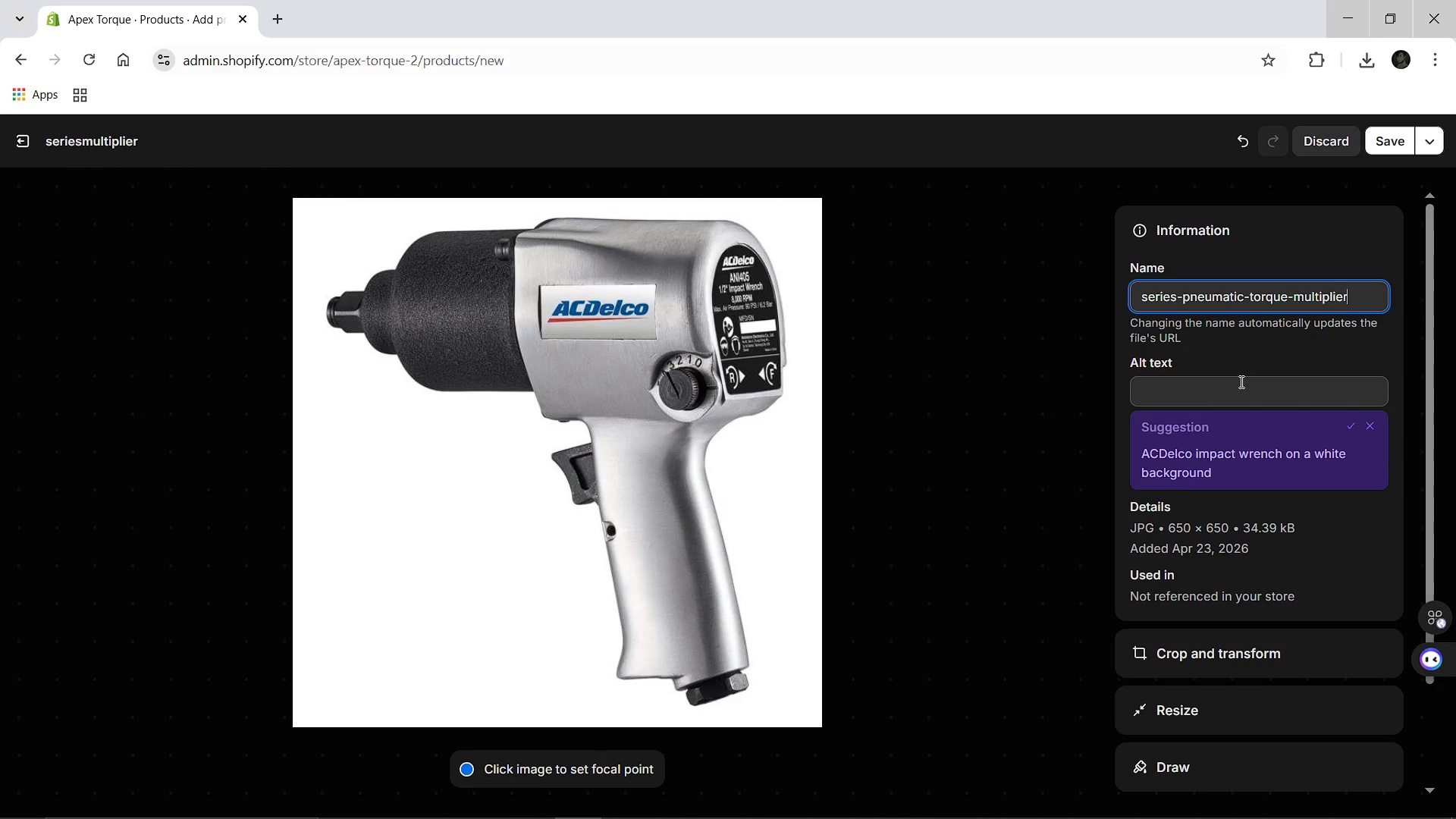 
left_click([1240, 381])
 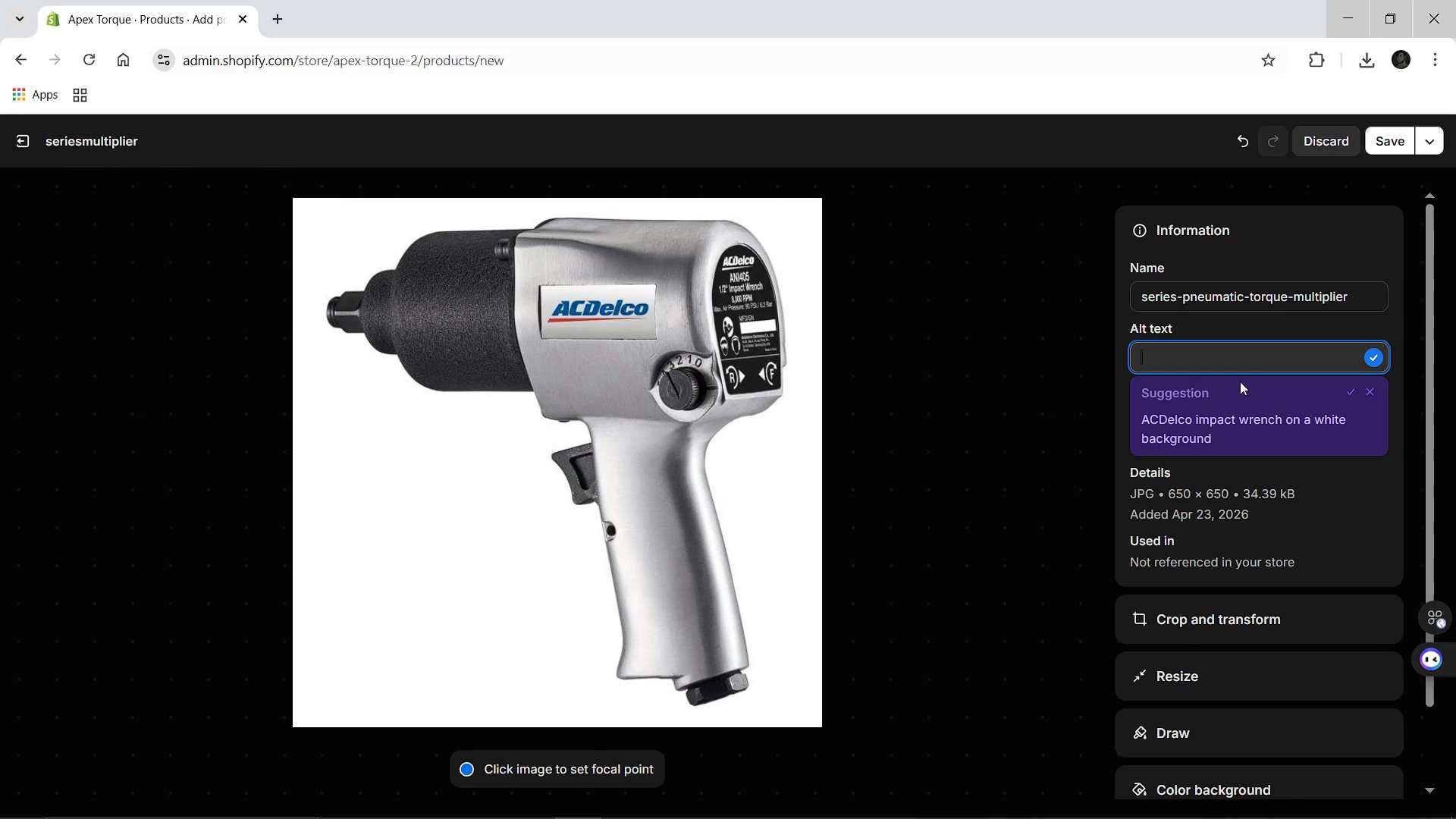 
hold_key(key=ShiftLeft, duration=0.44)
 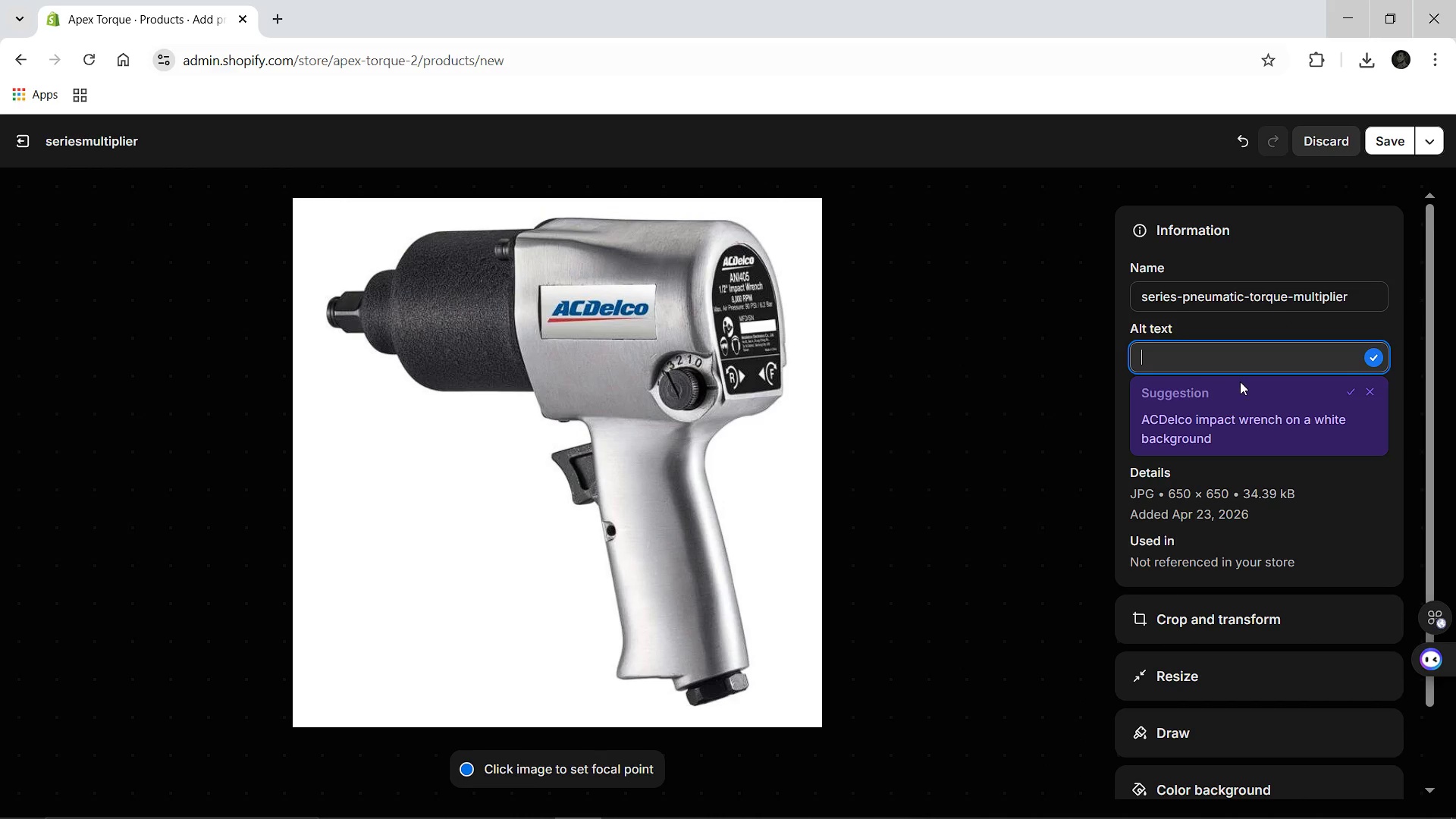 
hold_key(key=ShiftLeft, duration=0.77)
 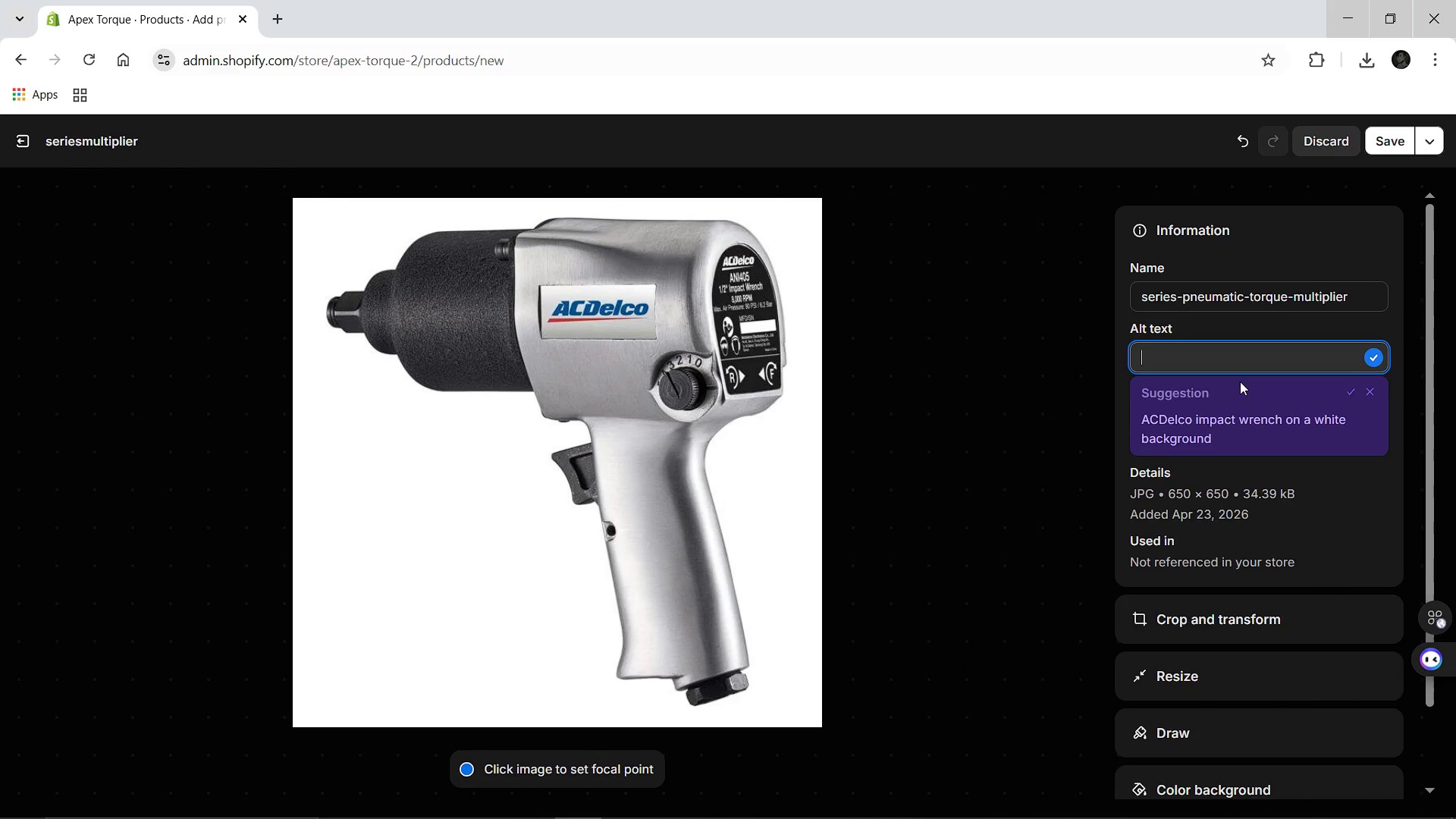 
type(Precision series pneumatic toru)
key(Backspace)
key(Backspace)
type(rque a)
key(Backspace)
type(multiplier for calibrated industrial assembly.)
 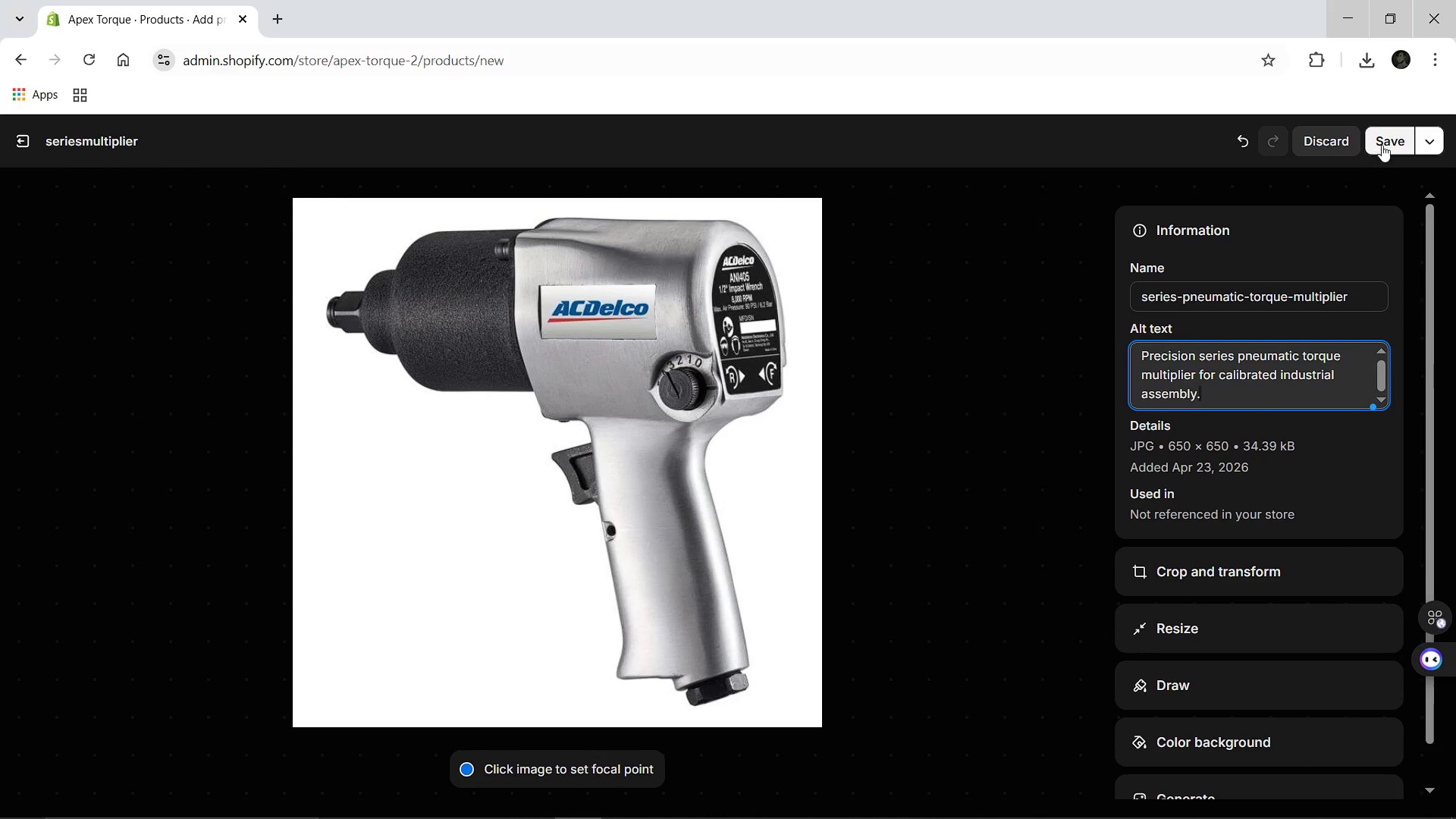 
left_click([1383, 143])
 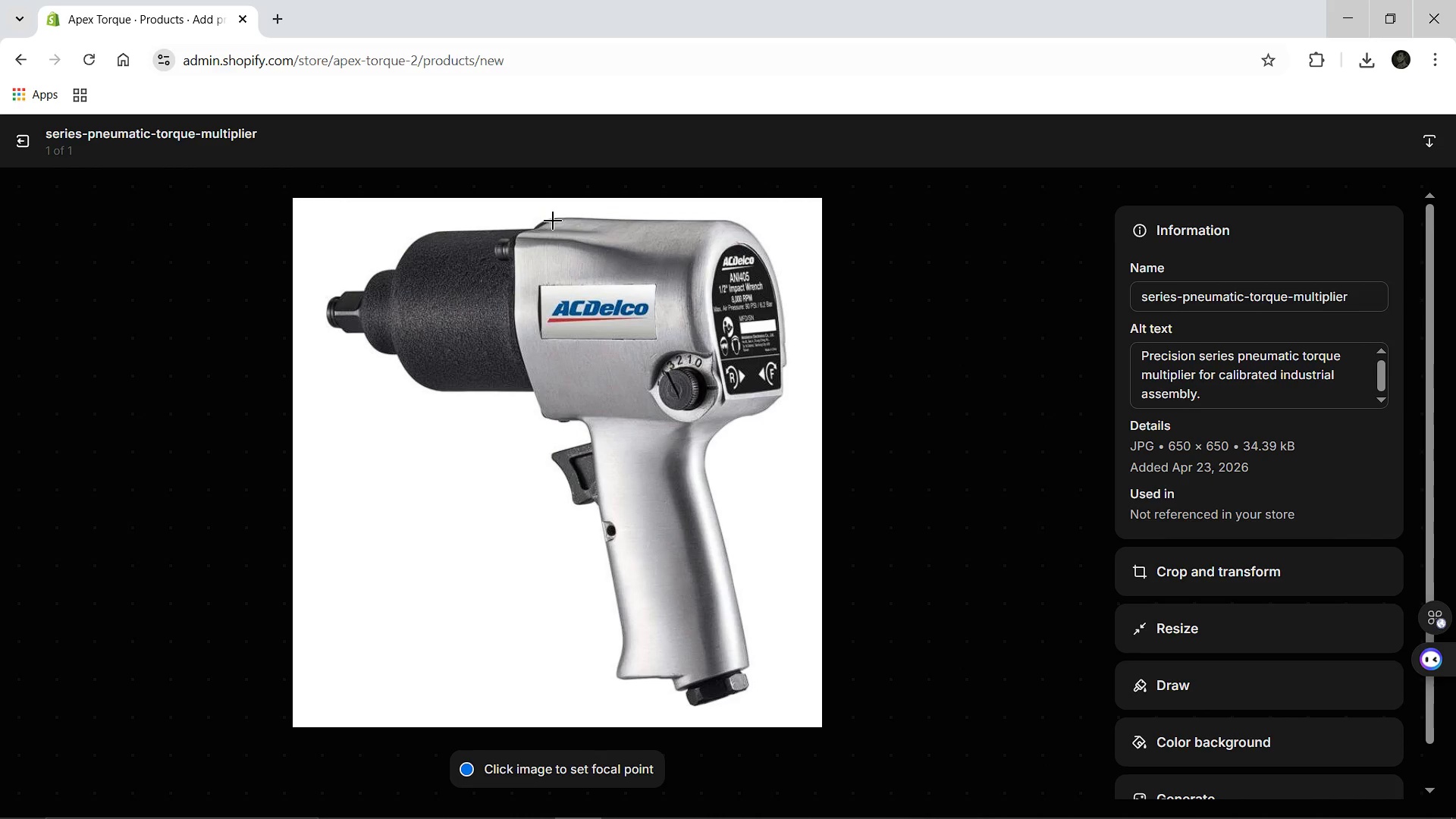 
wait(7.01)
 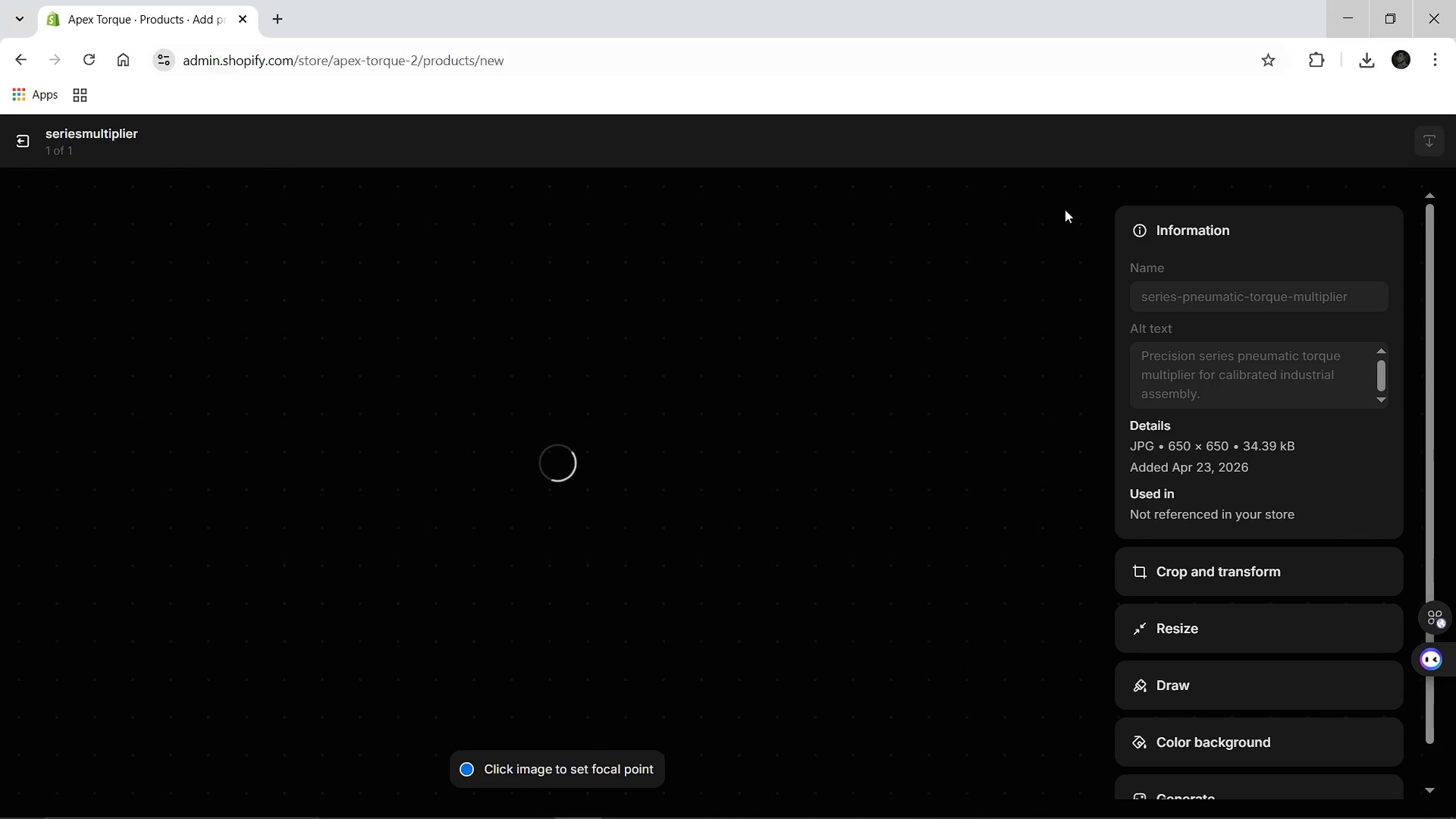 
left_click([17, 139])
 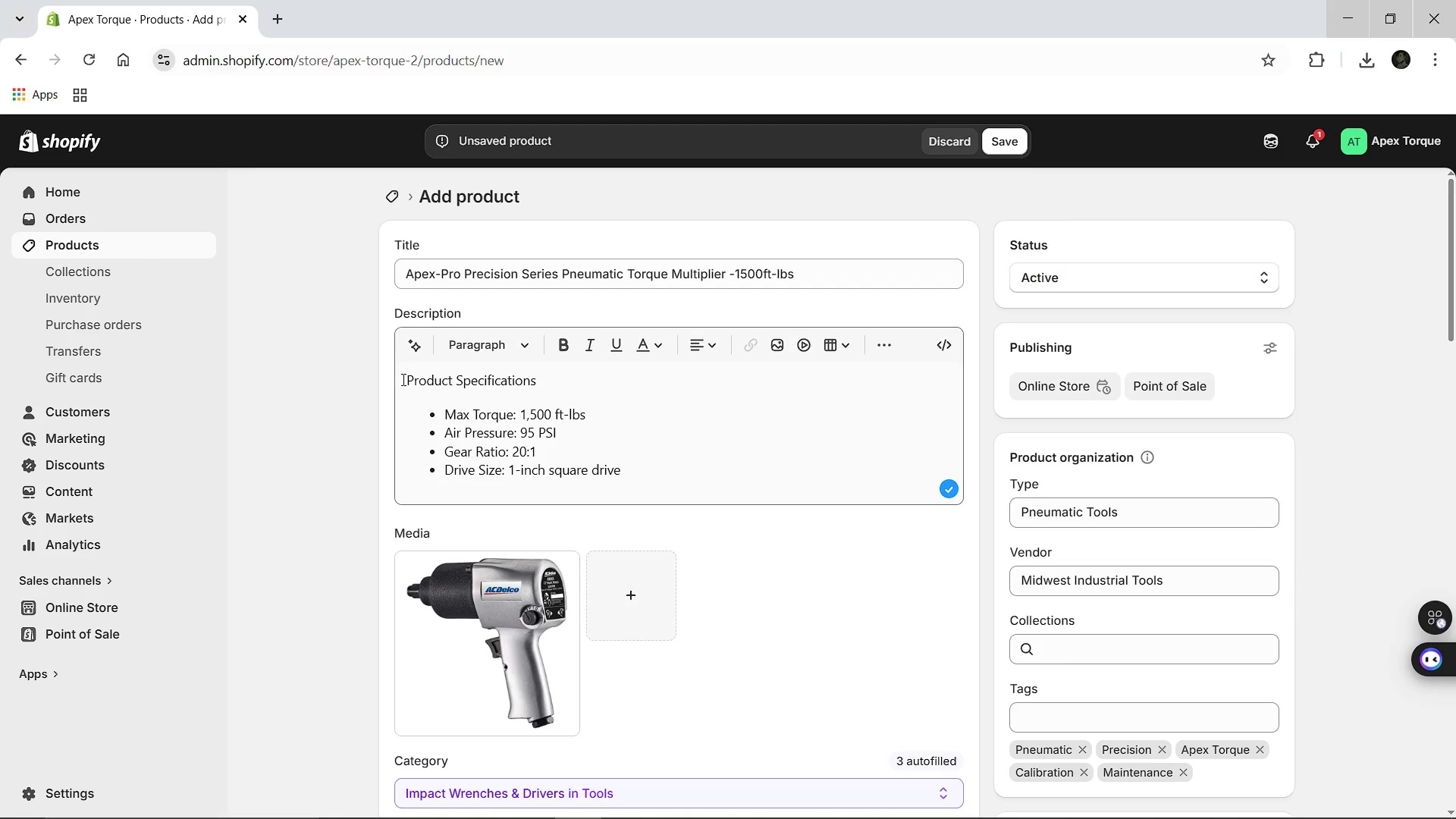 
left_click_drag(start_coordinate=[406, 381], to_coordinate=[538, 378])
 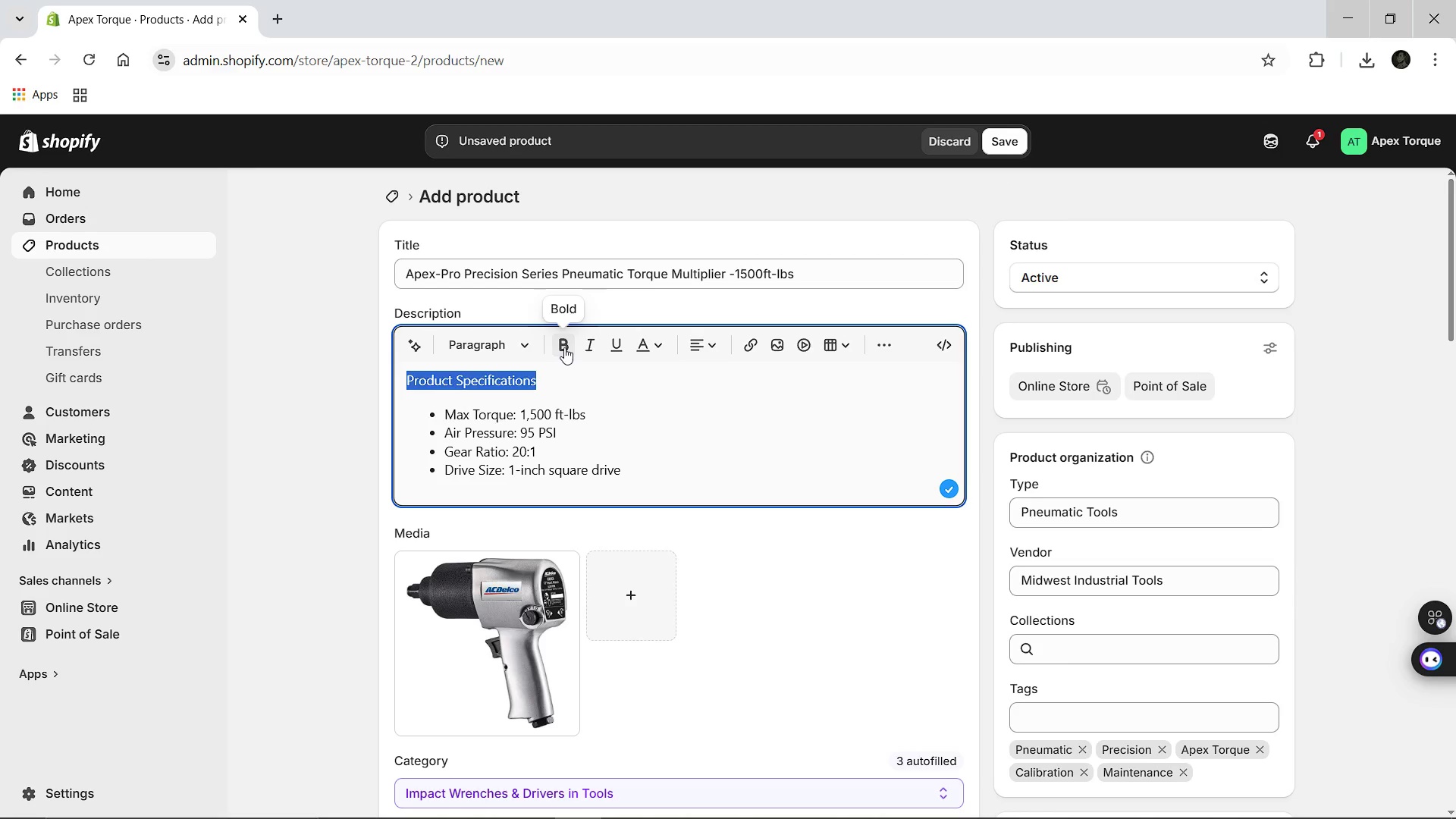 
left_click([564, 347])
 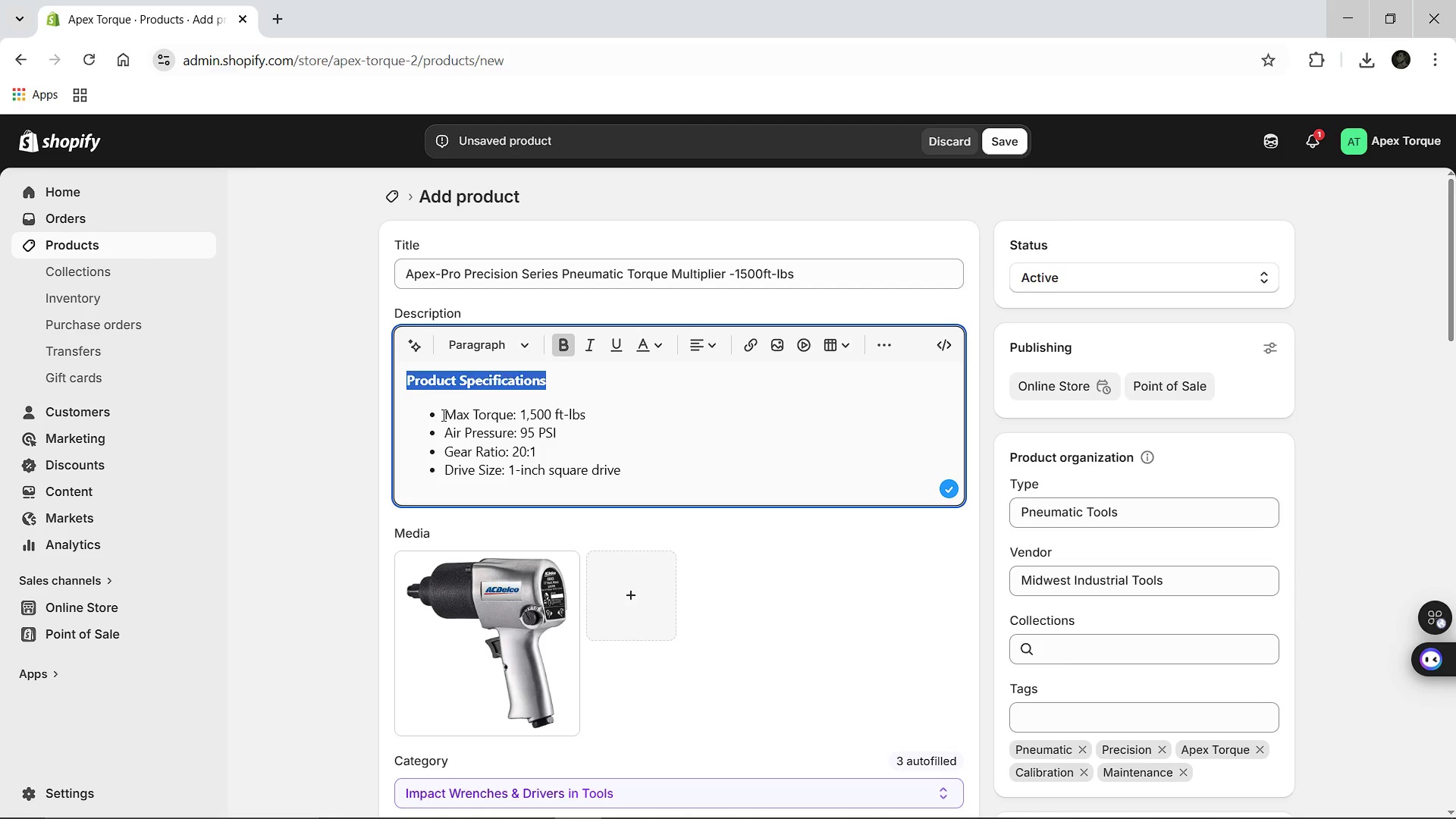 
left_click_drag(start_coordinate=[442, 415], to_coordinate=[512, 413])
 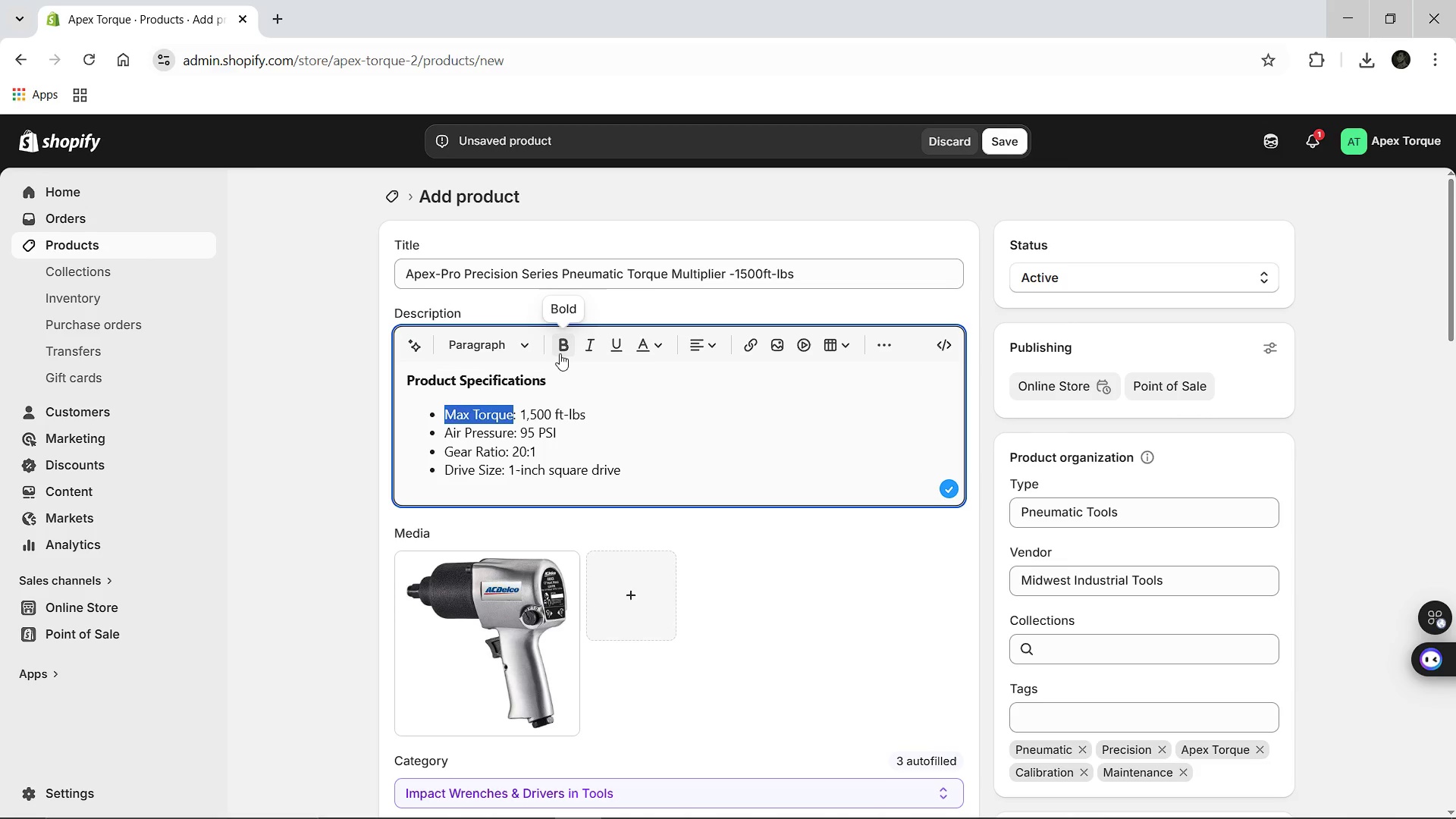 
left_click([560, 353])
 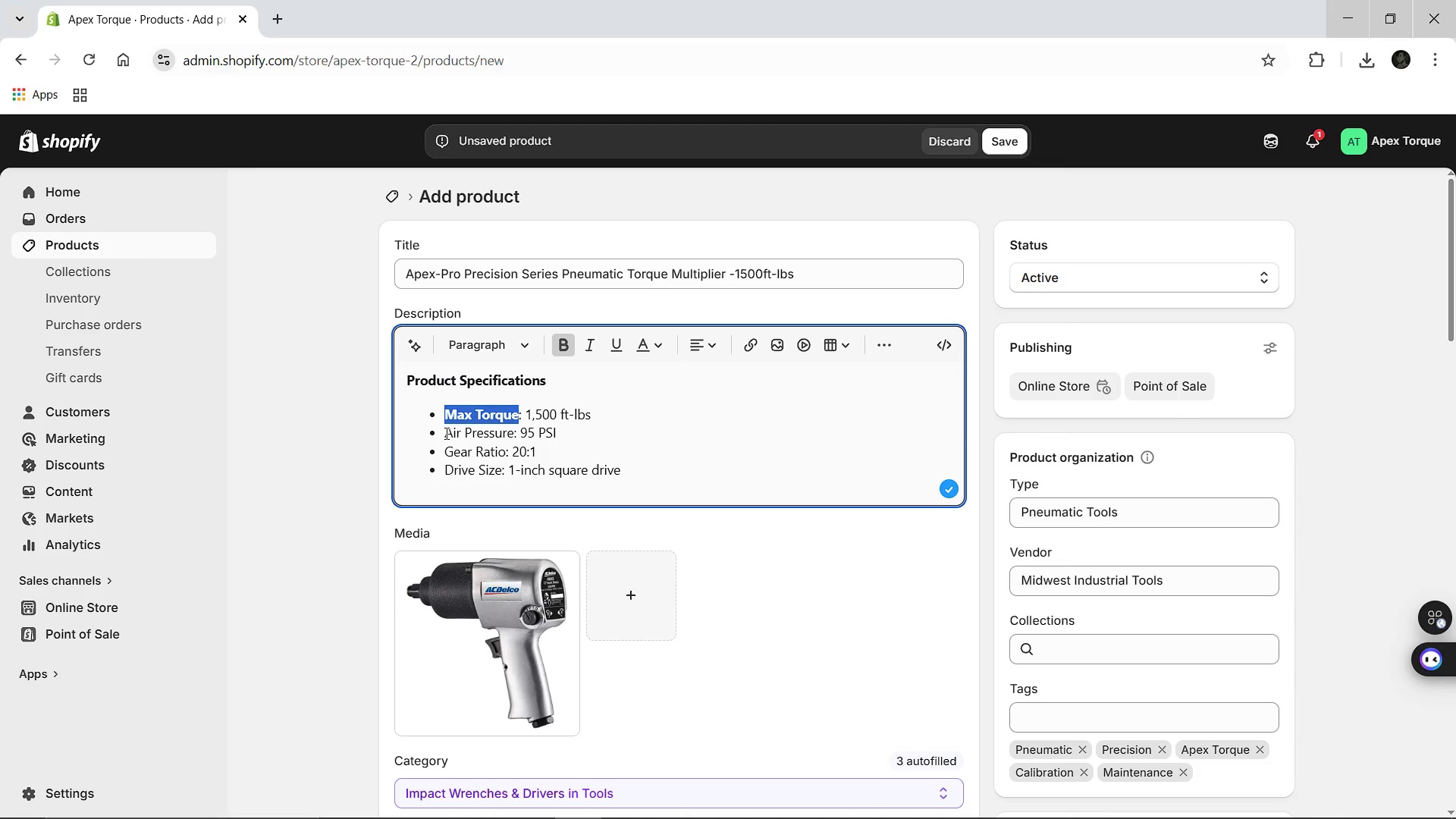 
left_click_drag(start_coordinate=[445, 433], to_coordinate=[511, 431])
 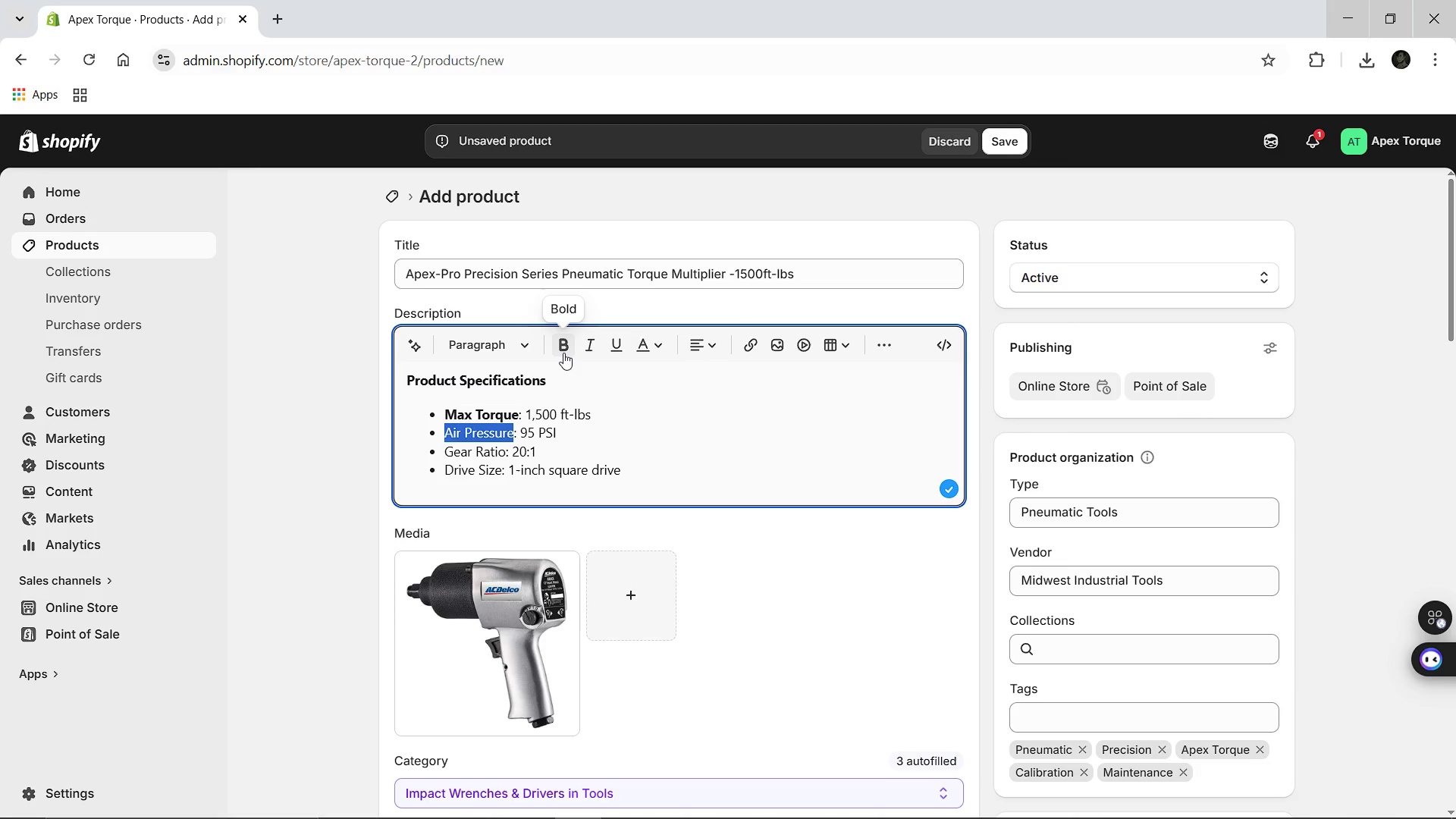 
left_click([563, 353])
 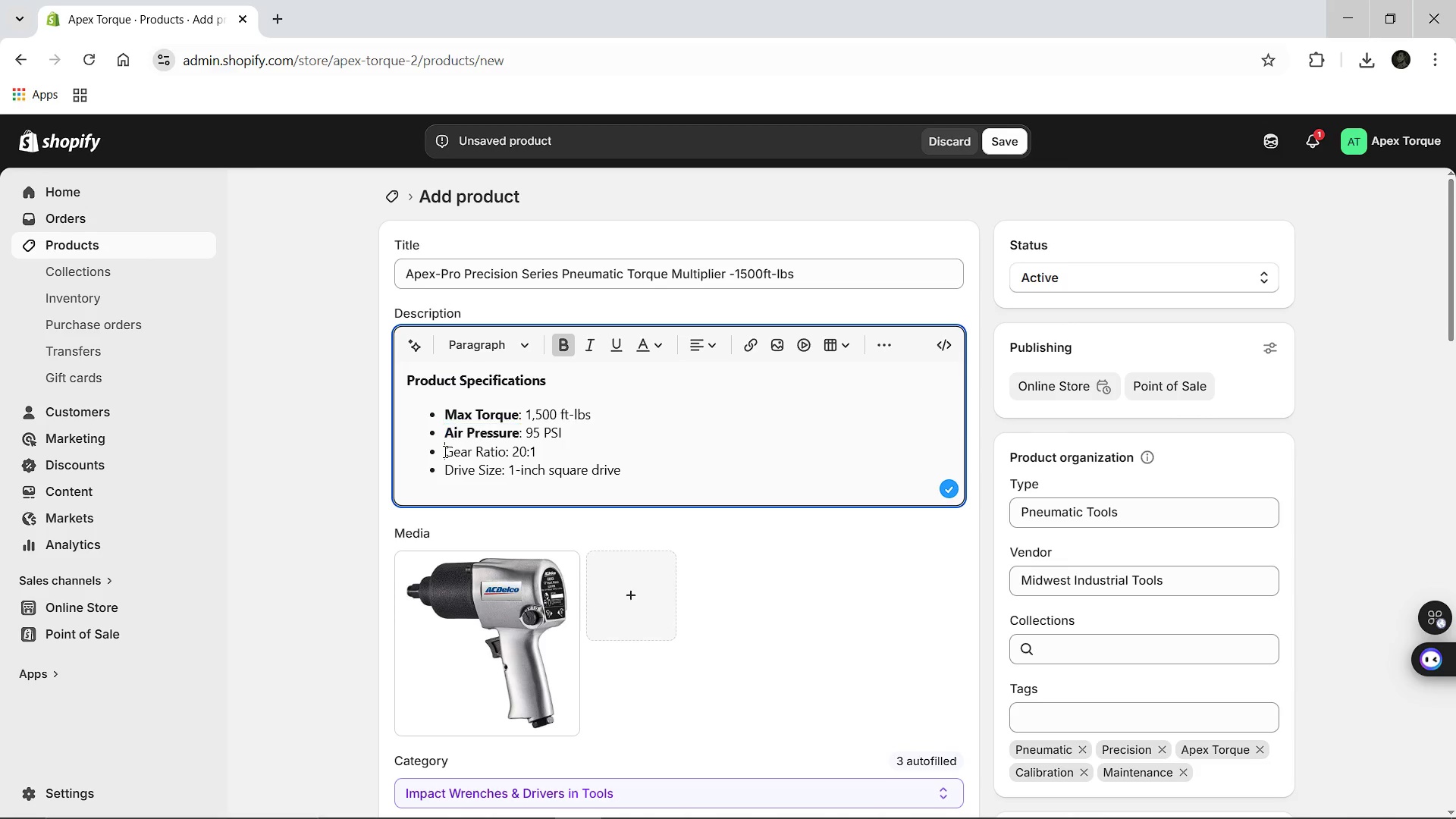 
left_click_drag(start_coordinate=[444, 451], to_coordinate=[504, 450])
 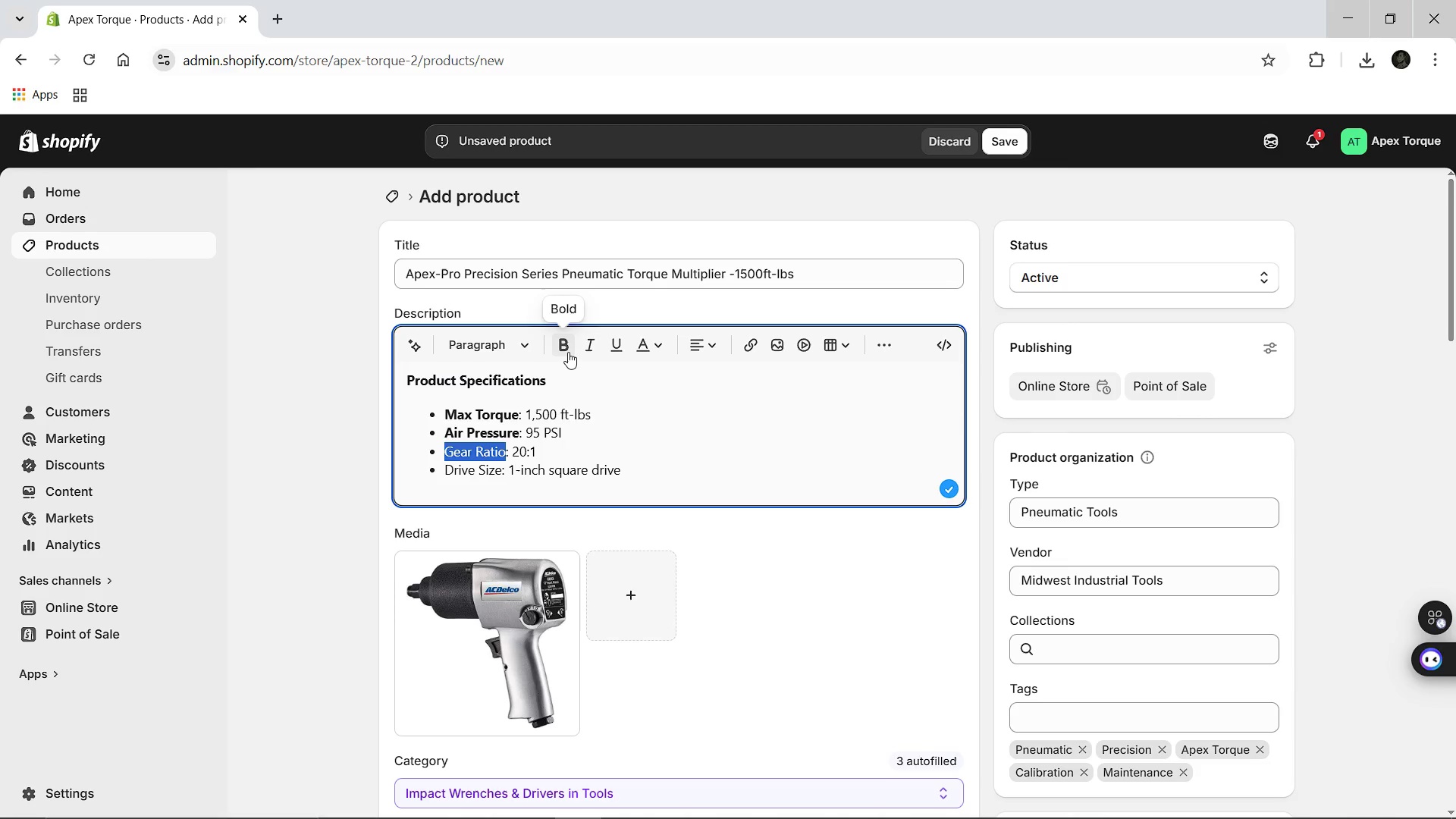 
left_click([568, 352])
 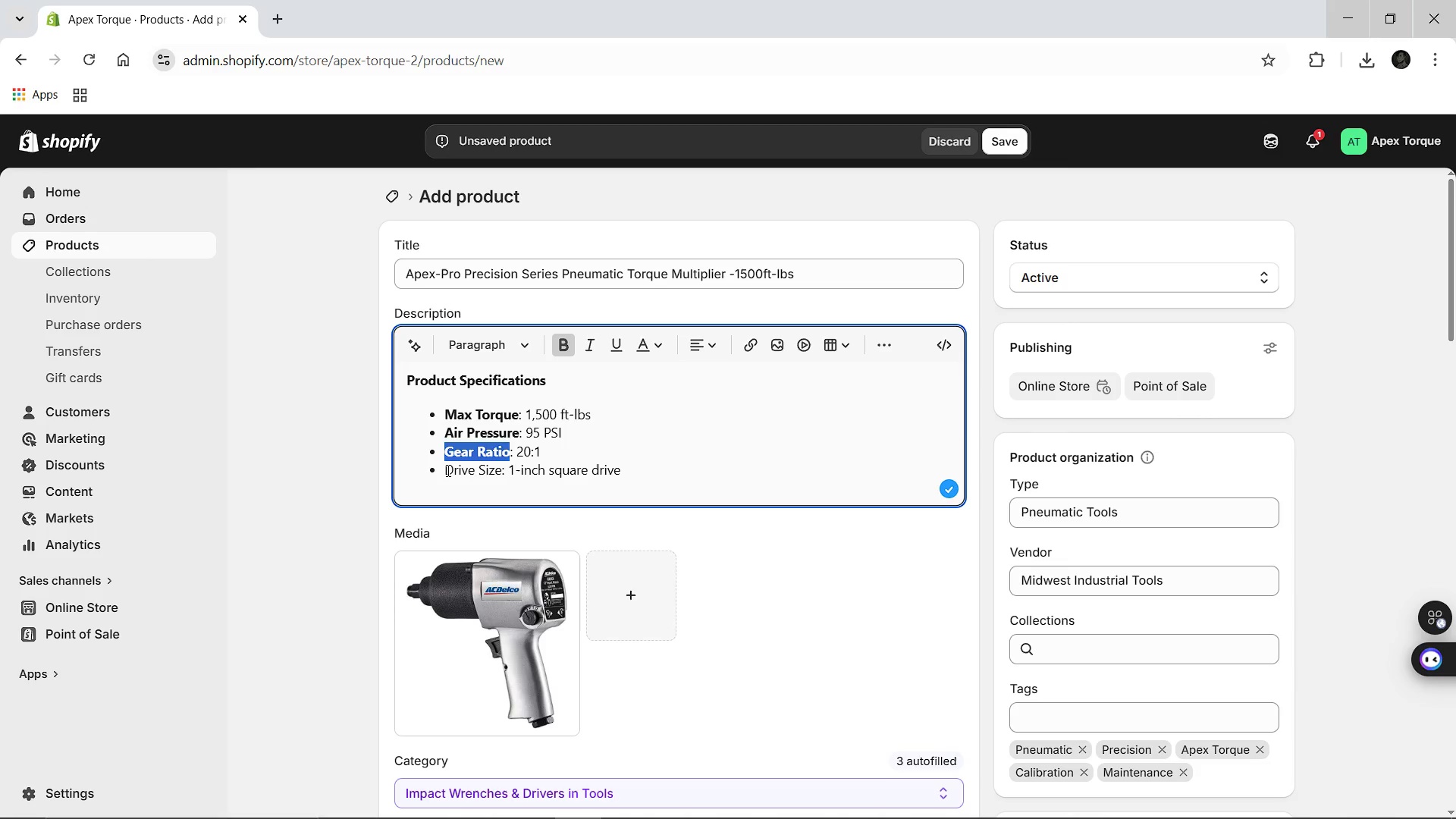 
left_click_drag(start_coordinate=[447, 470], to_coordinate=[507, 469])
 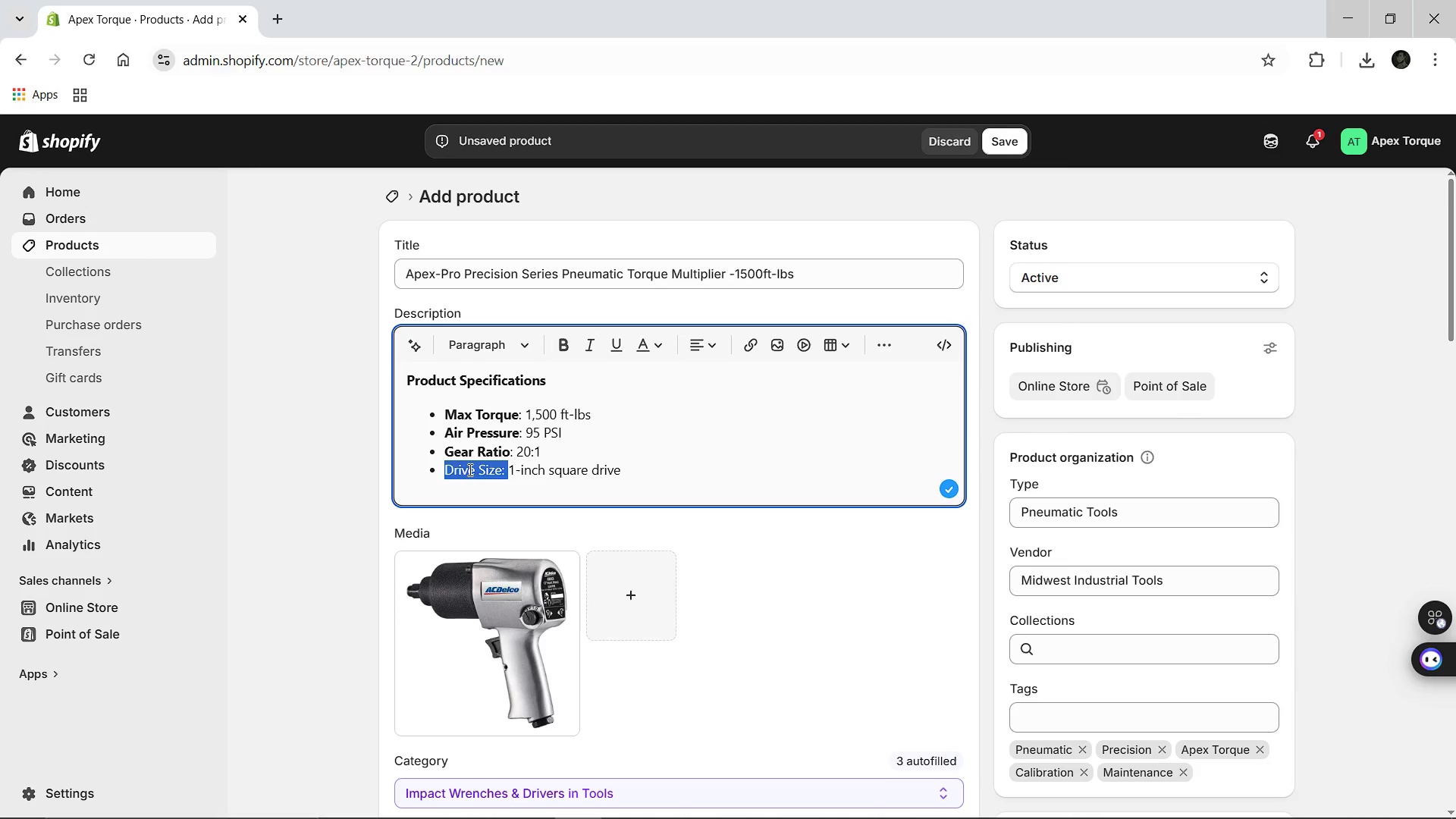 
left_click([469, 469])
 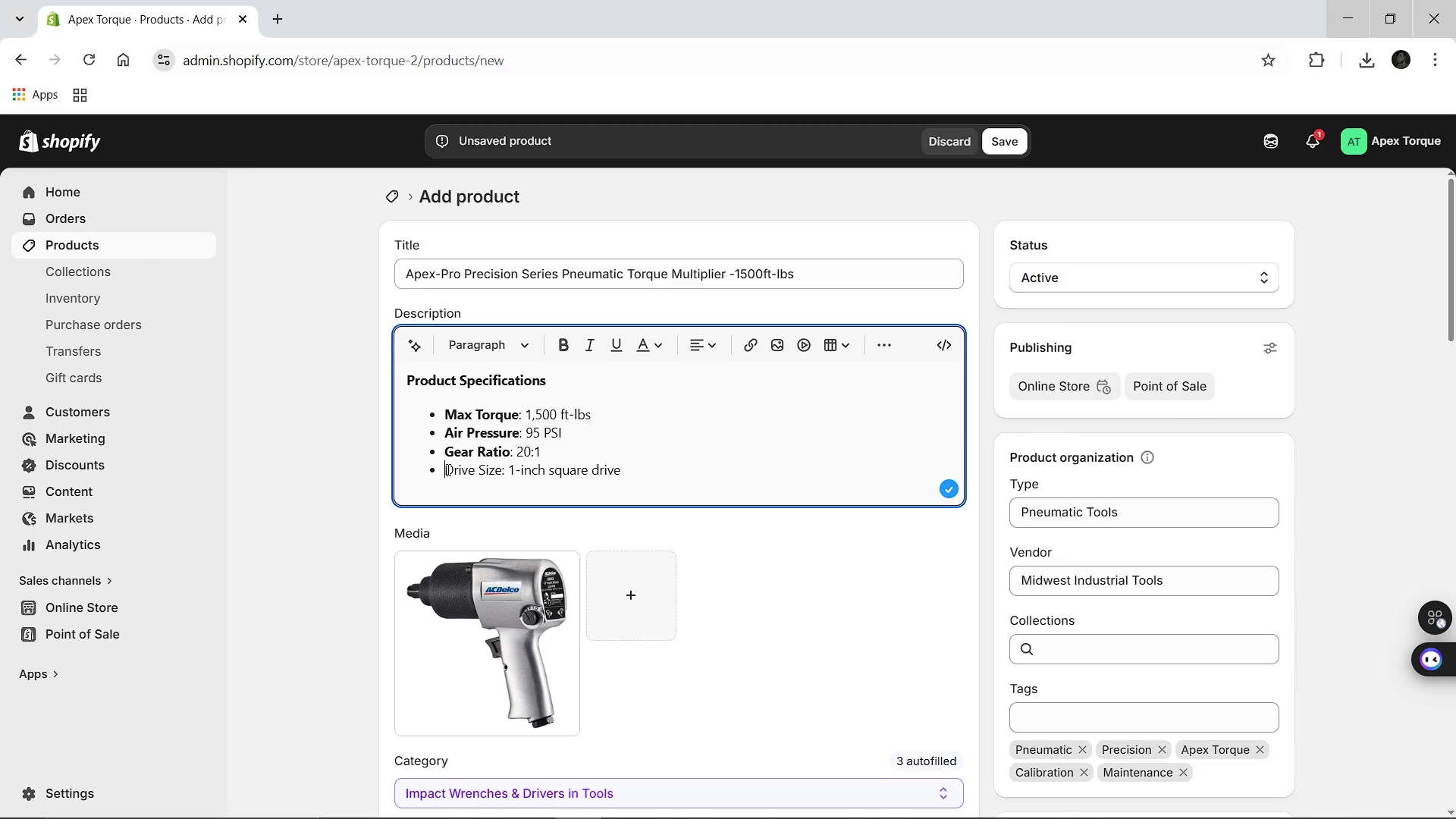 
left_click_drag(start_coordinate=[447, 469], to_coordinate=[498, 473])
 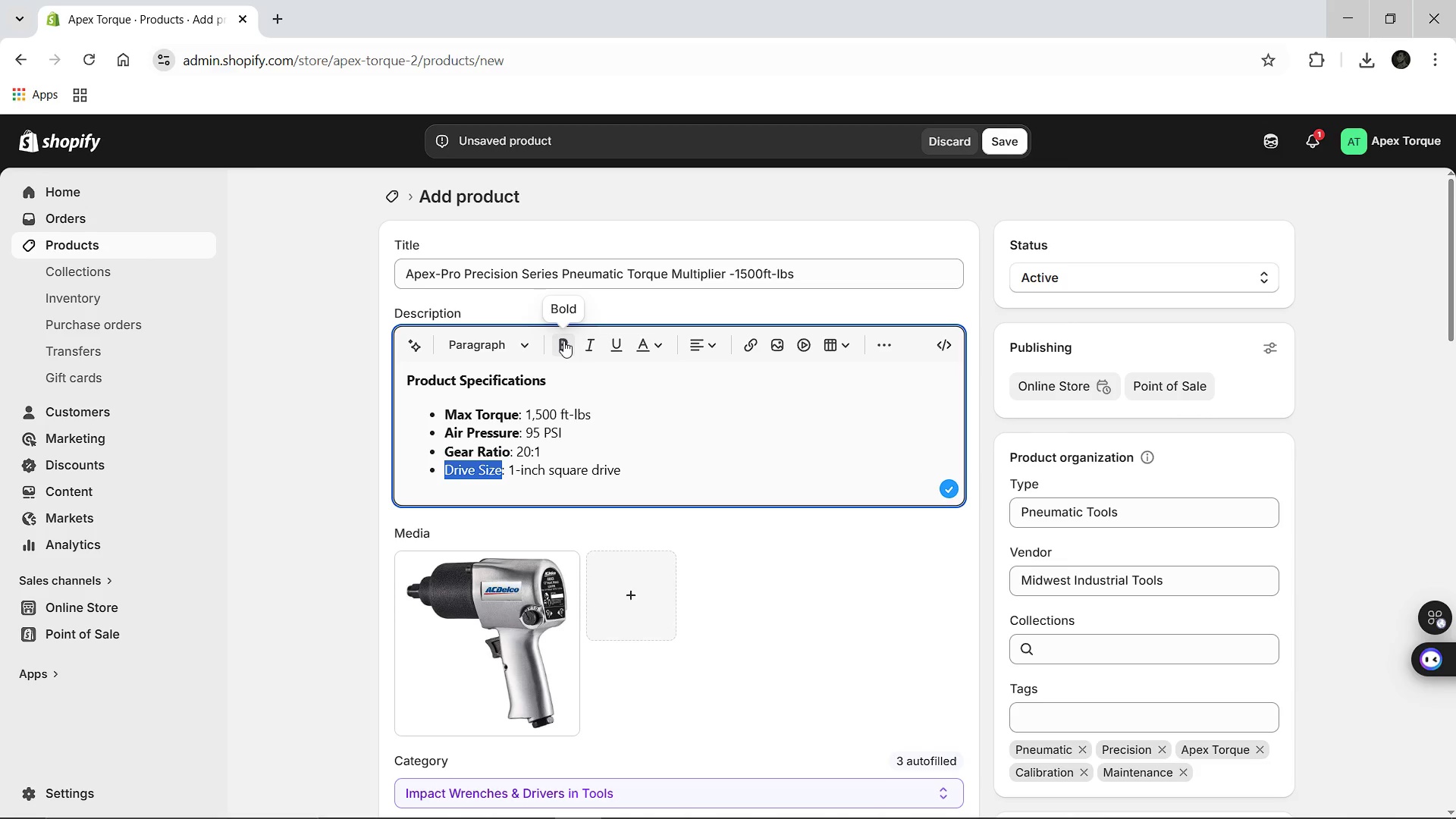 
left_click([563, 340])
 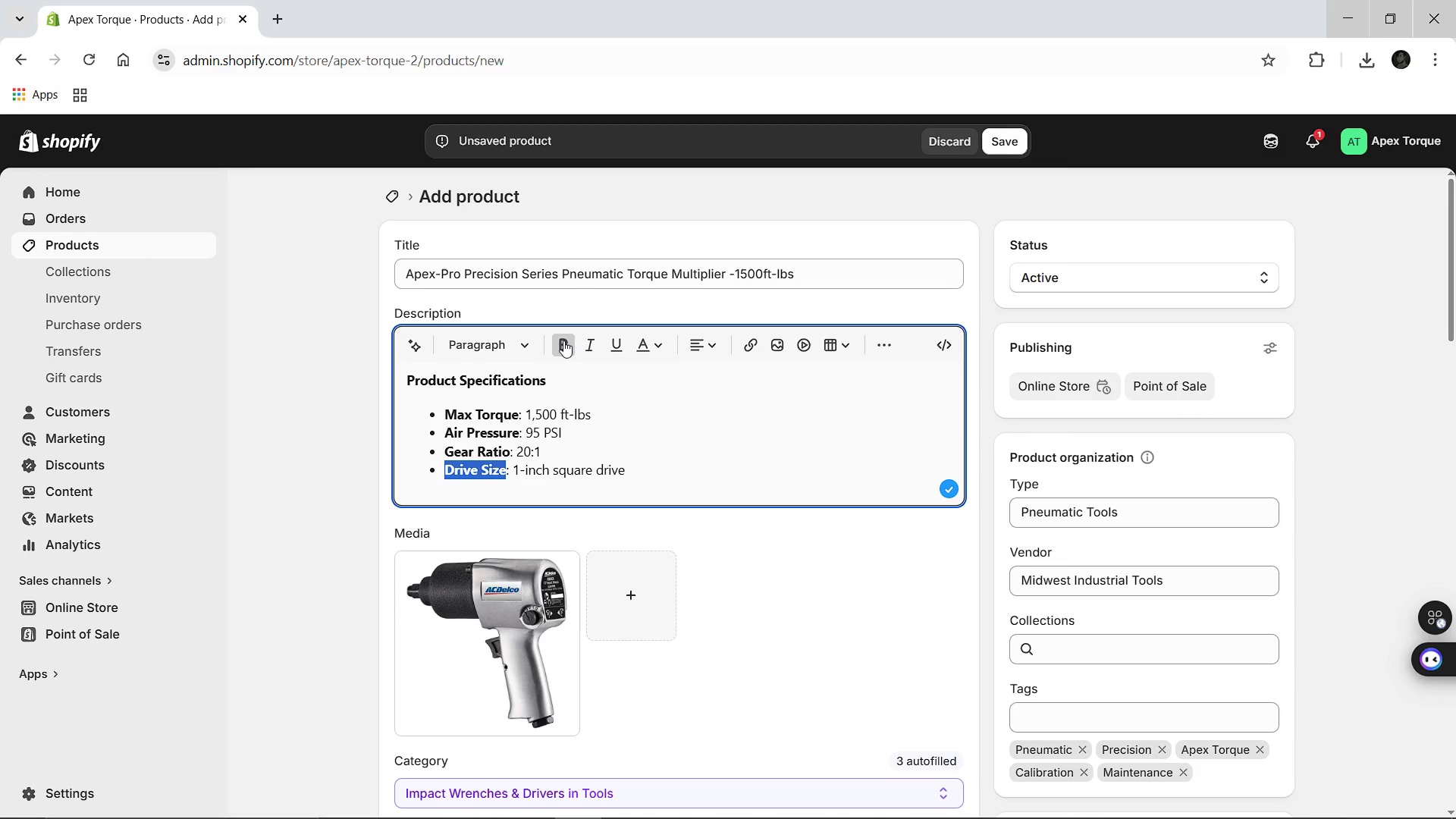 
wait(10.2)
 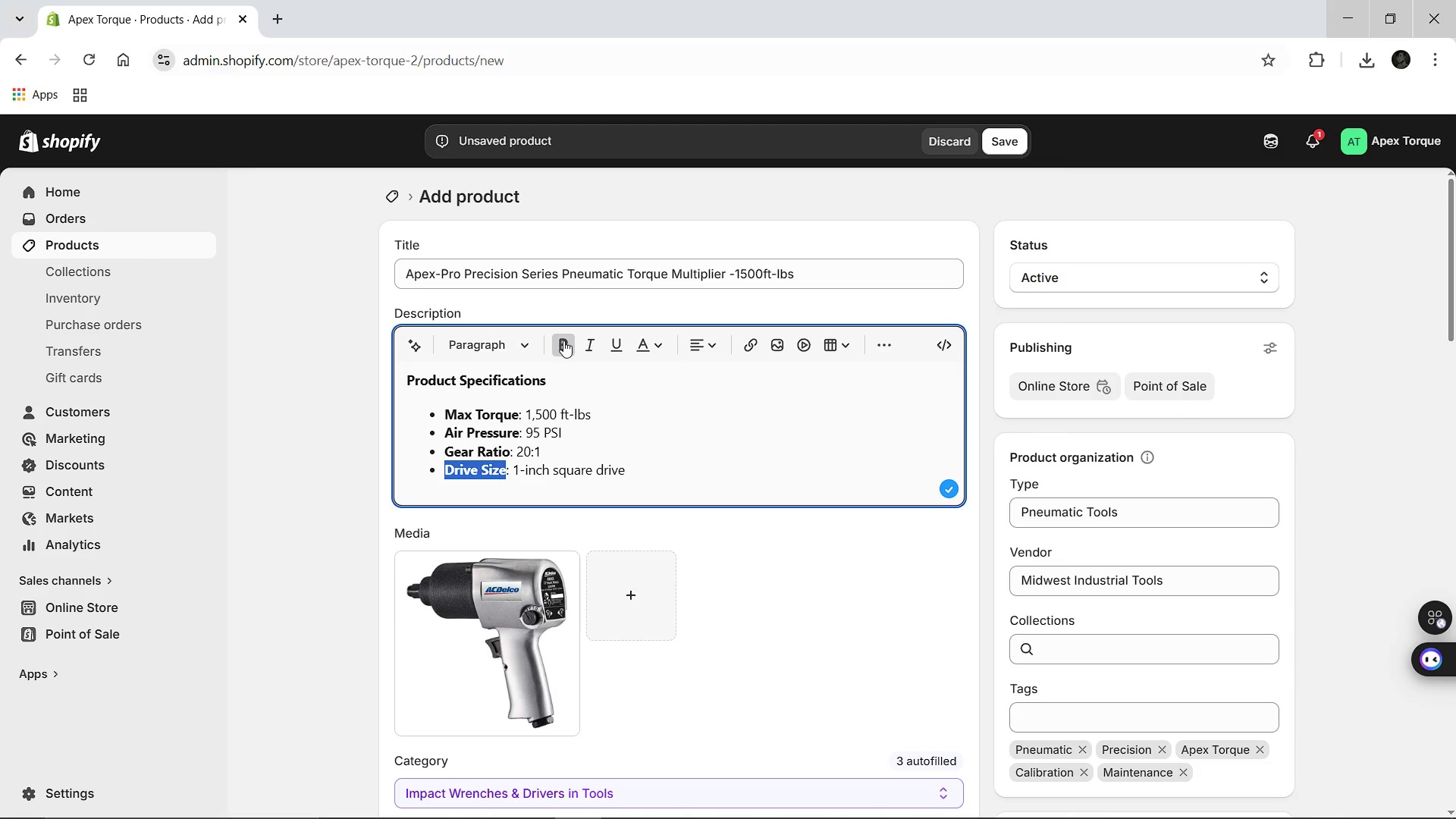 
left_click([726, 401])
 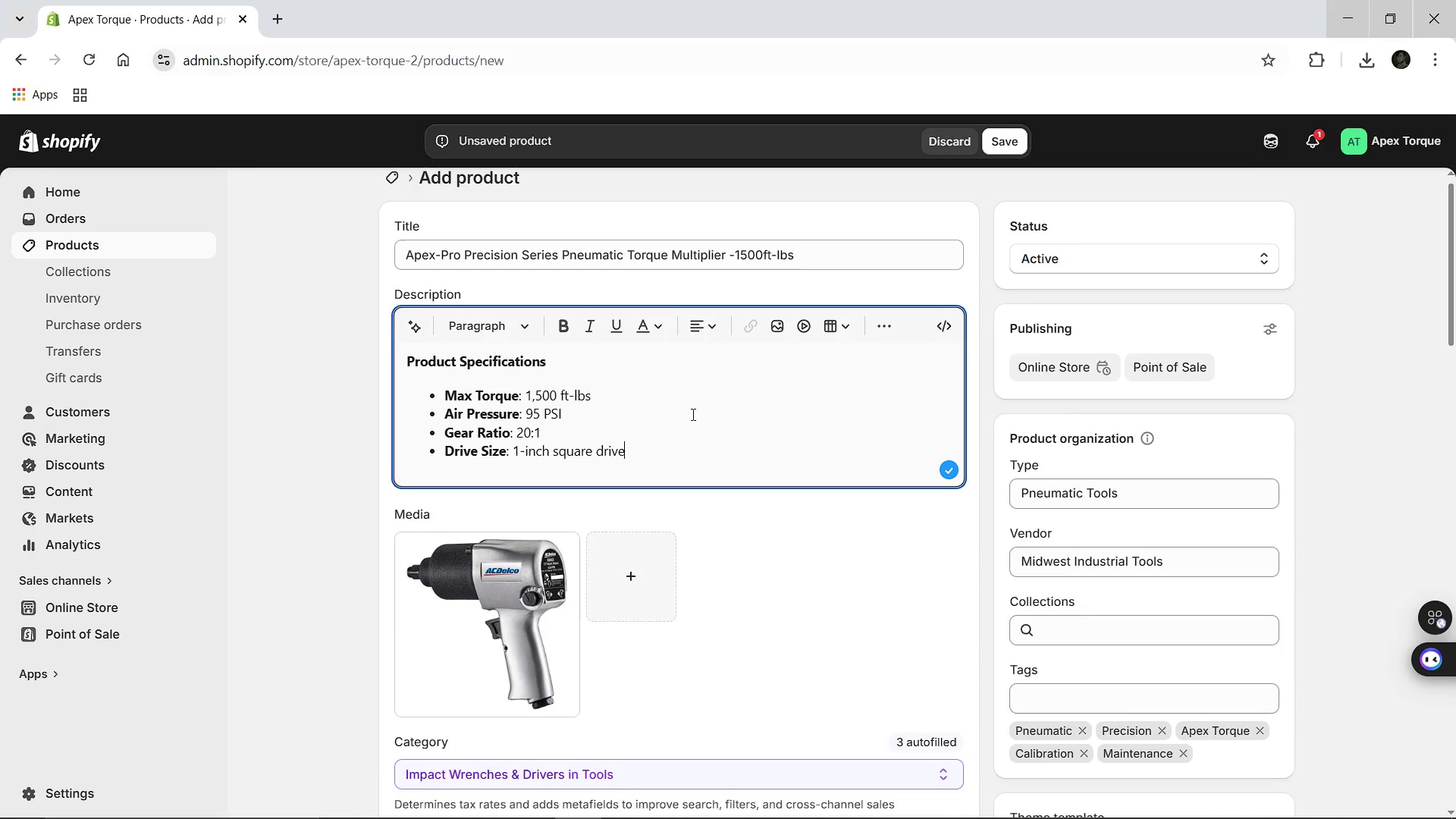 
wait(5.56)
 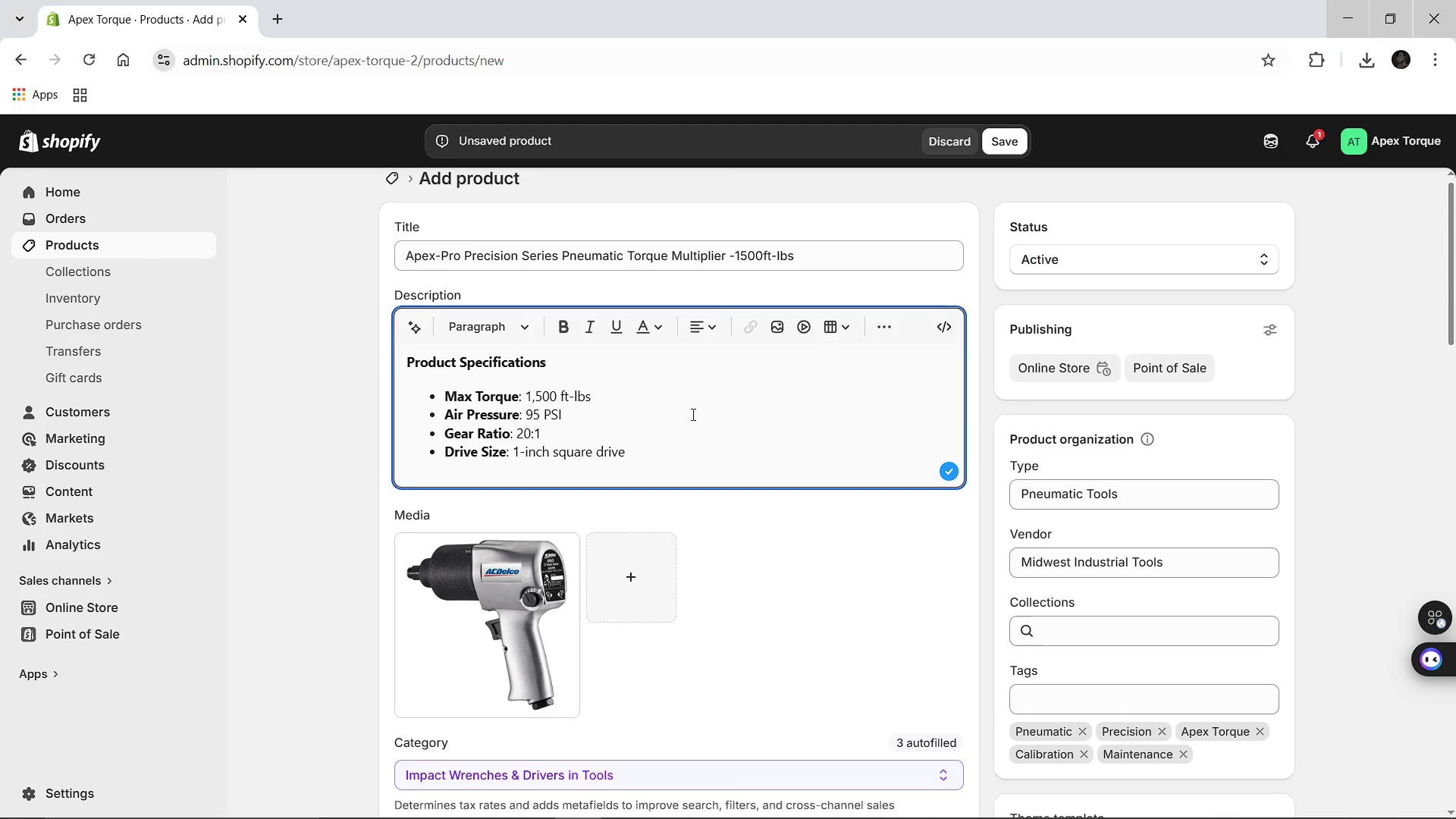 
key(Enter)
 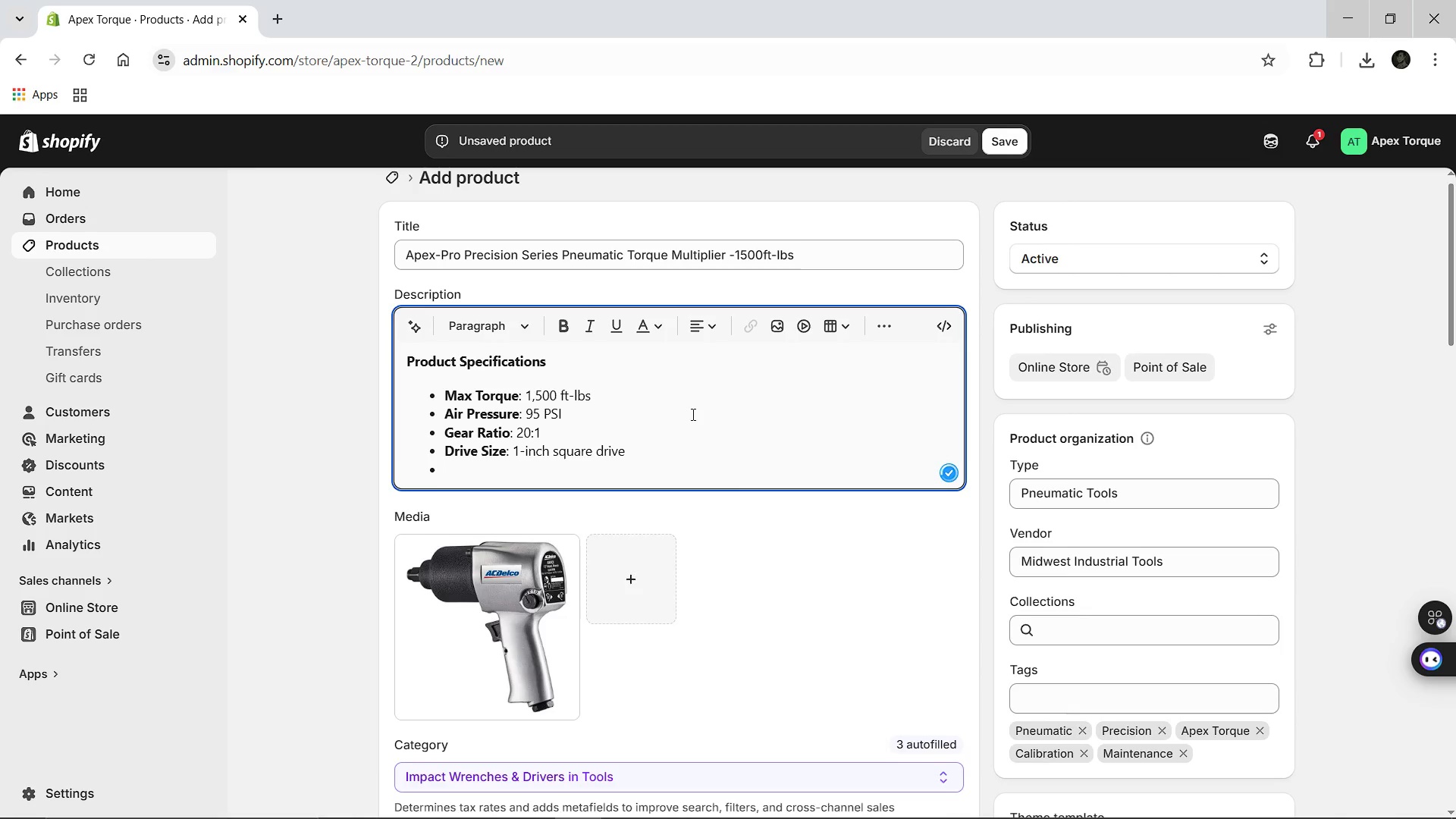 
key(Enter)
 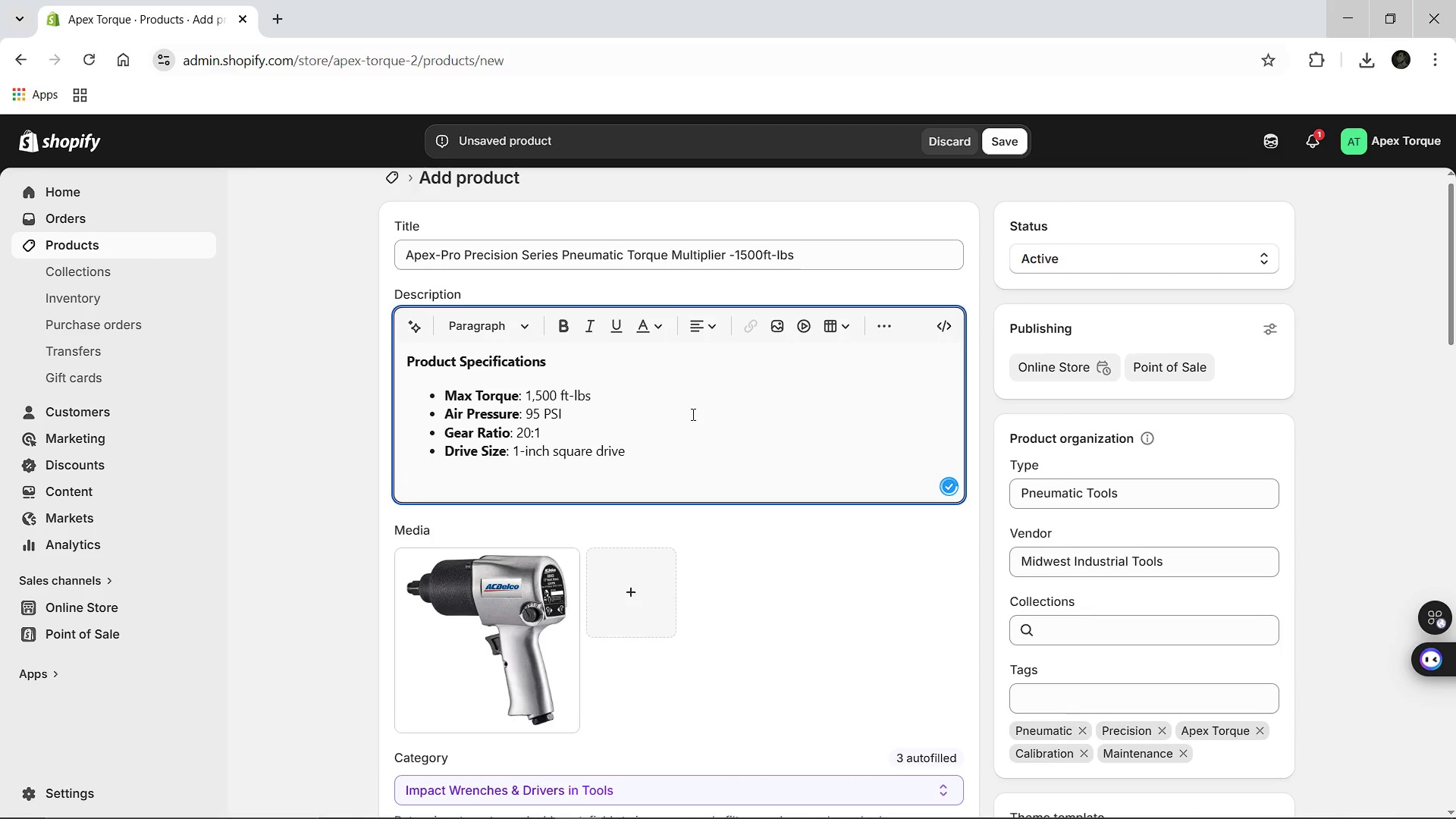 
type(Shop Application)
 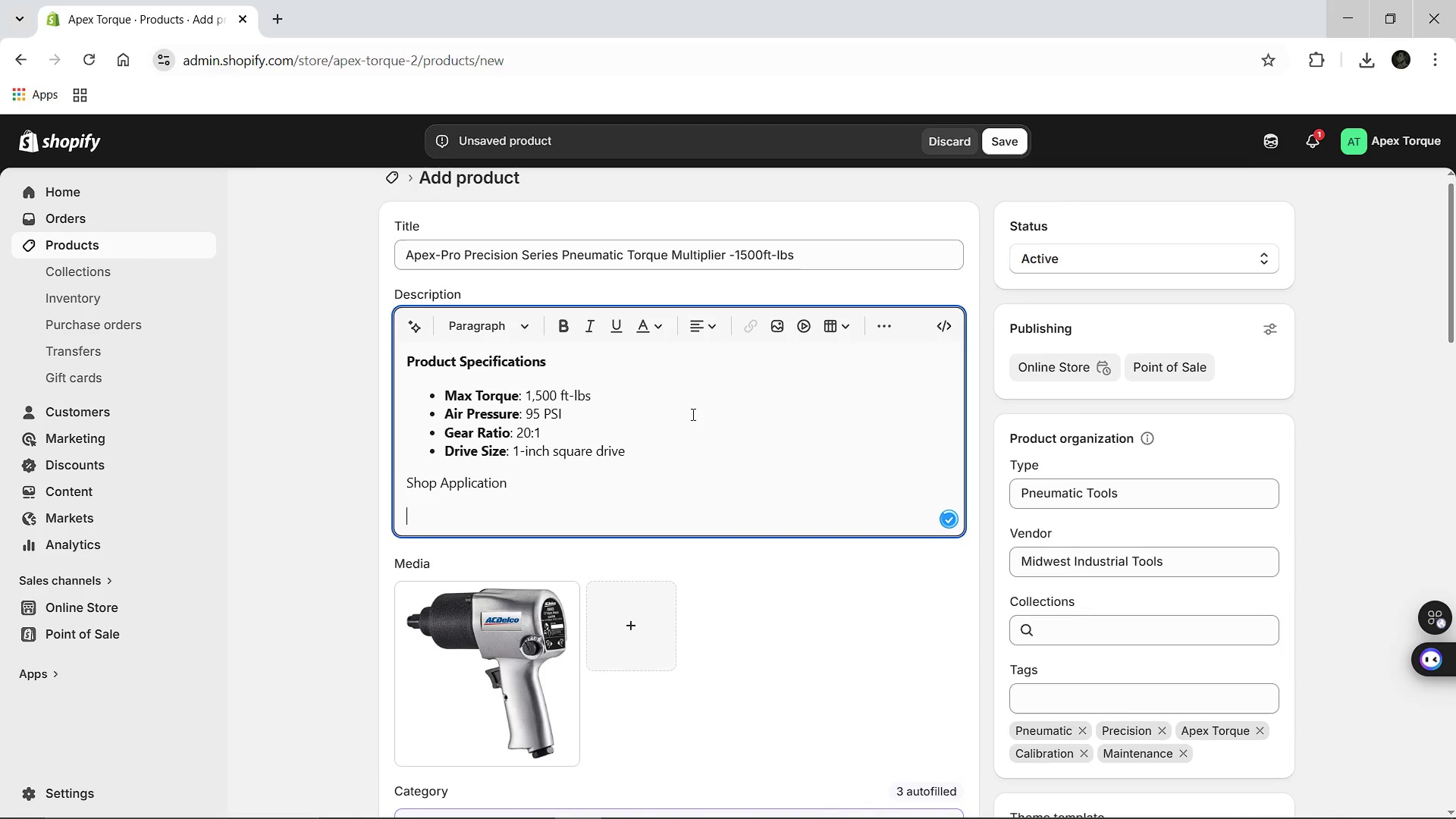 
key(Enter)
 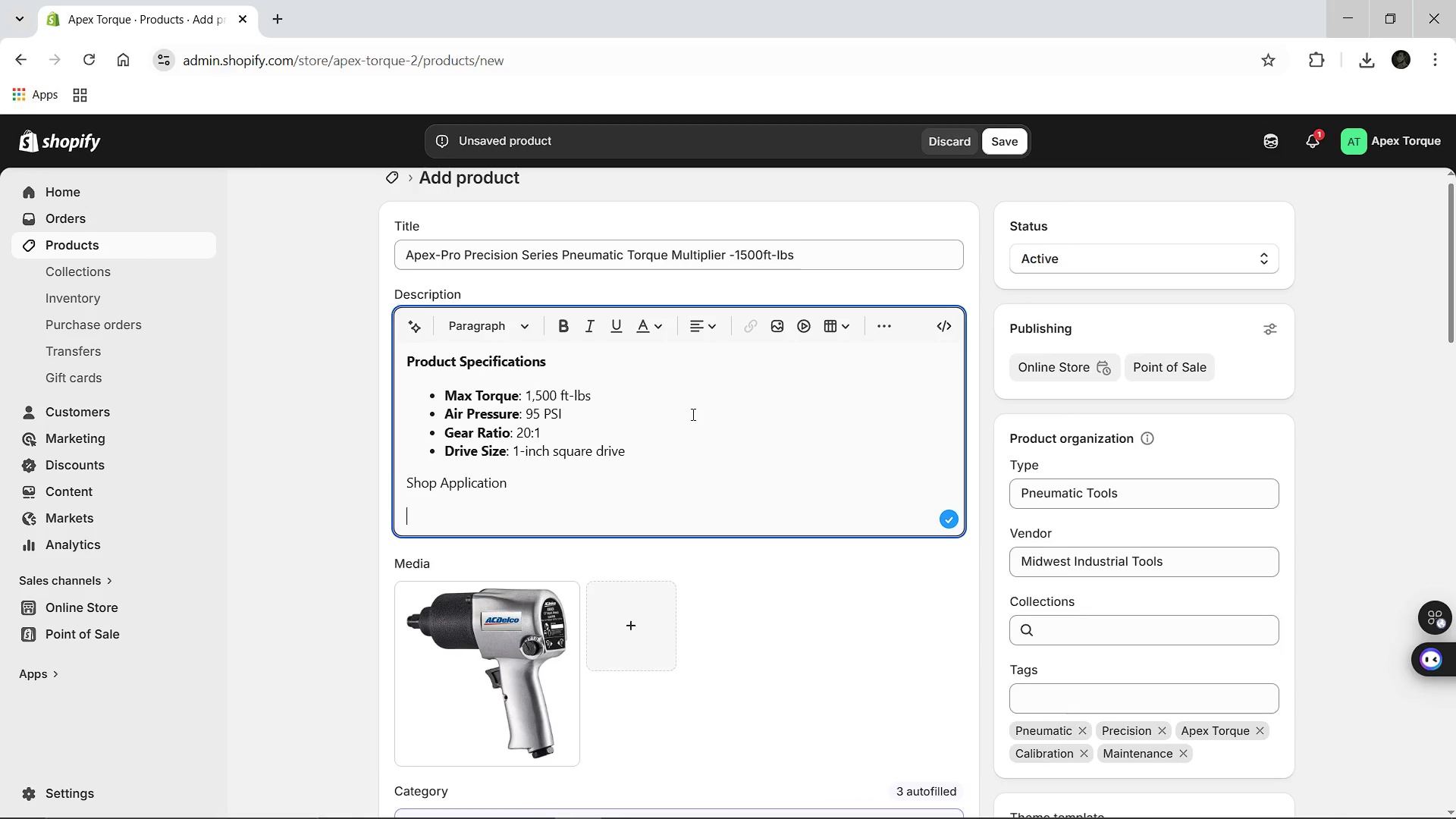 
type(Designed for calibration-sensitive assmebly whw)
key(Backspace)
type(ere consit)
key(Backspace)
type(stent torque accuracy is required for precision and indsr)
key(Backspace)
type(strail )
key(Backspace)
key(Backspace)
key(Backspace)
key(Backspace)
key(Backspace)
key(Backspace)
key(Backspace)
type(ustrial maintena)
key(Backspace)
type(nance)
 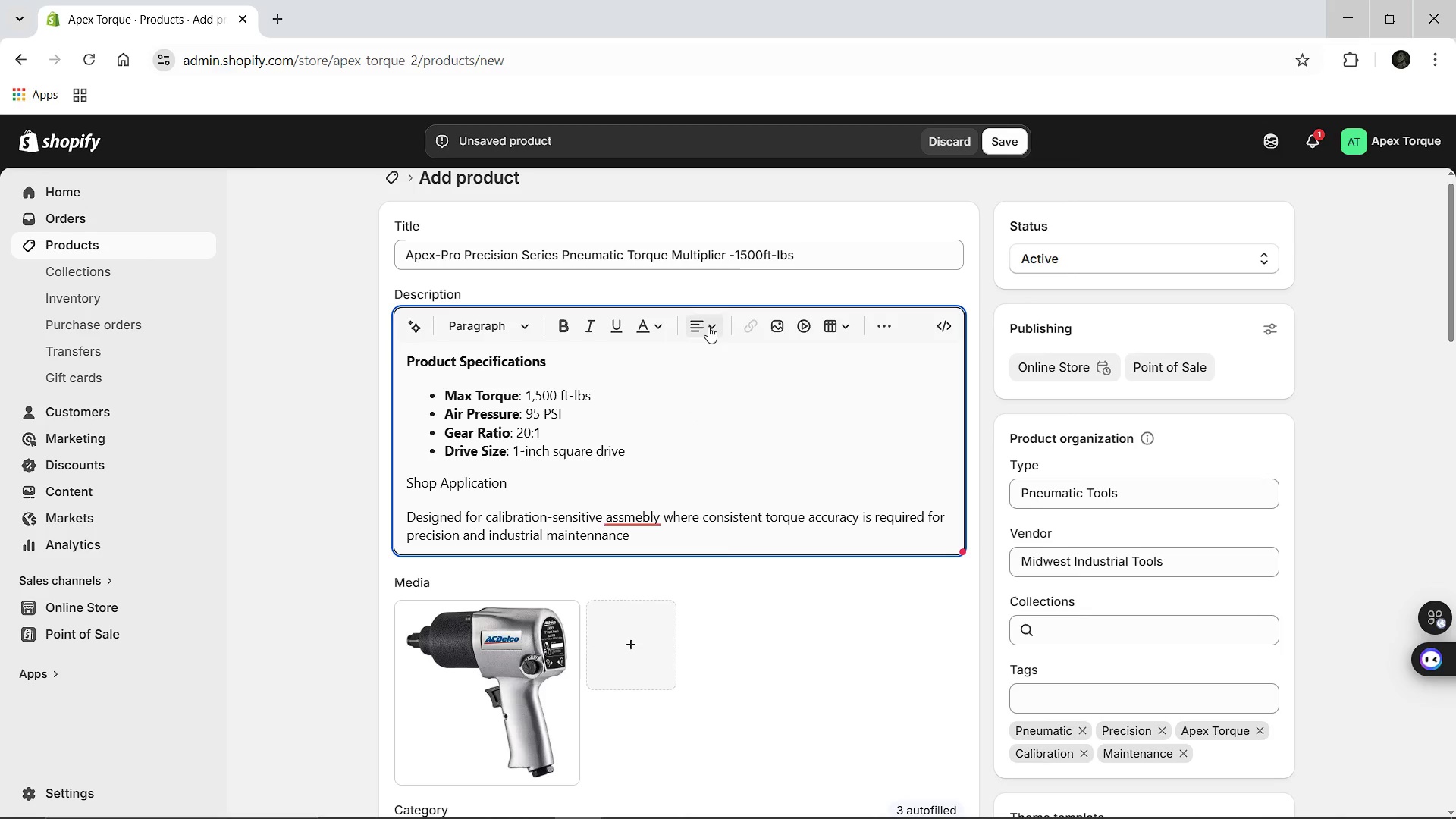 
left_click([630, 515])
 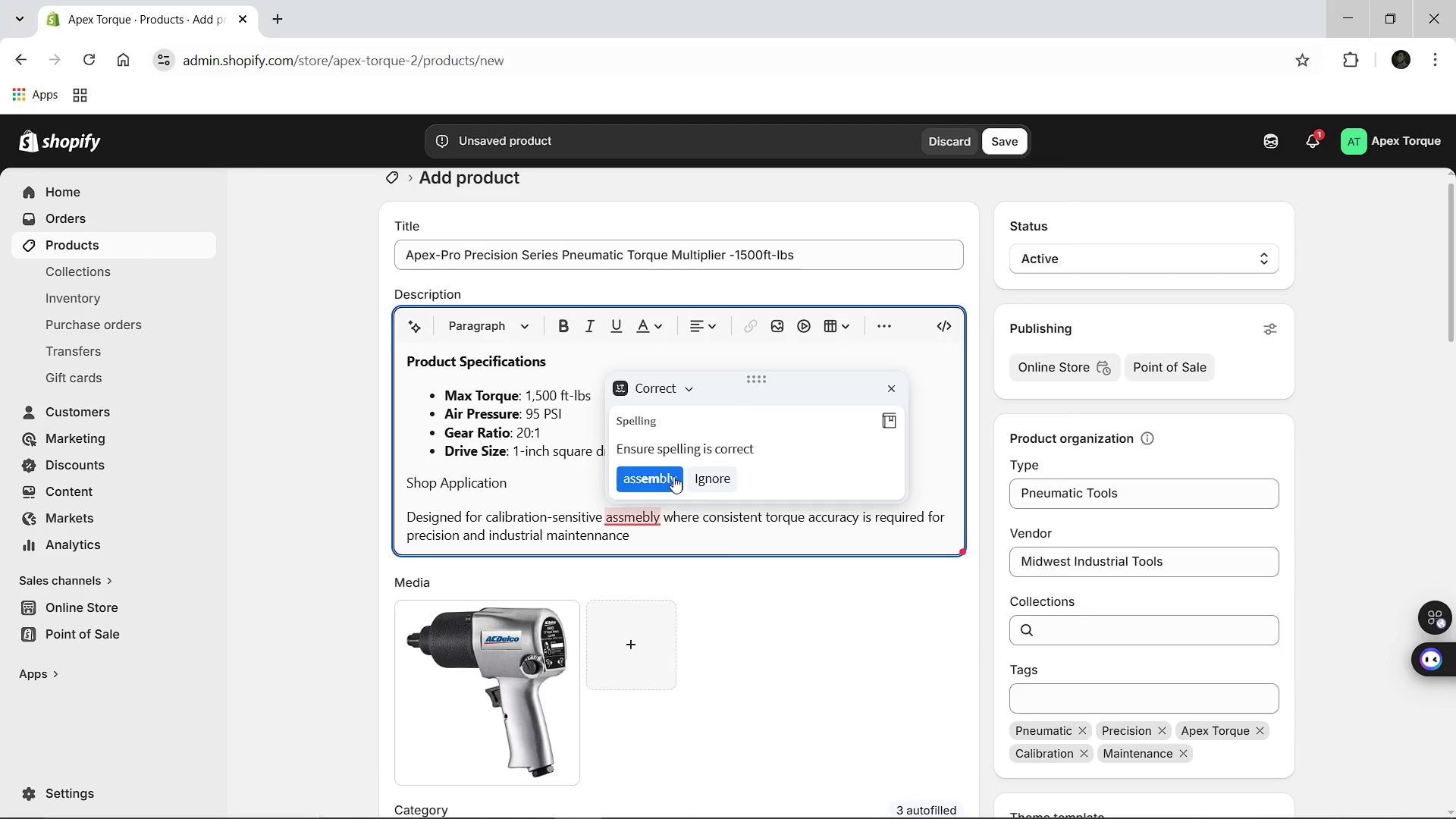 
left_click([673, 476])
 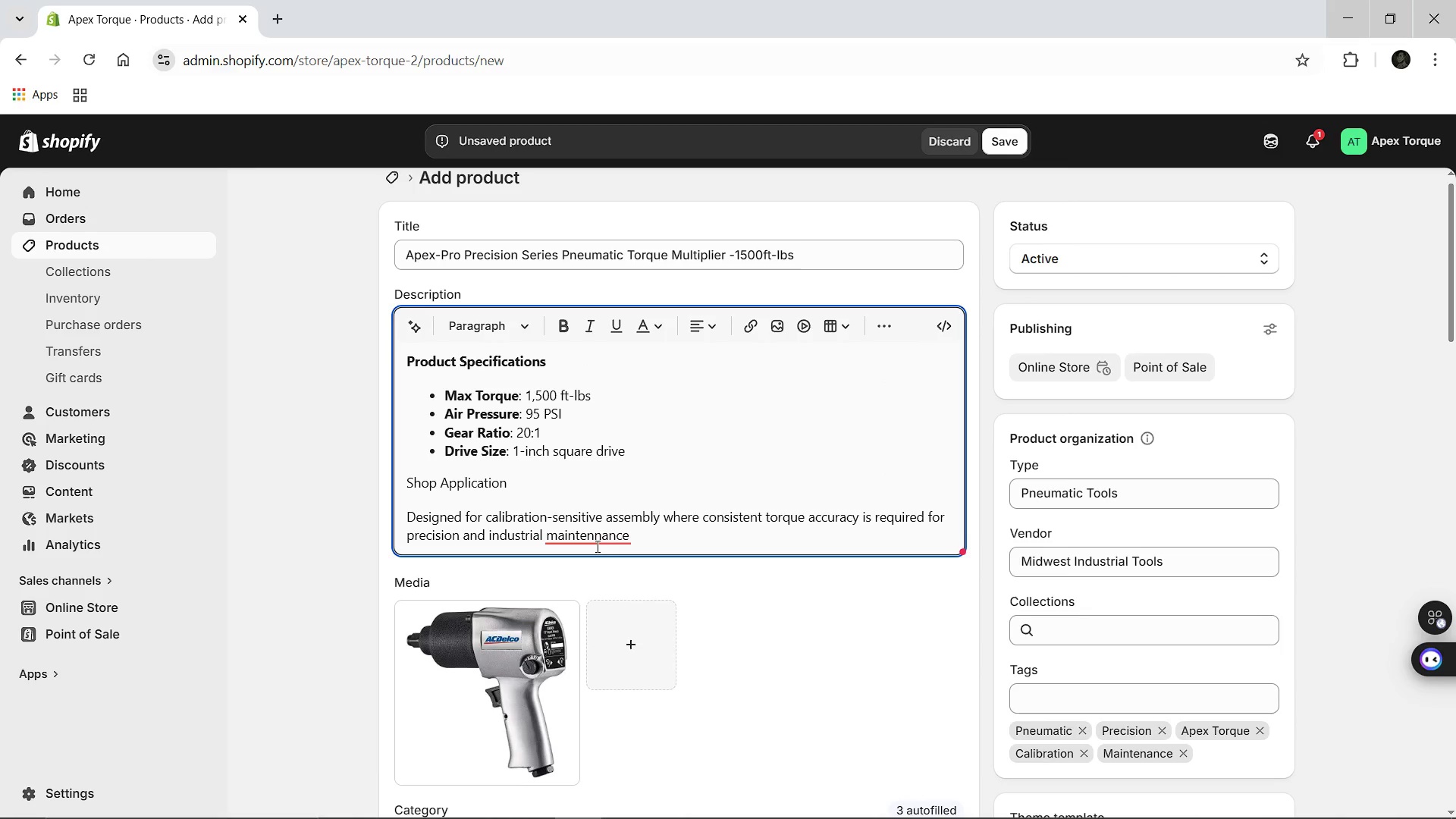 
left_click([596, 546])
 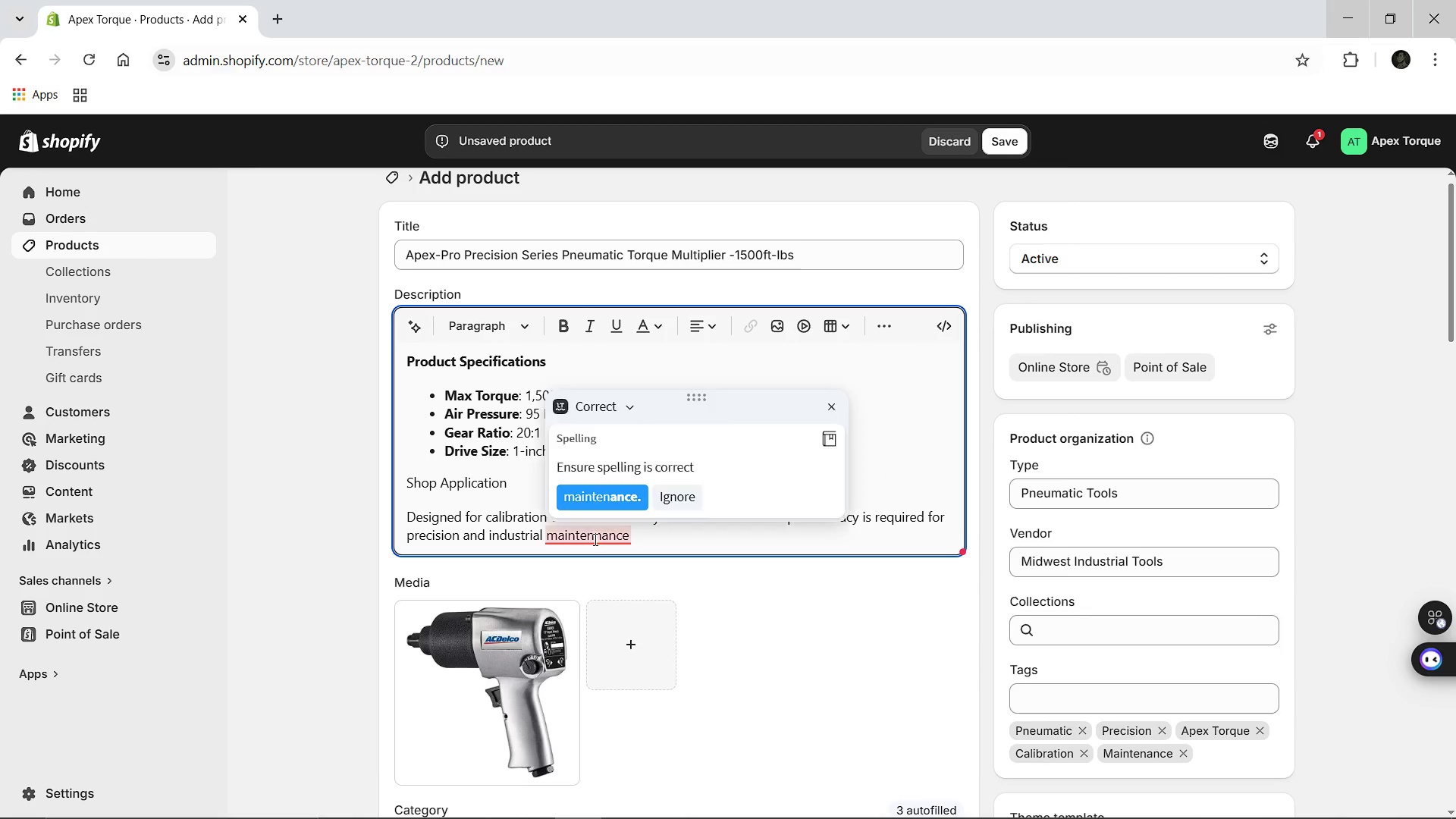 
left_click([594, 539])
 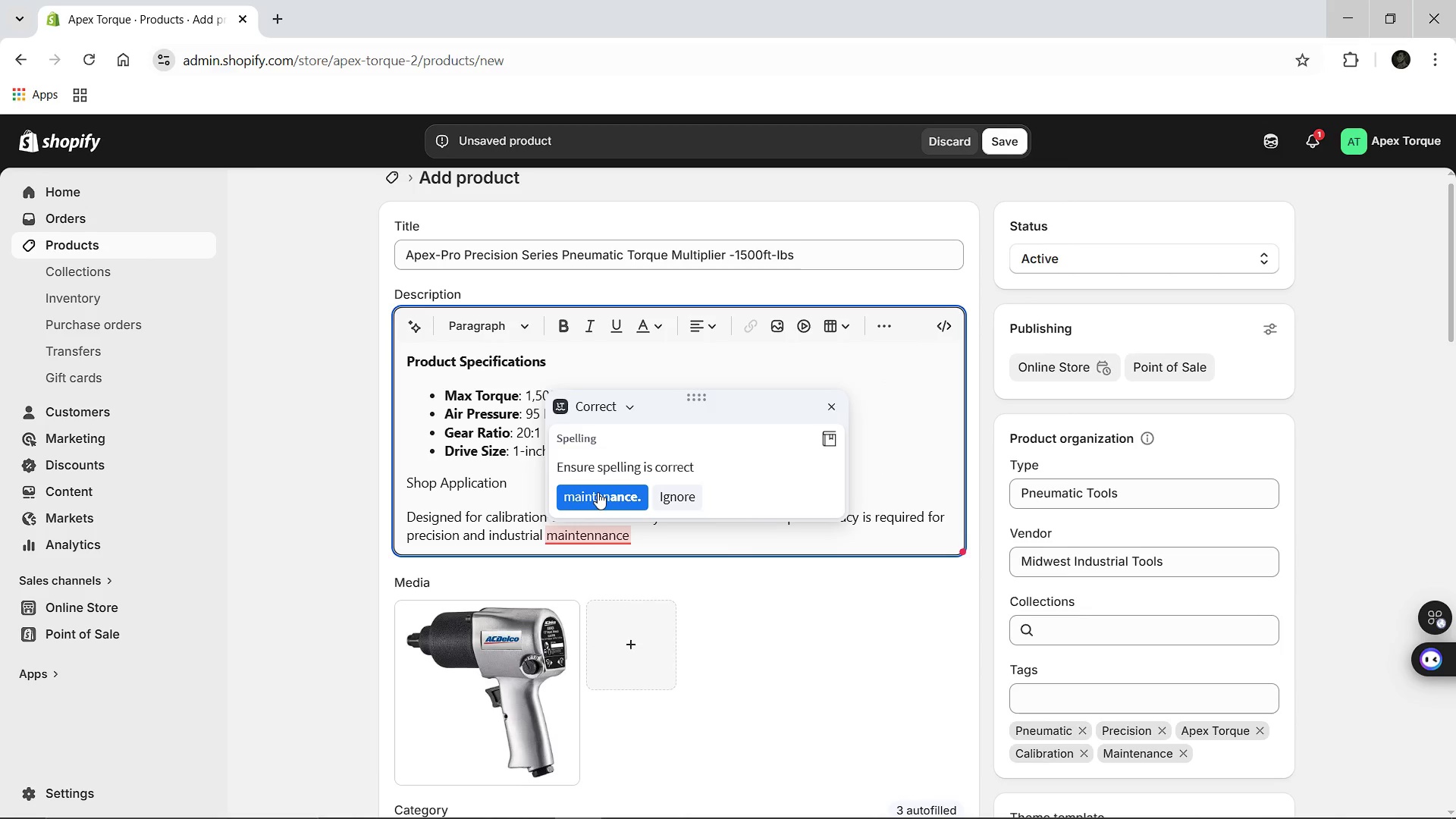 
left_click([598, 492])
 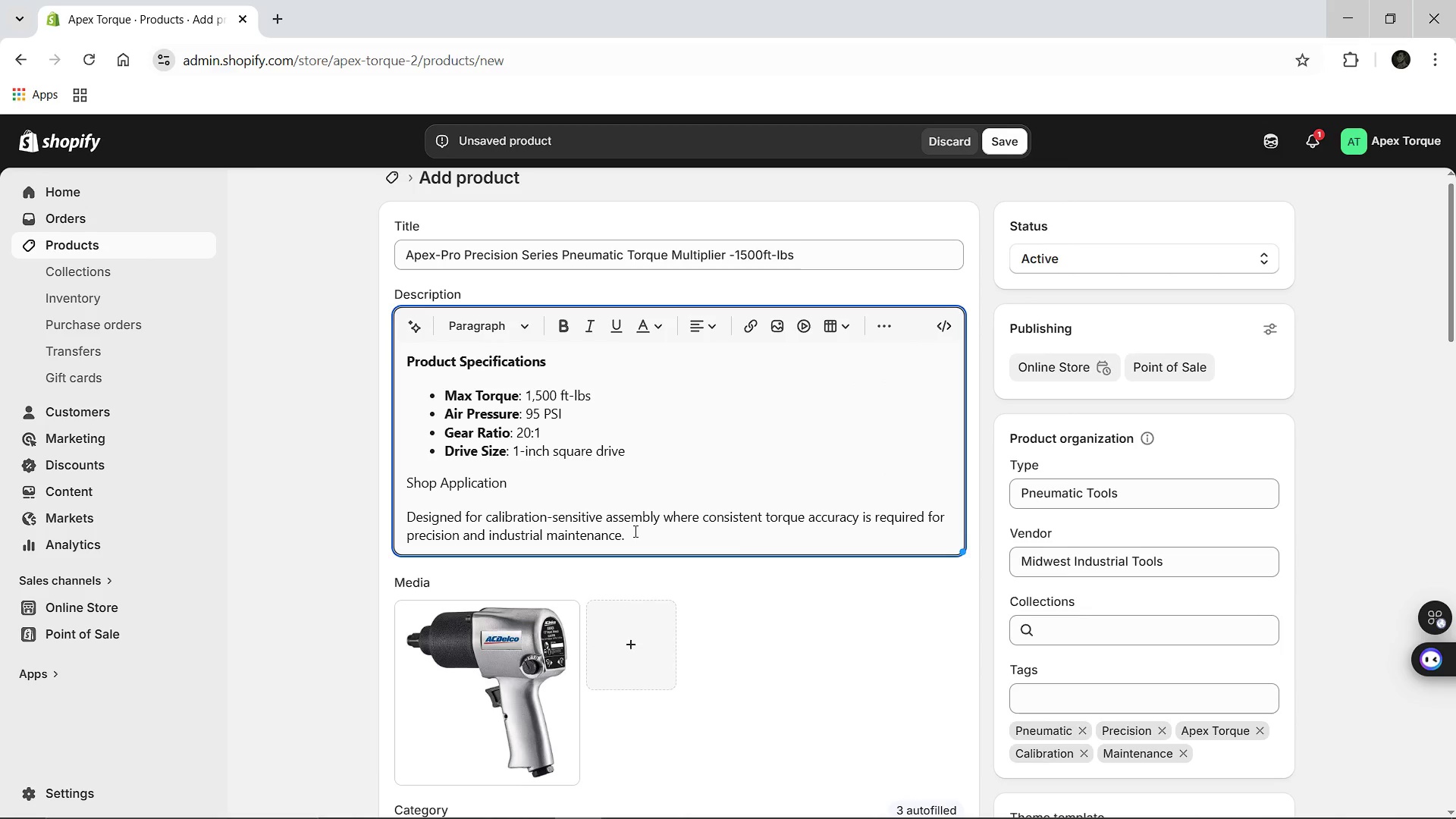 
key(Space)
 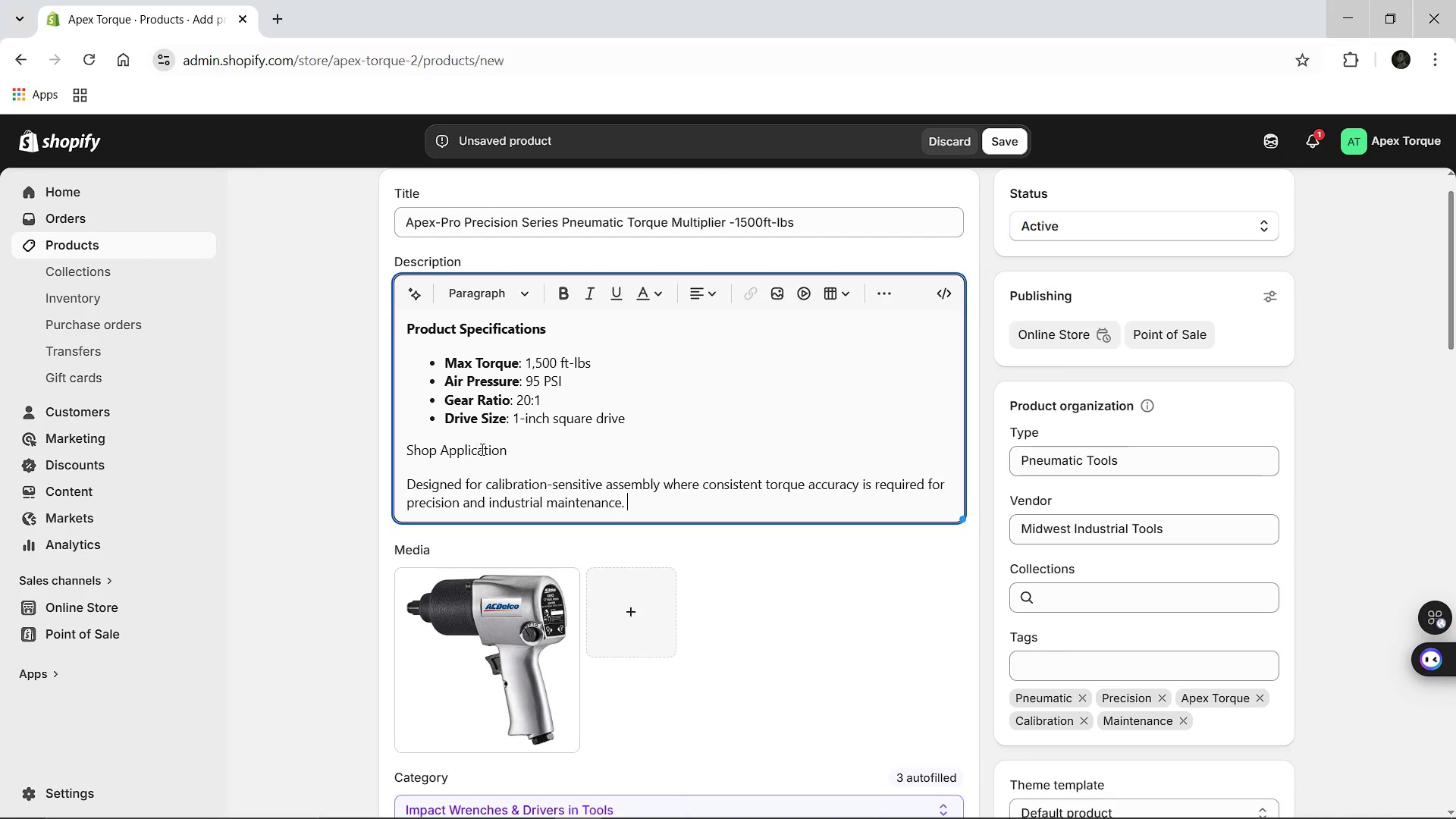 
wait(5.83)
 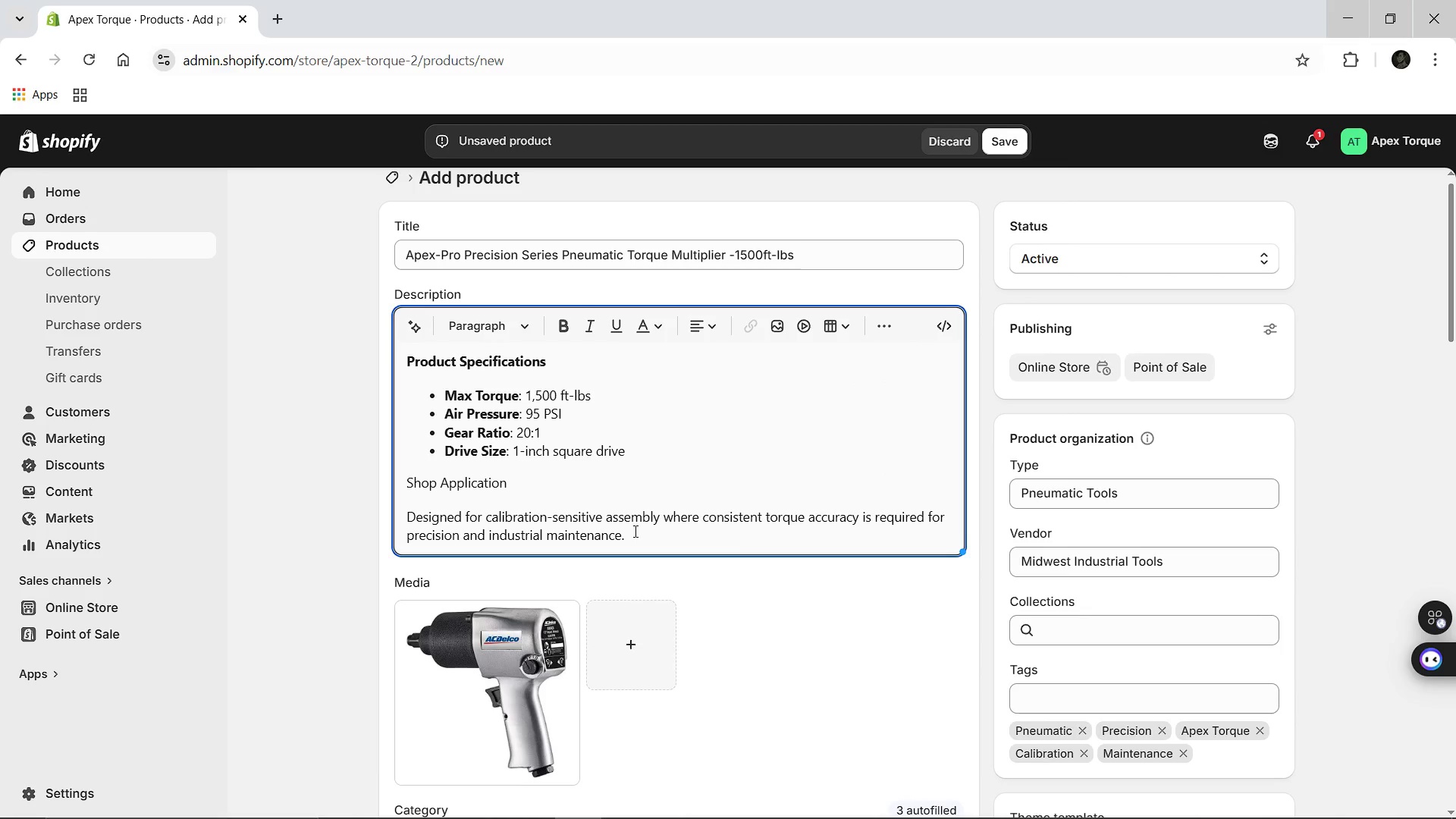 
left_click_drag(start_coordinate=[408, 448], to_coordinate=[513, 453])
 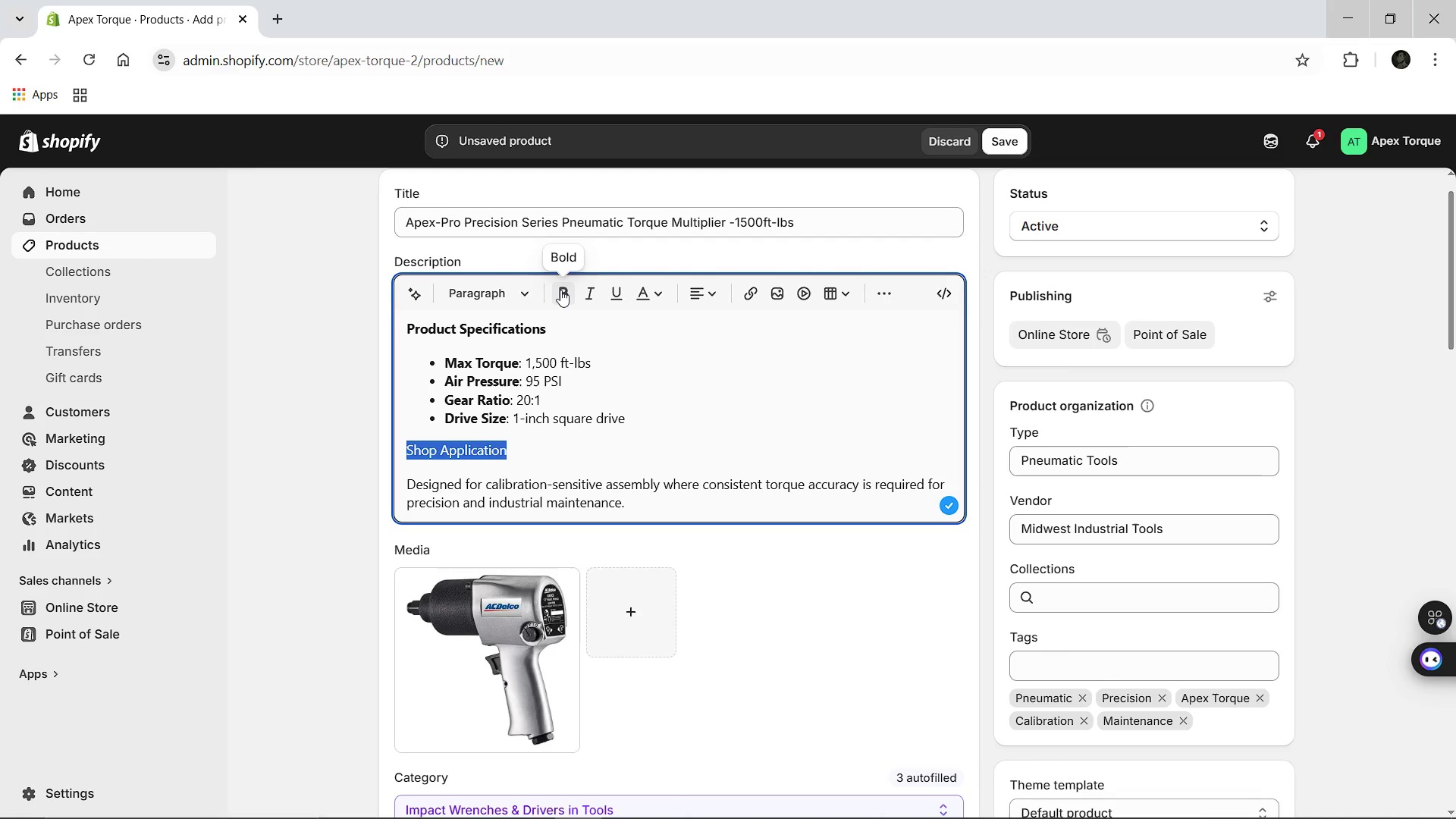 
left_click([560, 290])
 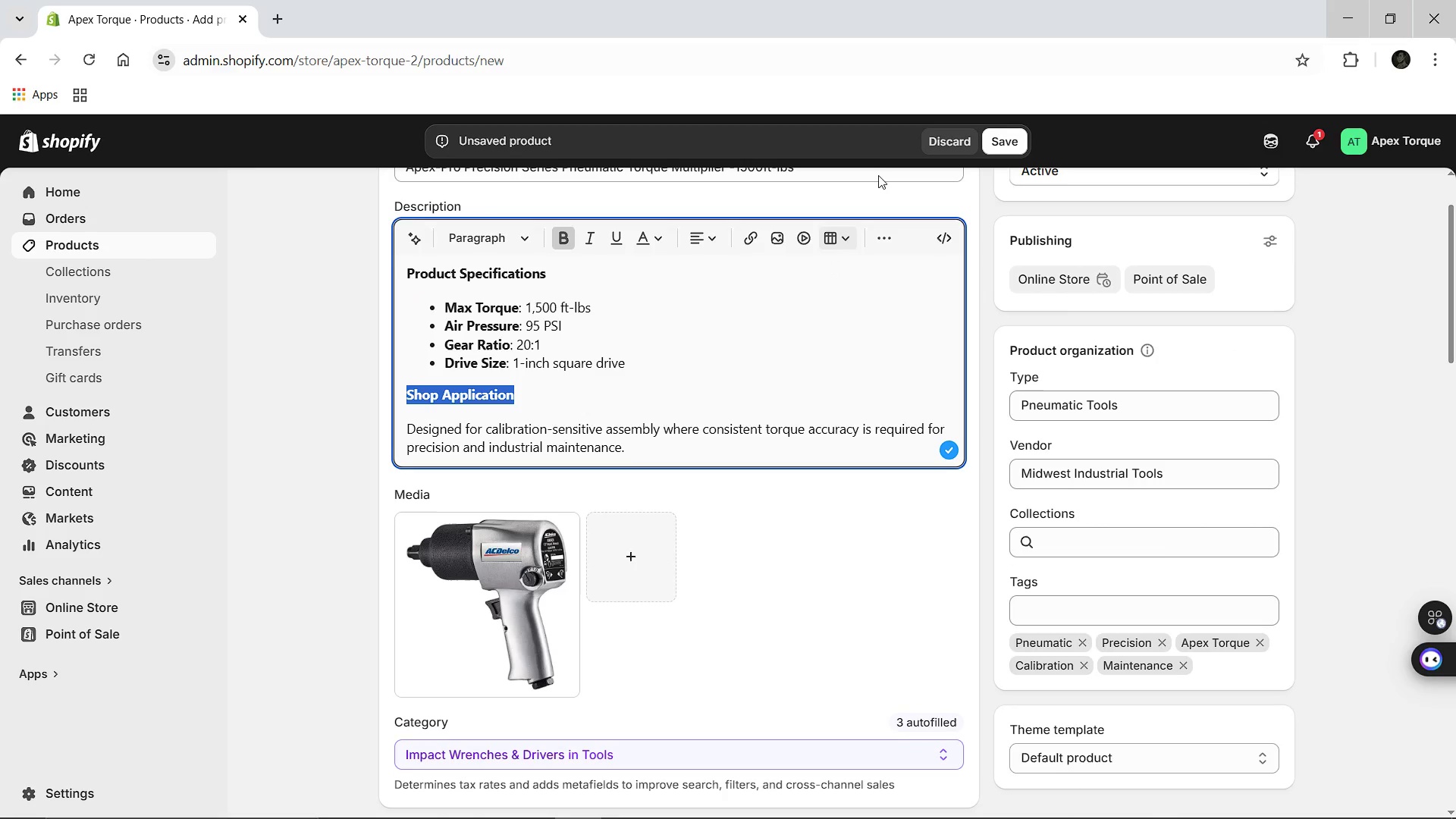 
wait(5.2)
 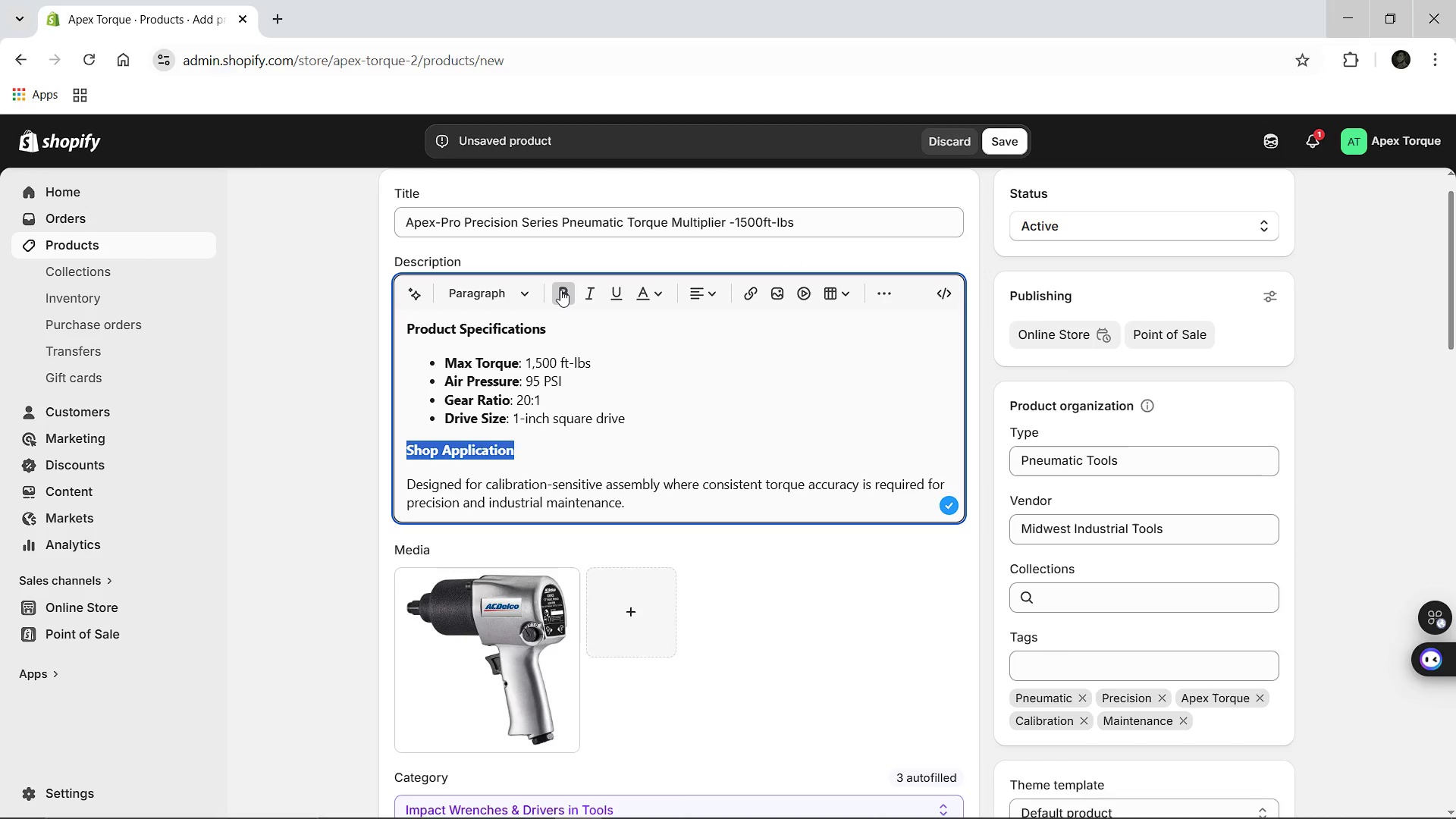 
left_click([994, 138])
 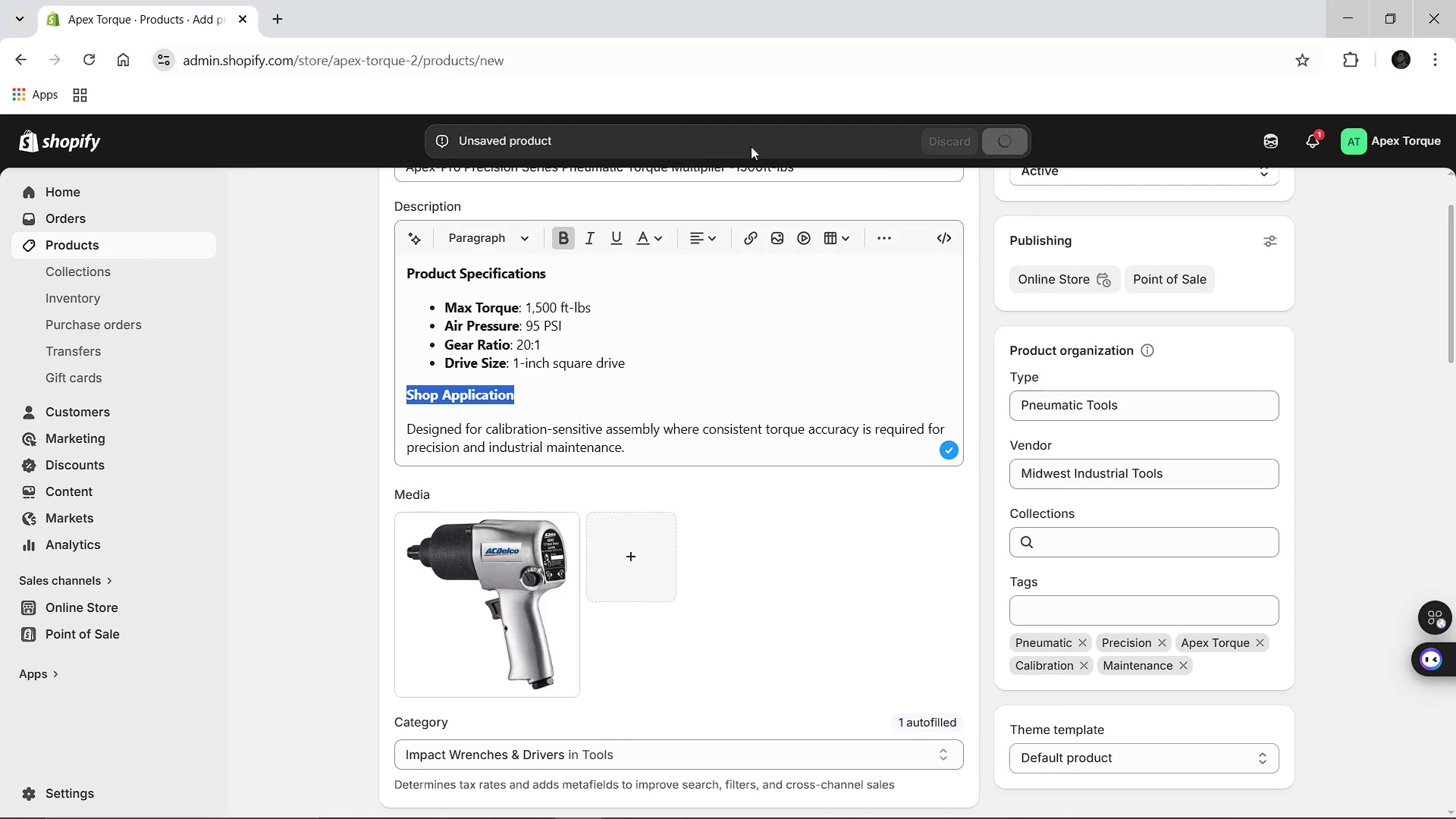 
wait(9.86)
 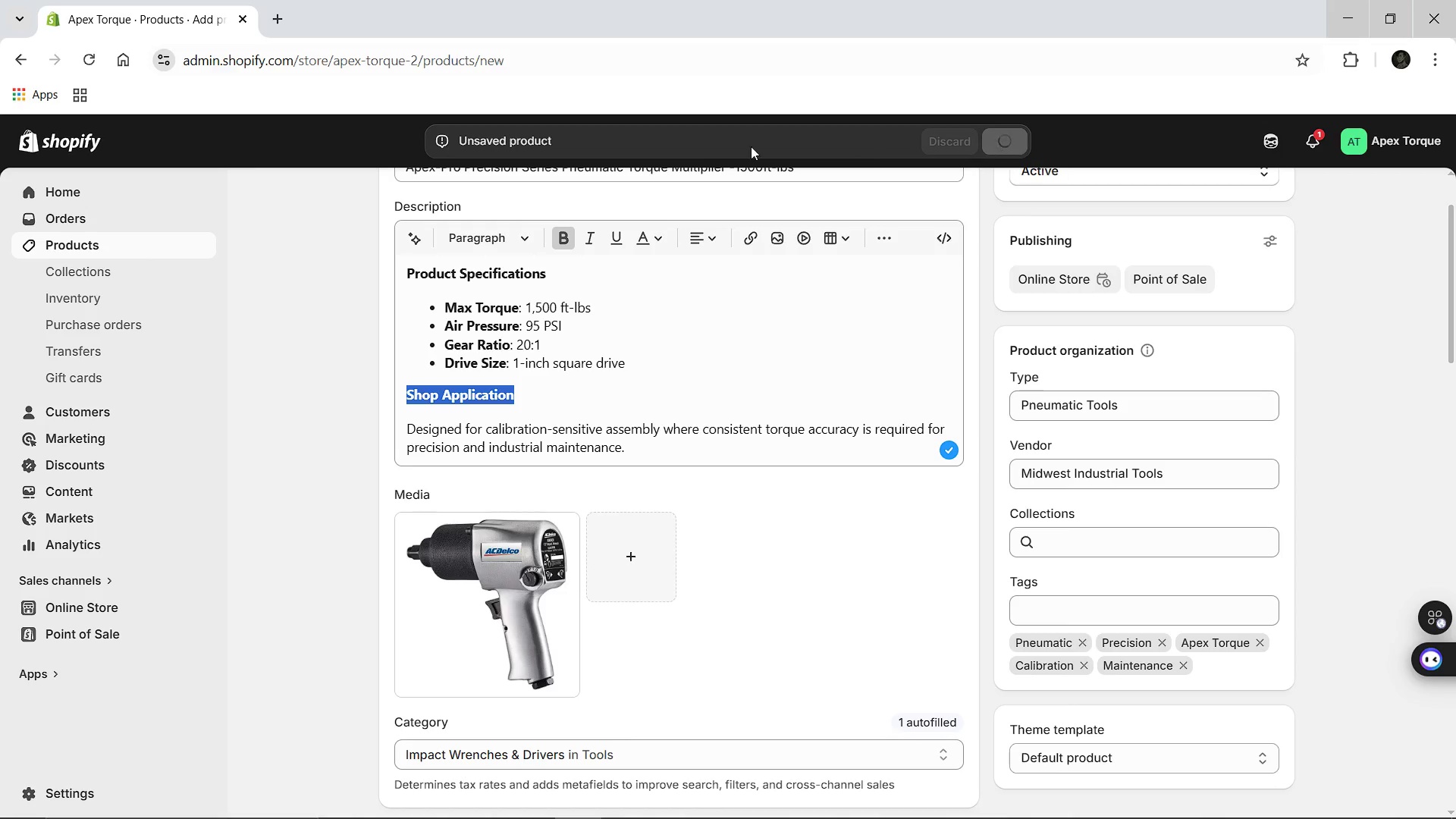 
left_click([394, 193])
 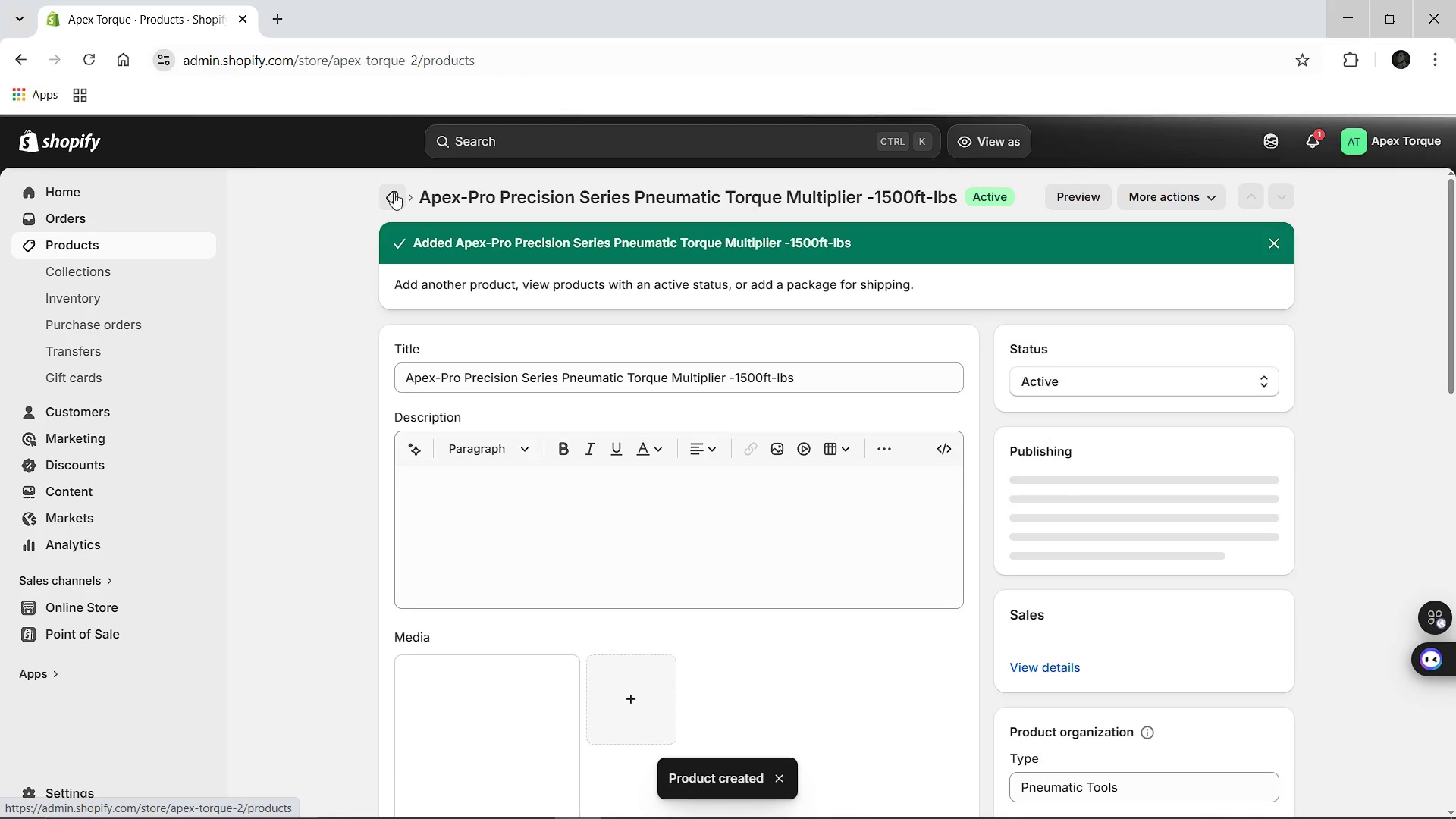 
mouse_move([479, 297])
 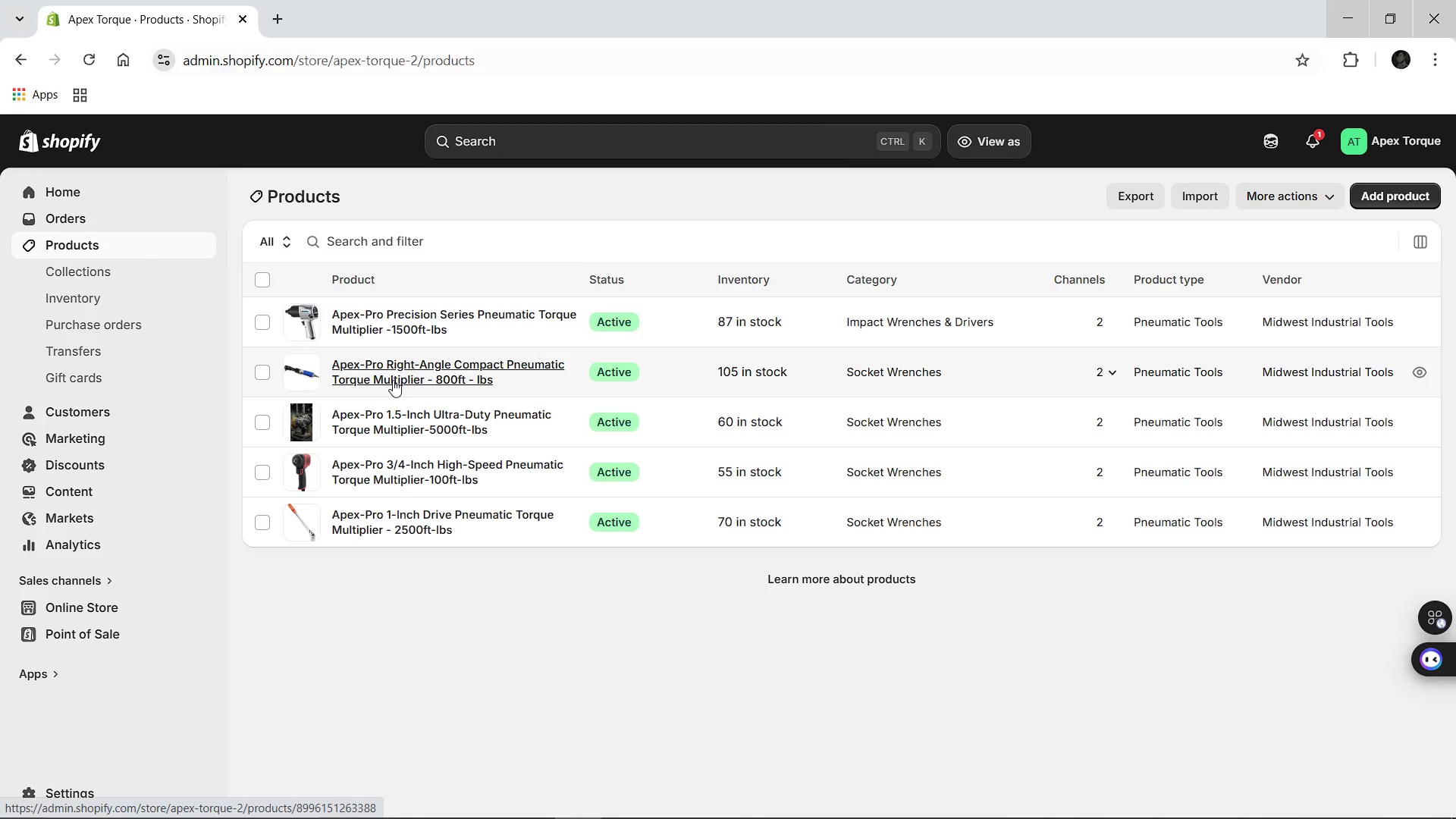 
left_click([393, 380])
 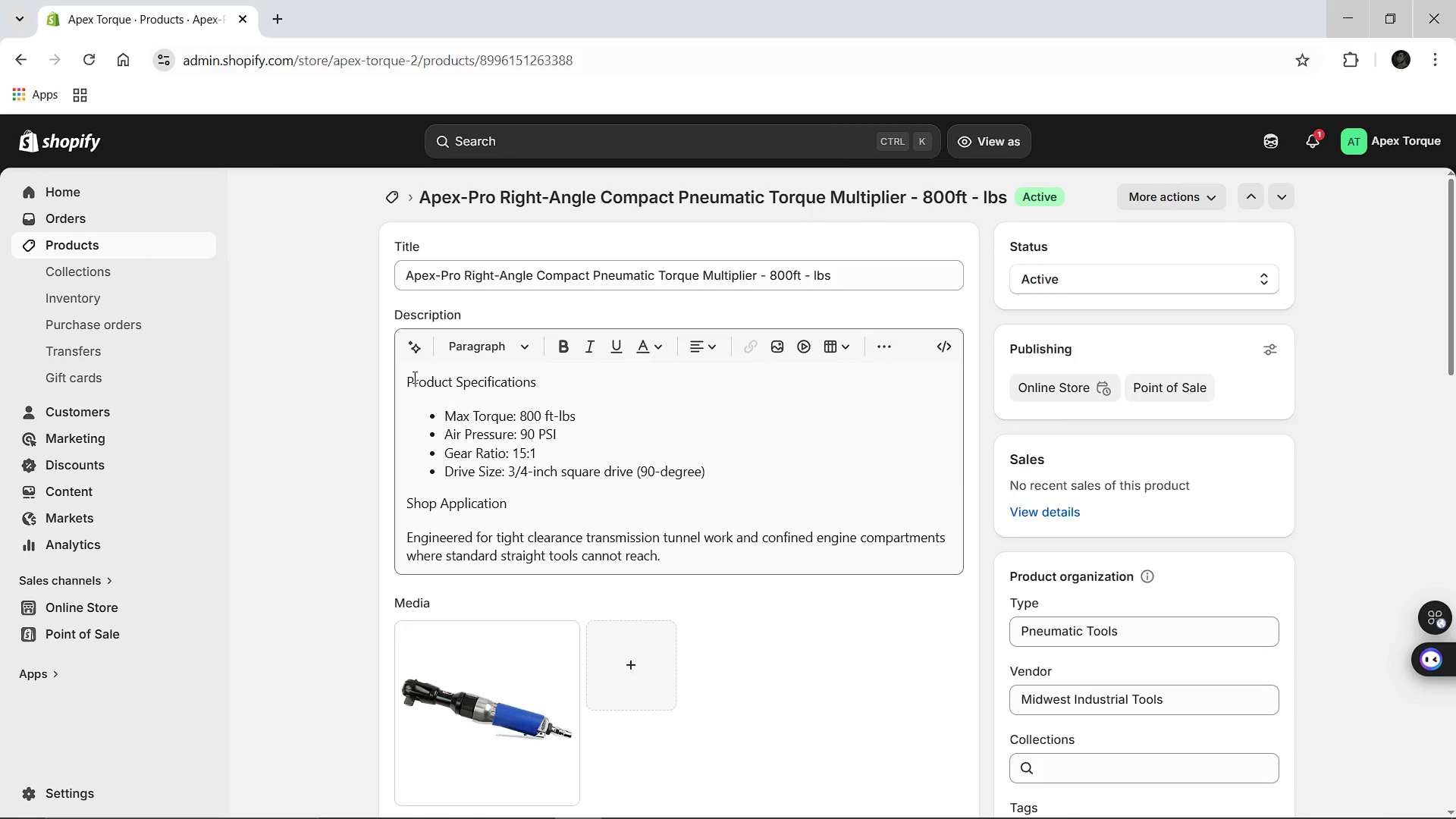 
wait(5.98)
 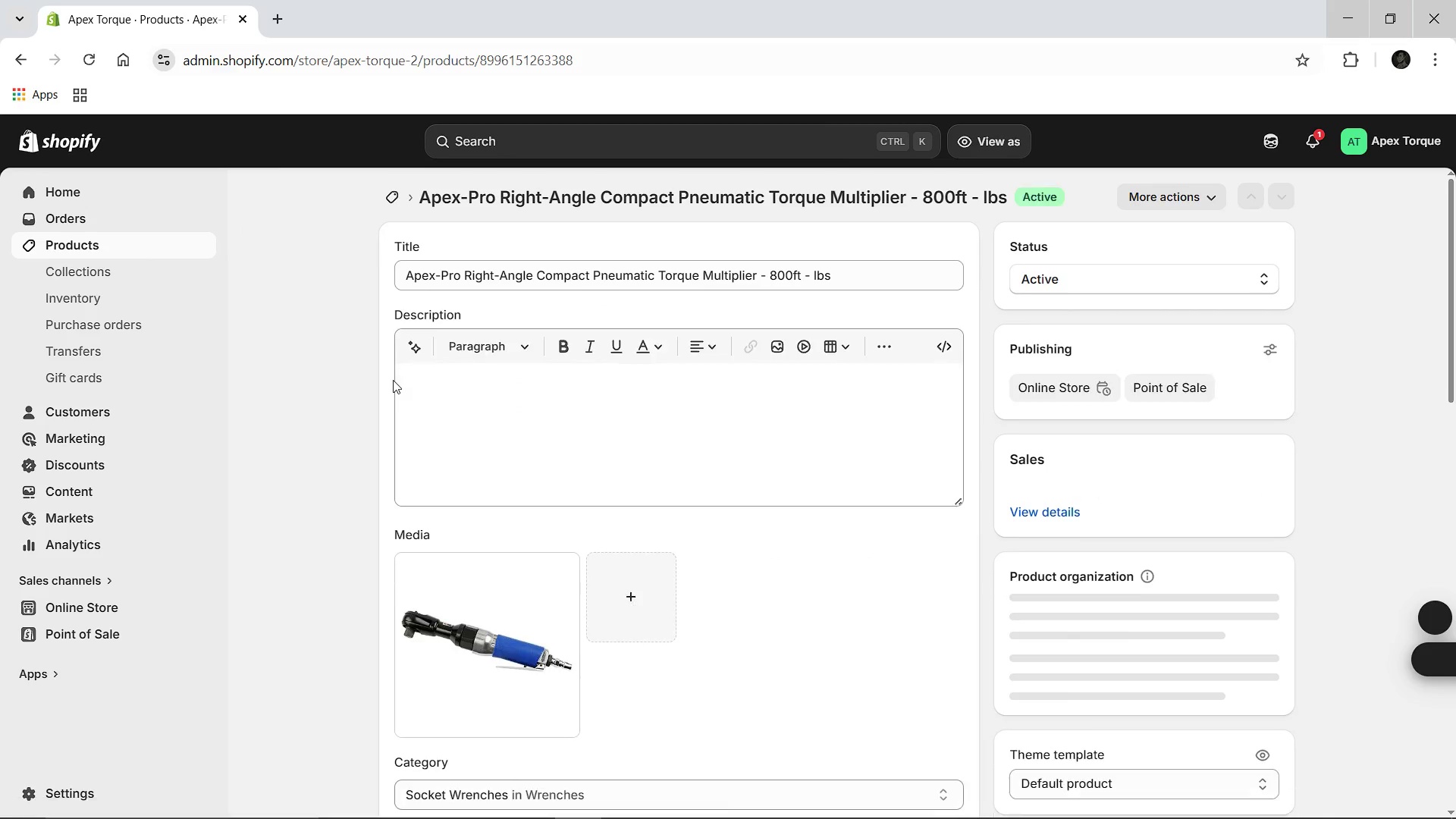 
left_click_drag(start_coordinate=[407, 383], to_coordinate=[533, 383])
 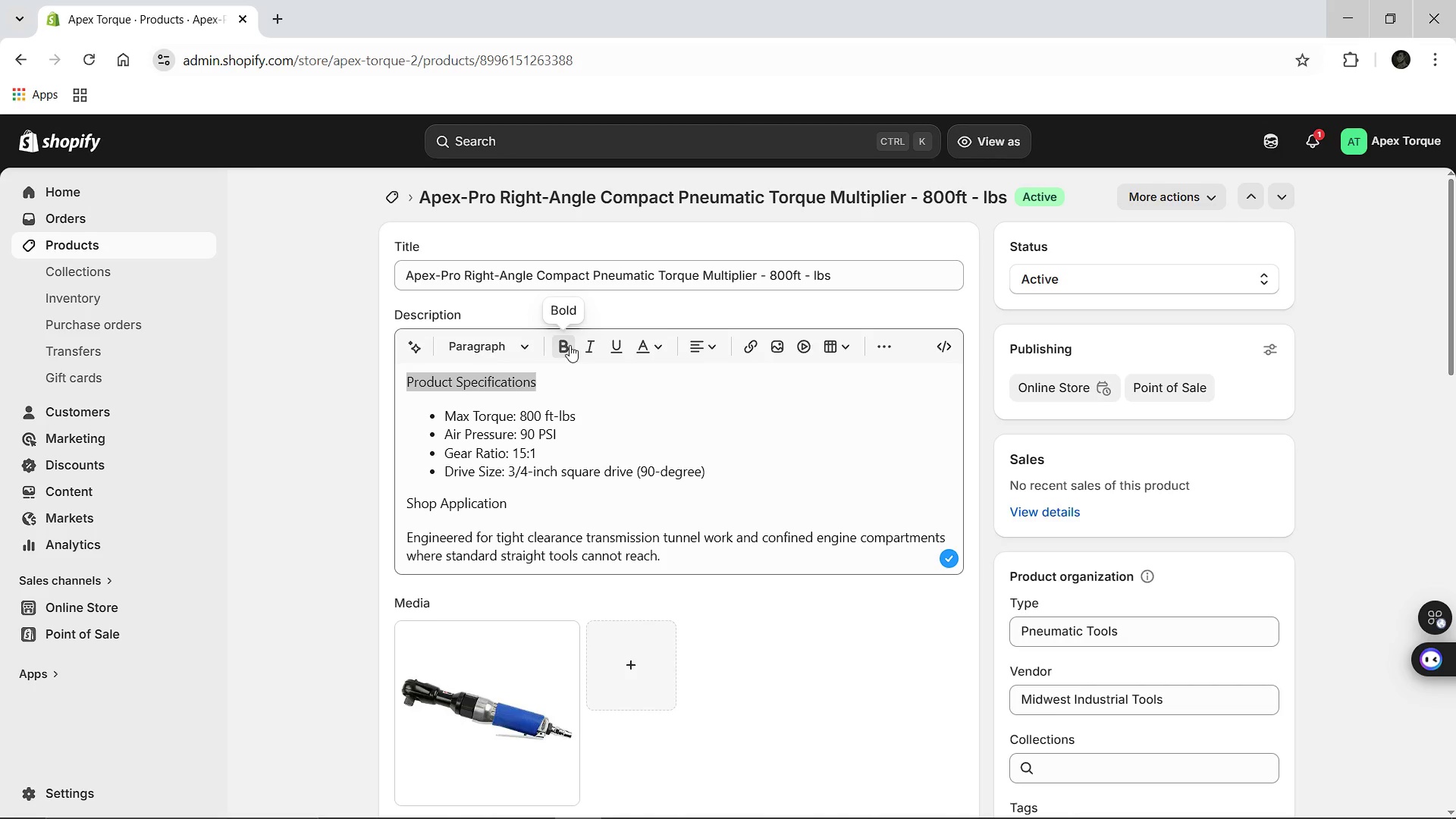 
left_click([570, 345])
 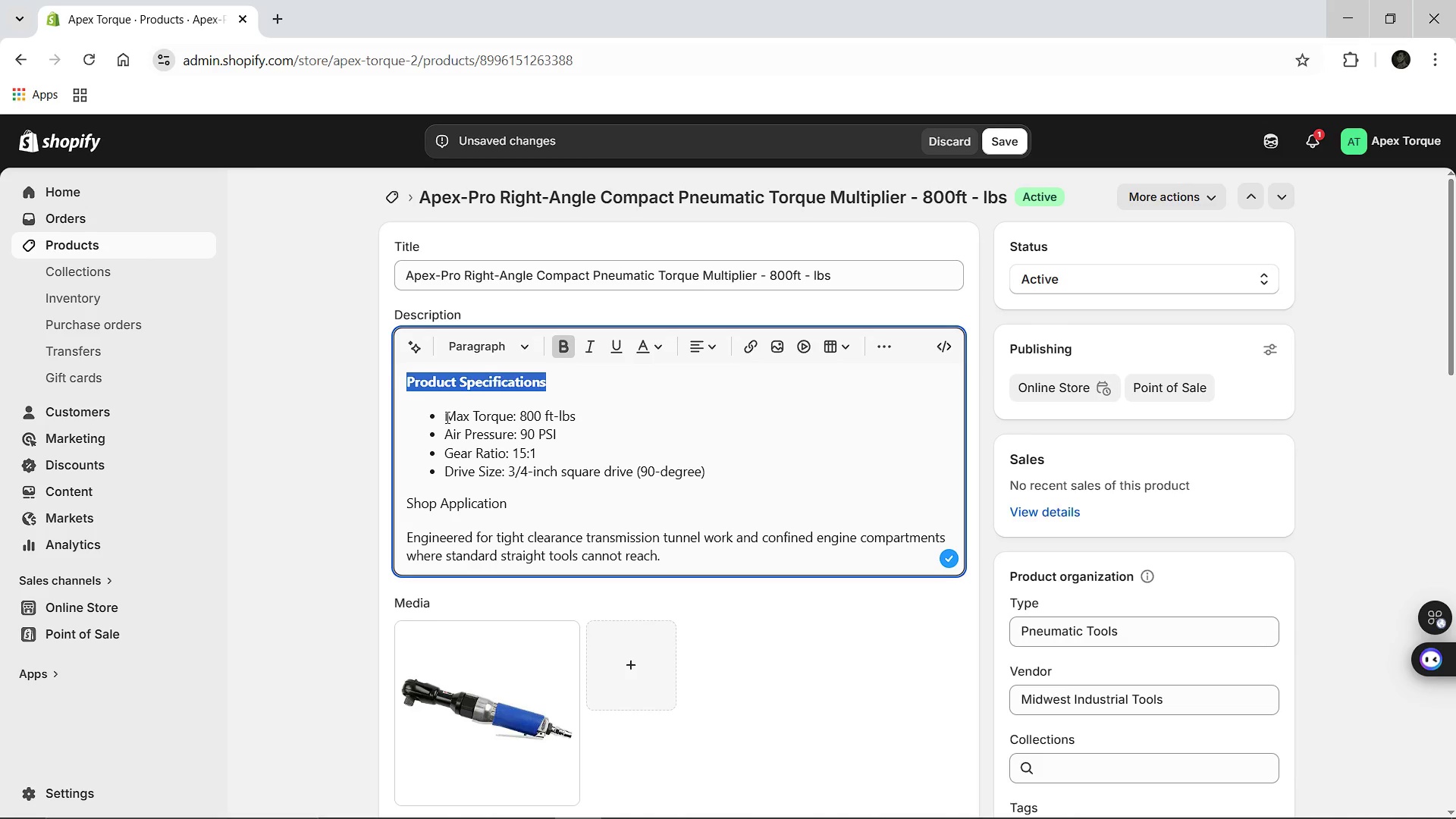 
left_click_drag(start_coordinate=[446, 417], to_coordinate=[511, 415])
 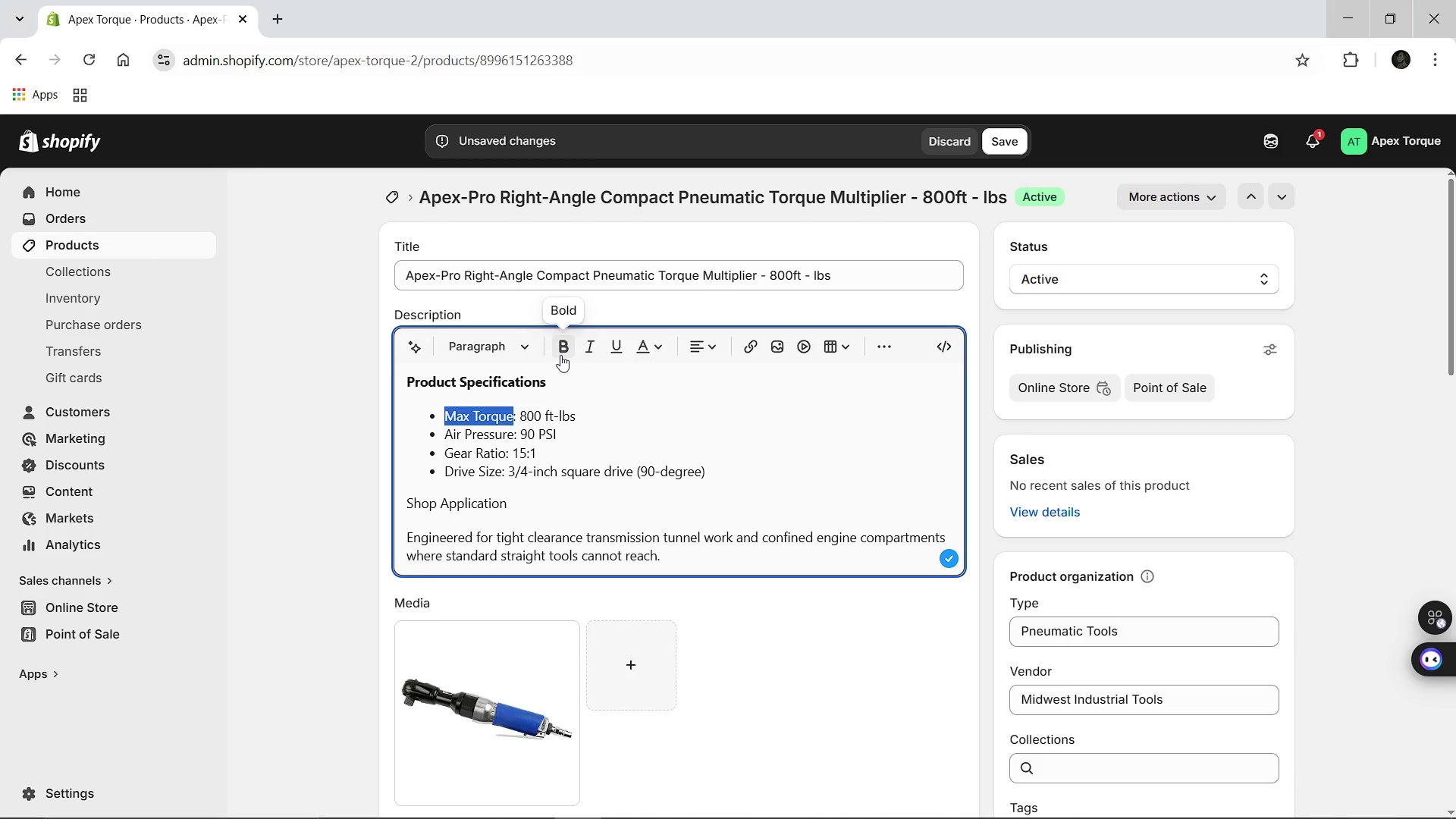 
left_click([560, 355])
 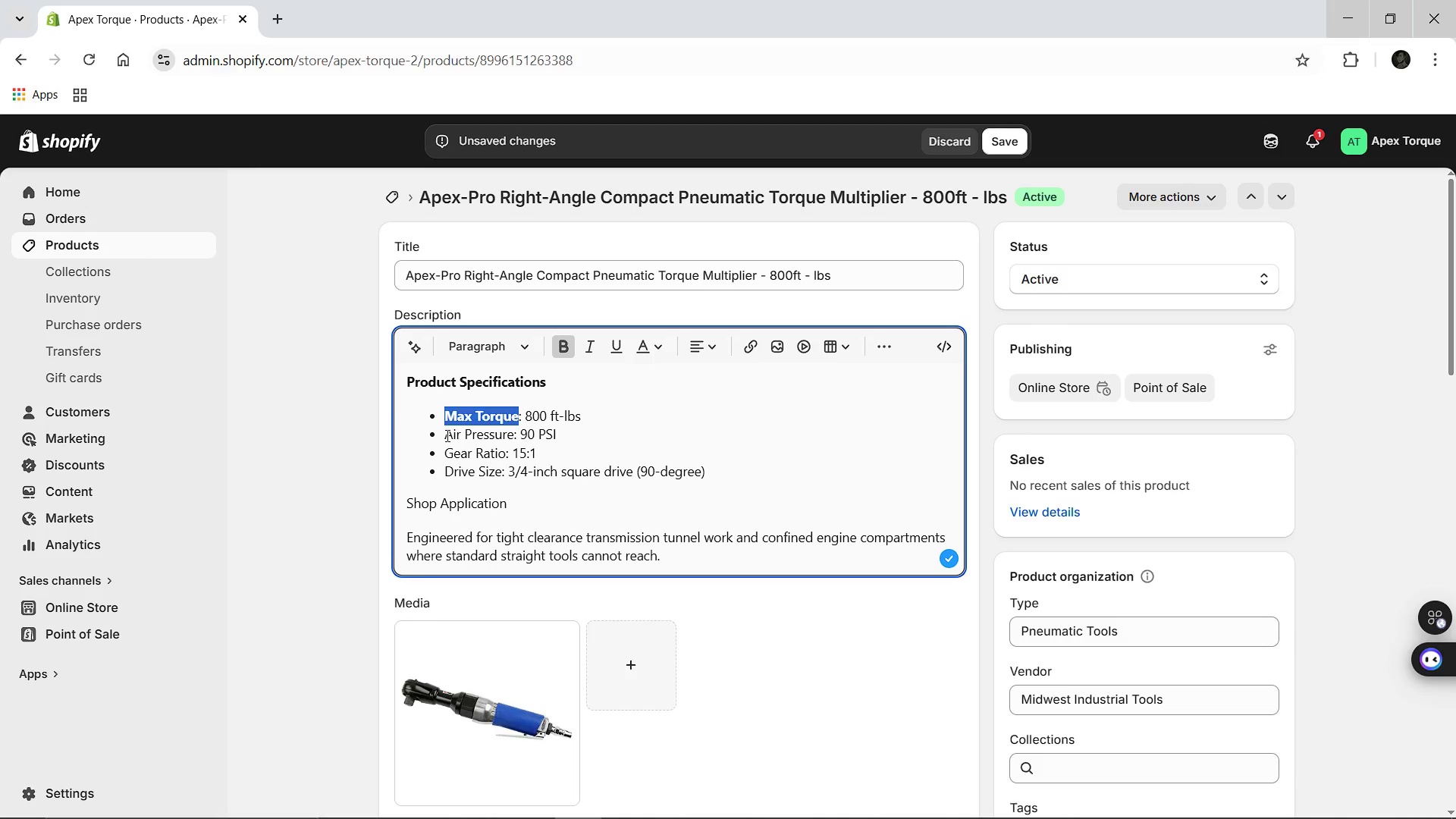 
left_click_drag(start_coordinate=[446, 435], to_coordinate=[510, 432])
 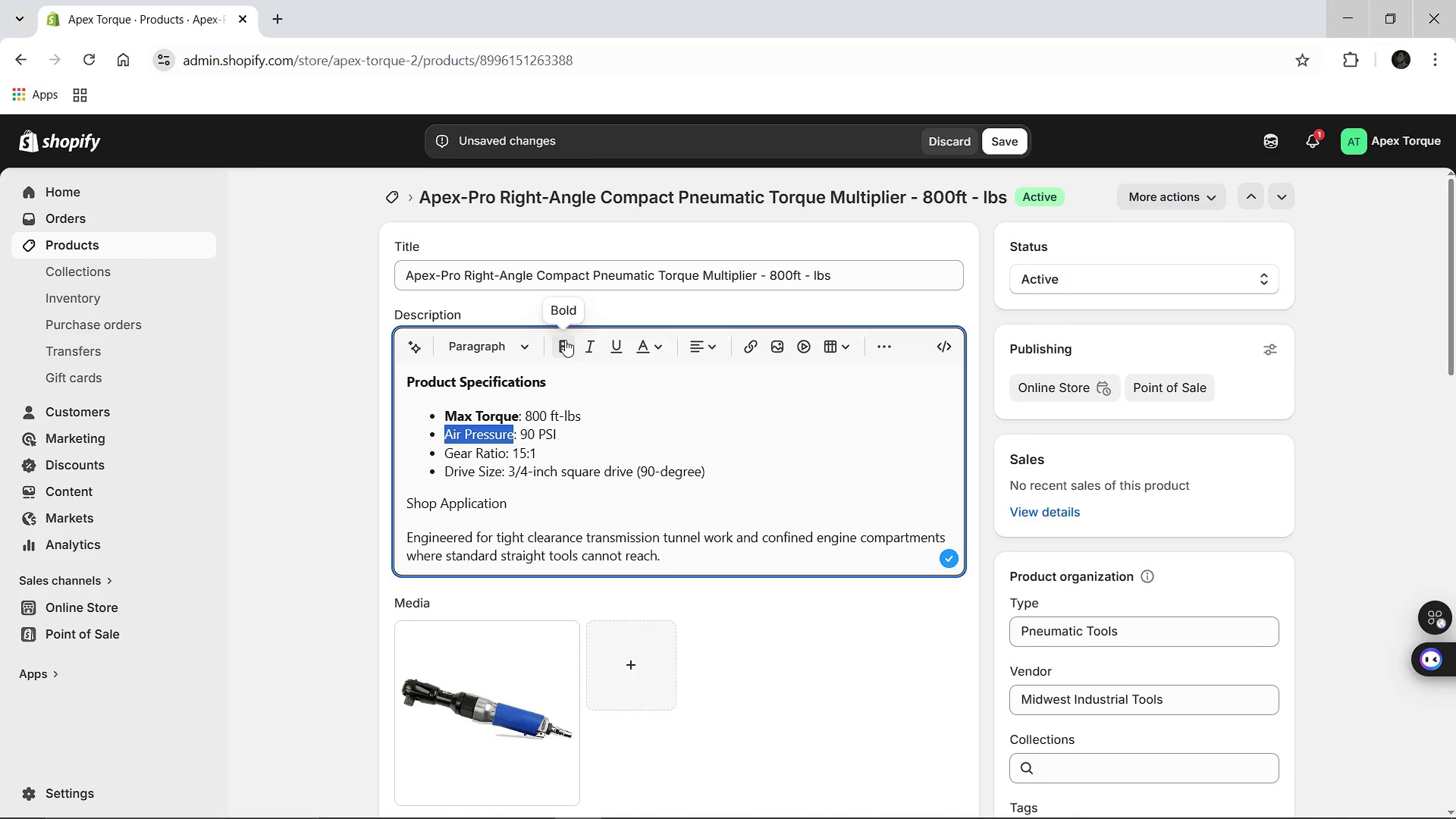 
left_click([565, 340])
 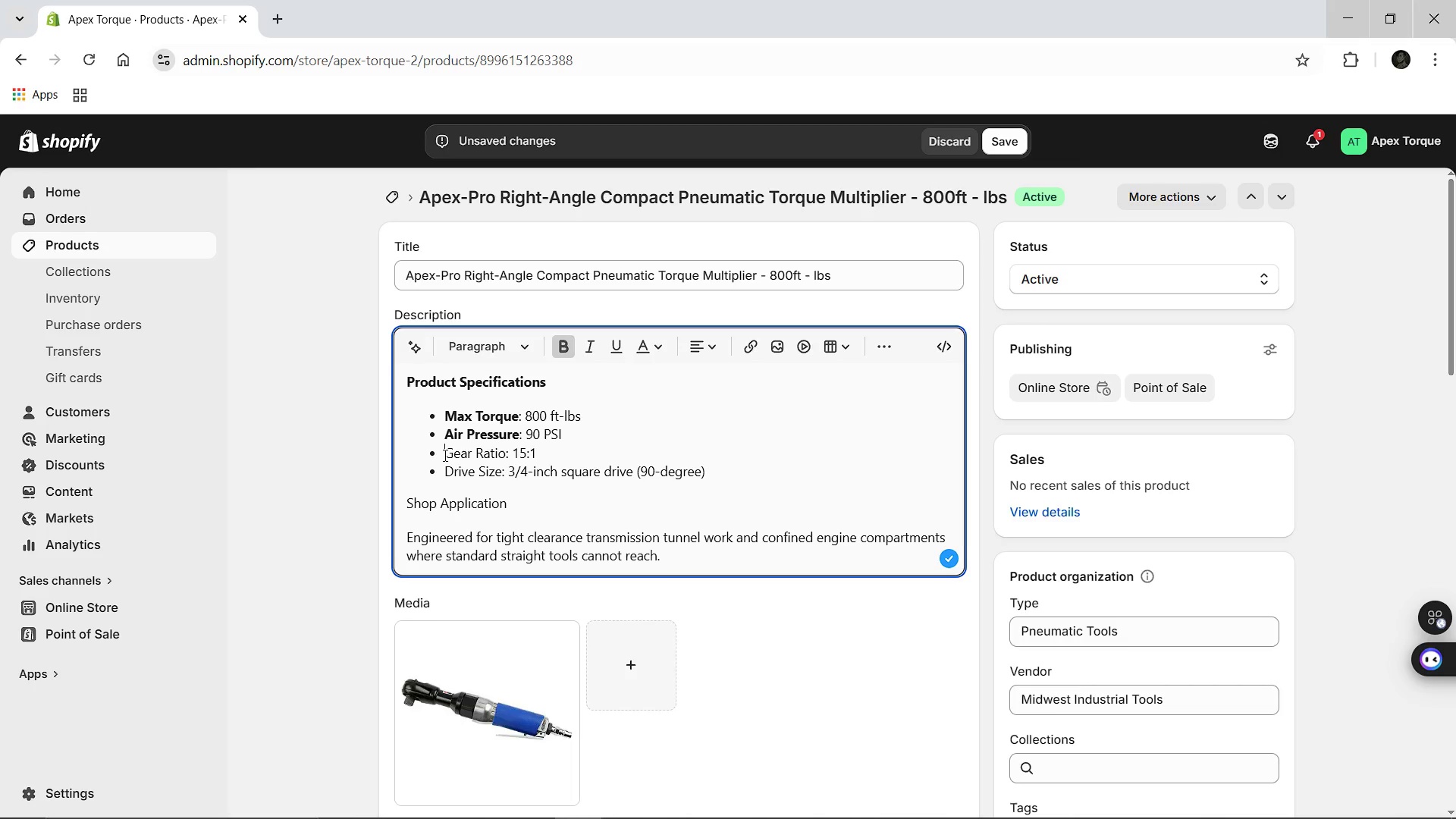 
left_click_drag(start_coordinate=[444, 455], to_coordinate=[502, 450])
 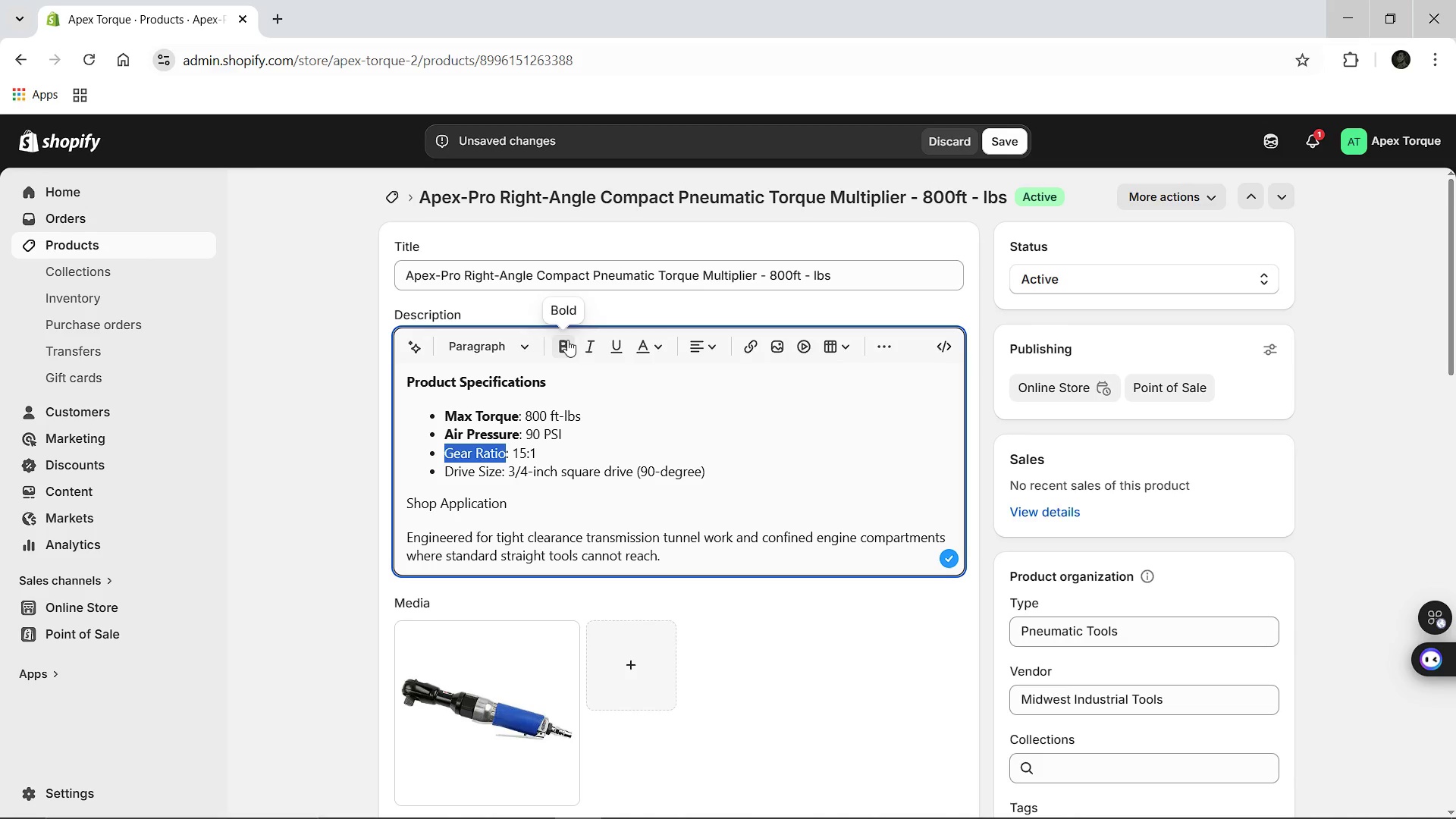 
left_click([567, 340])
 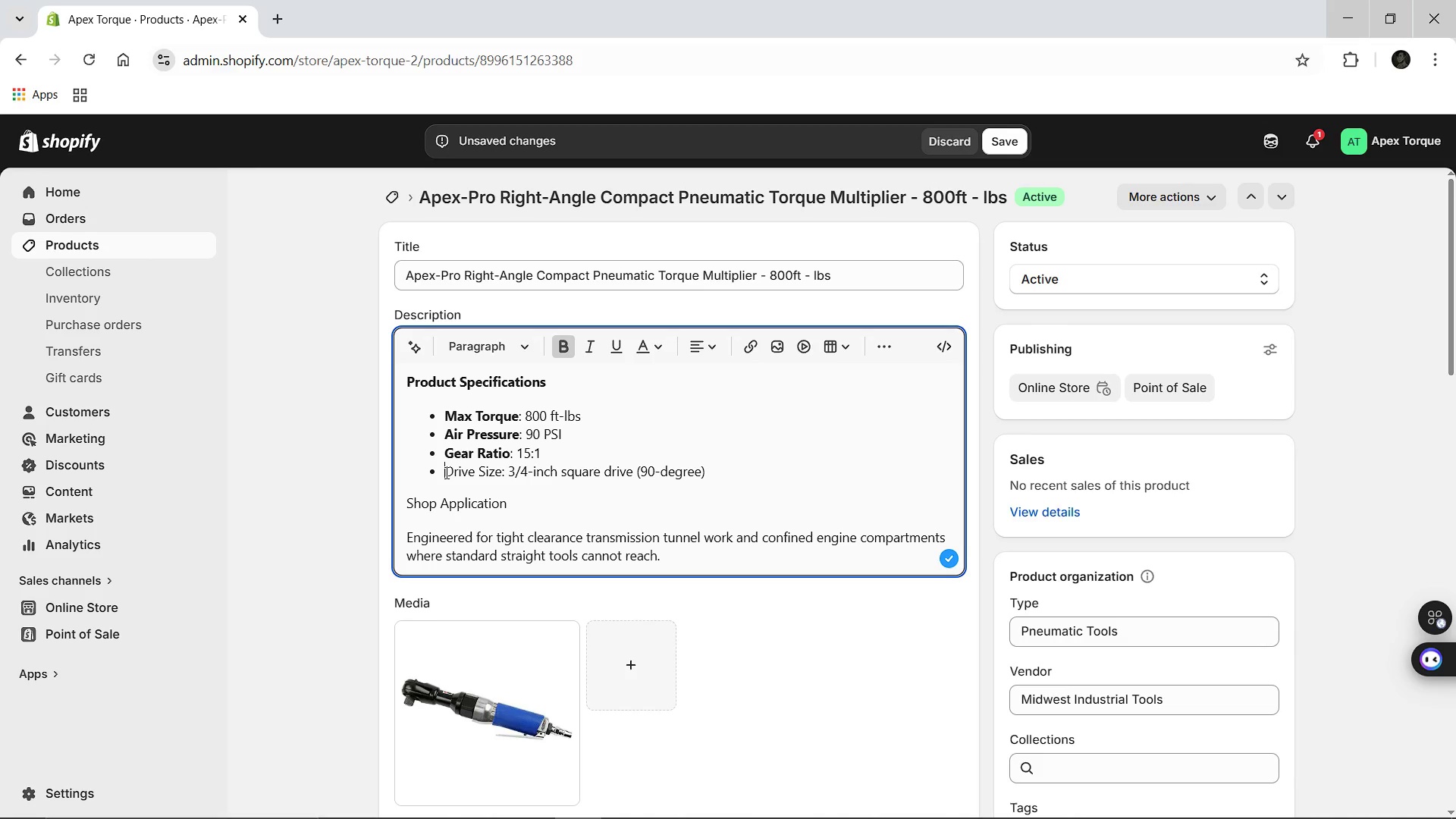 
left_click_drag(start_coordinate=[445, 472], to_coordinate=[504, 467])
 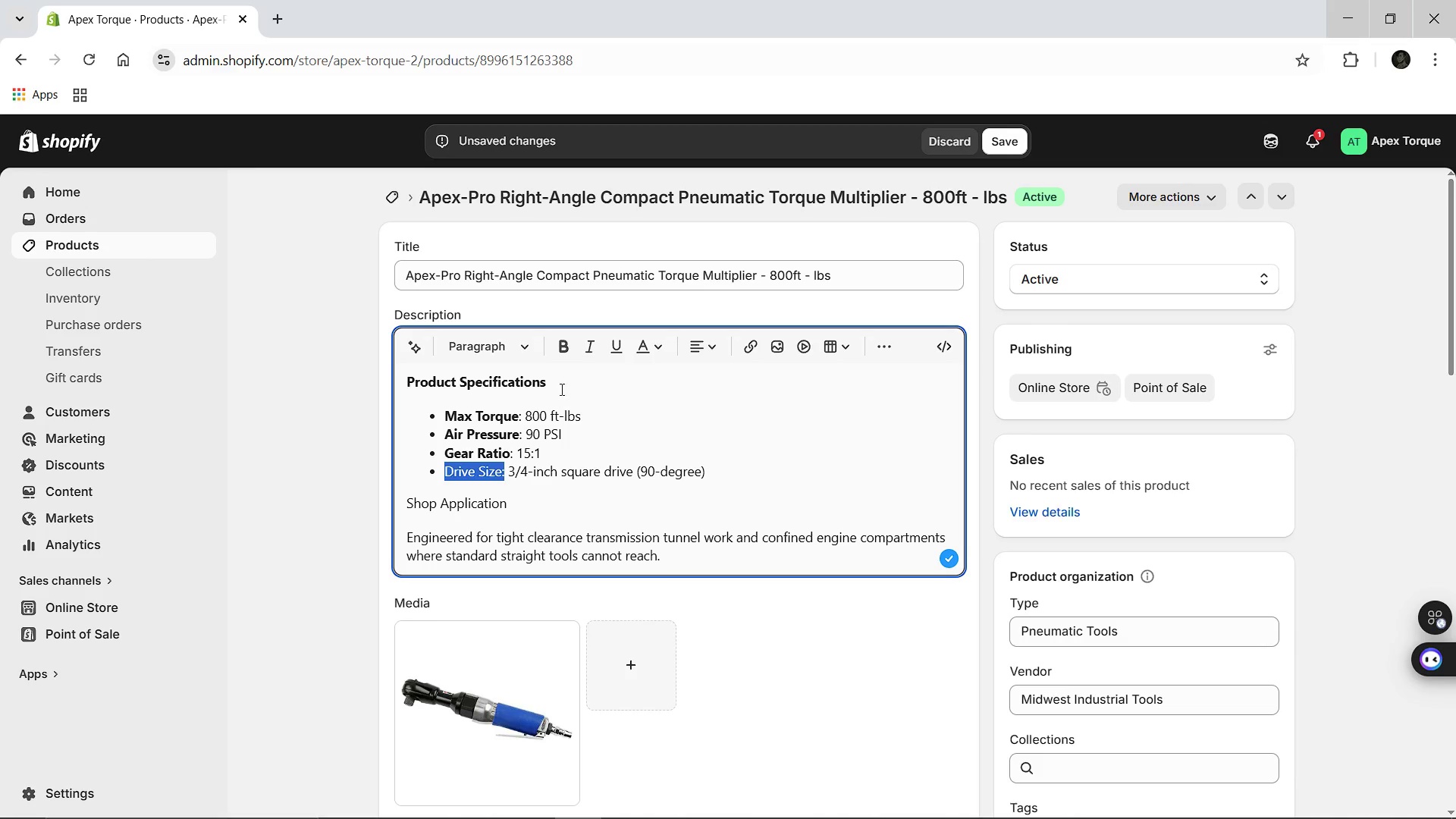 
left_click([526, 443])
 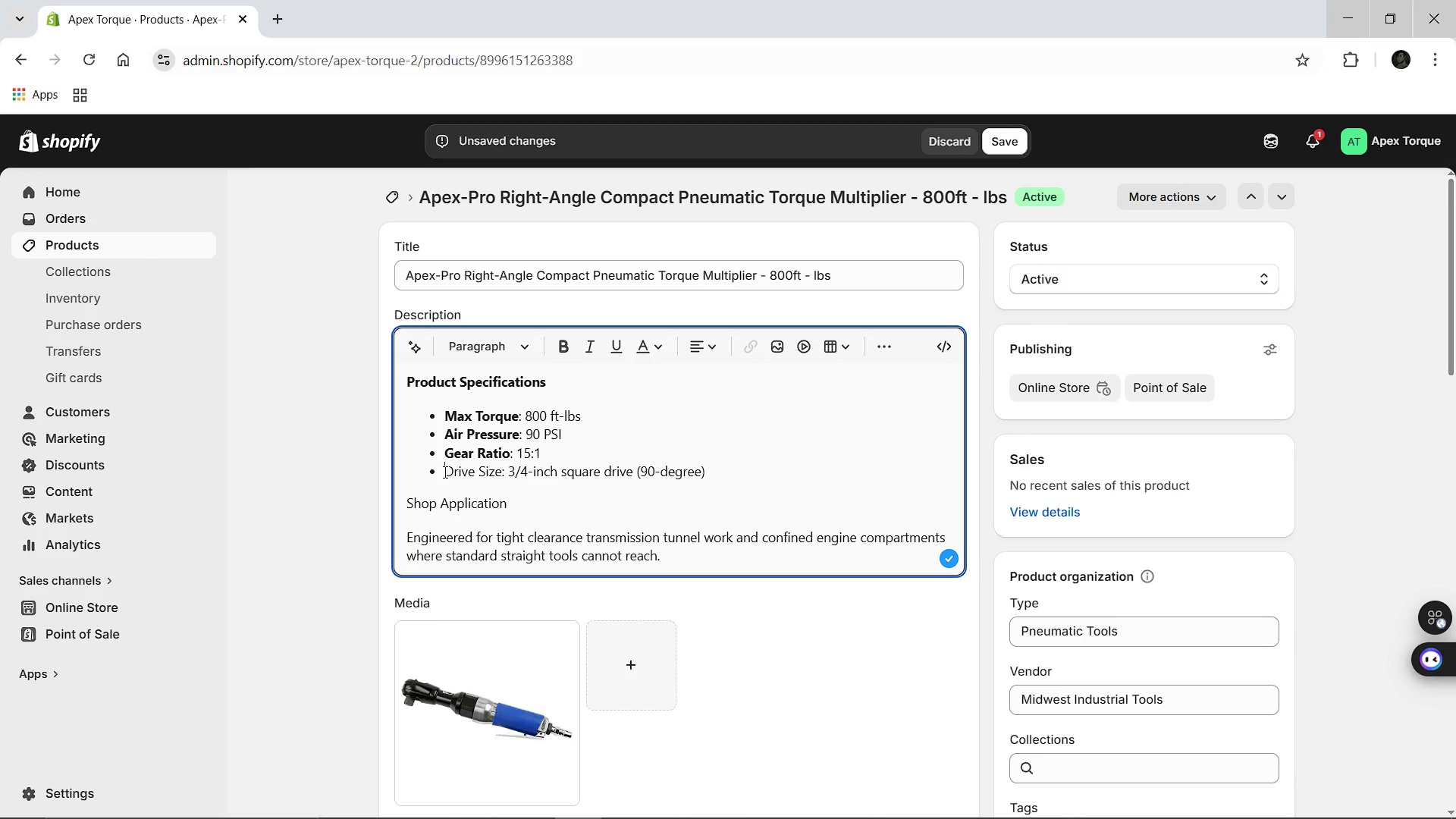 
left_click_drag(start_coordinate=[444, 472], to_coordinate=[498, 469])
 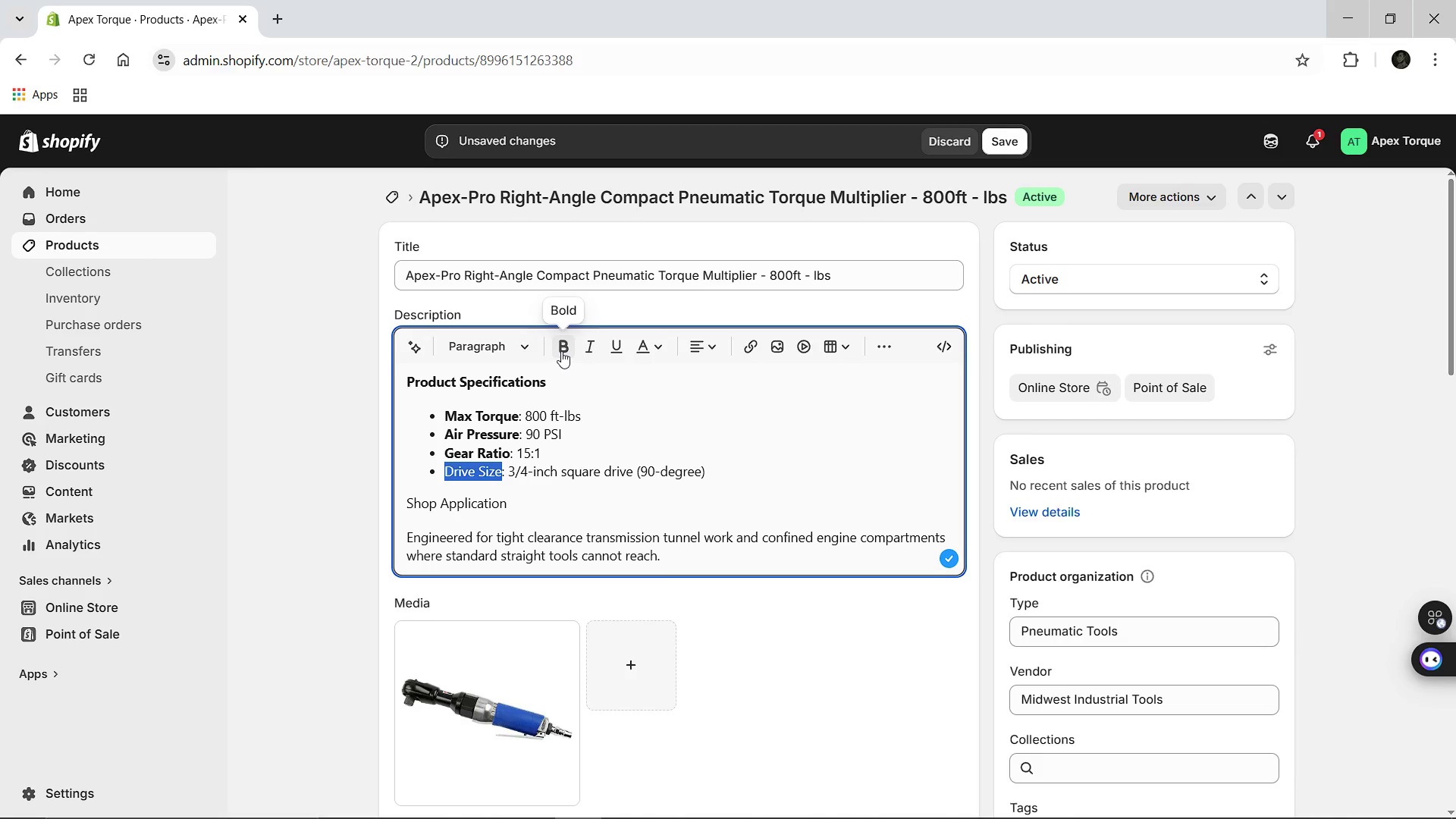 
left_click([561, 351])
 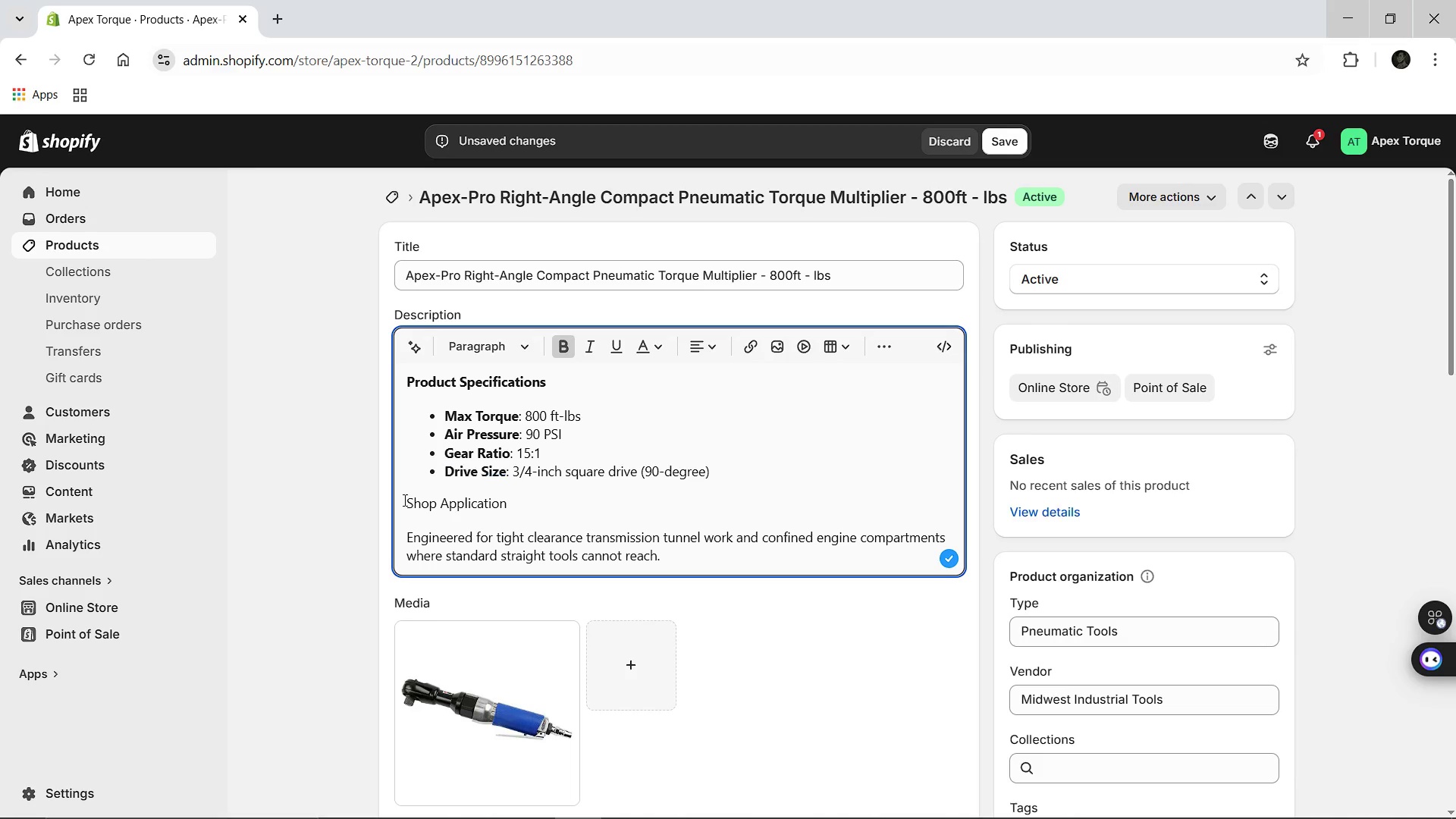 
left_click_drag(start_coordinate=[403, 500], to_coordinate=[497, 501])
 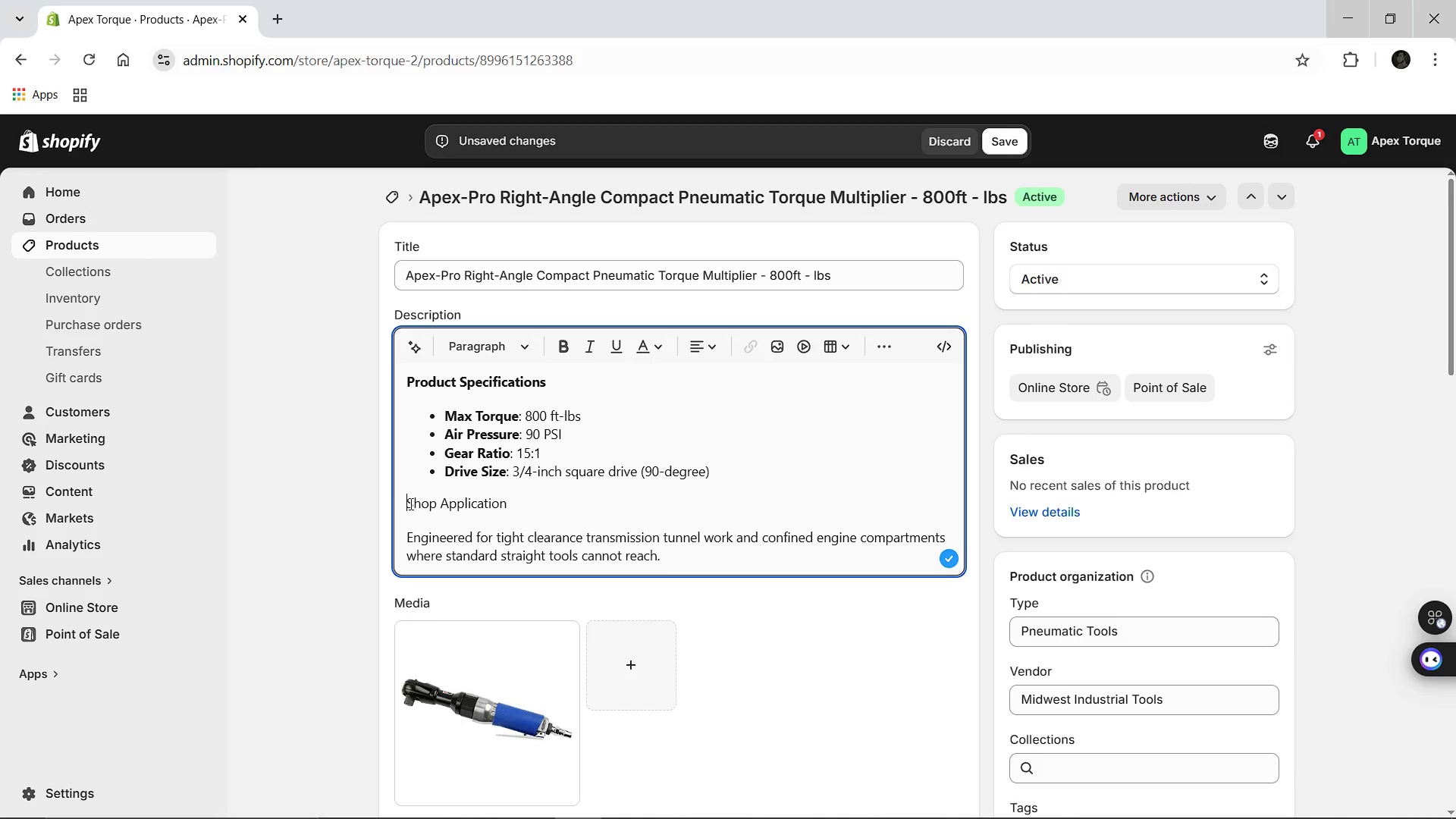 
left_click_drag(start_coordinate=[409, 504], to_coordinate=[509, 504])
 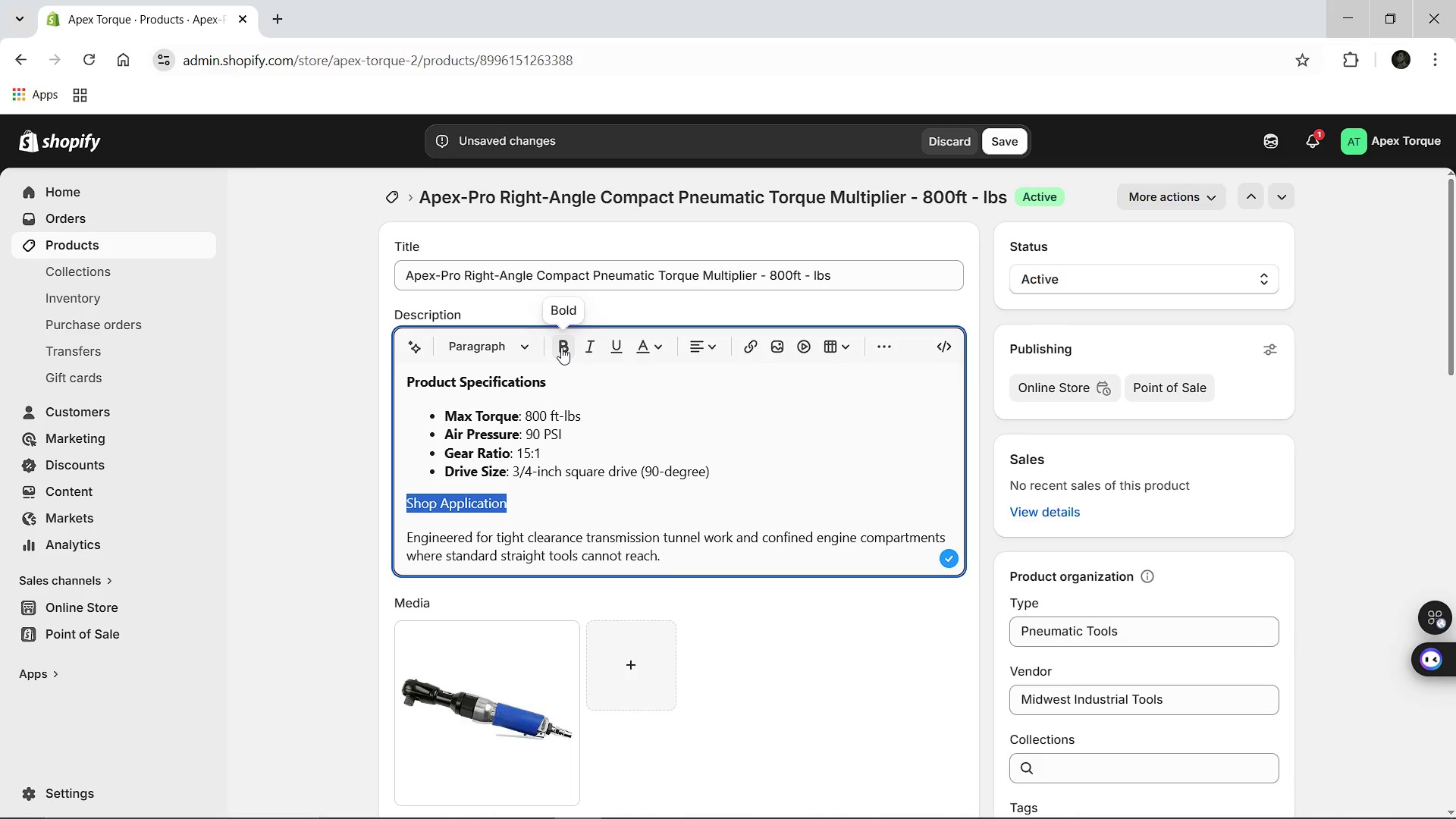 
left_click([561, 347])
 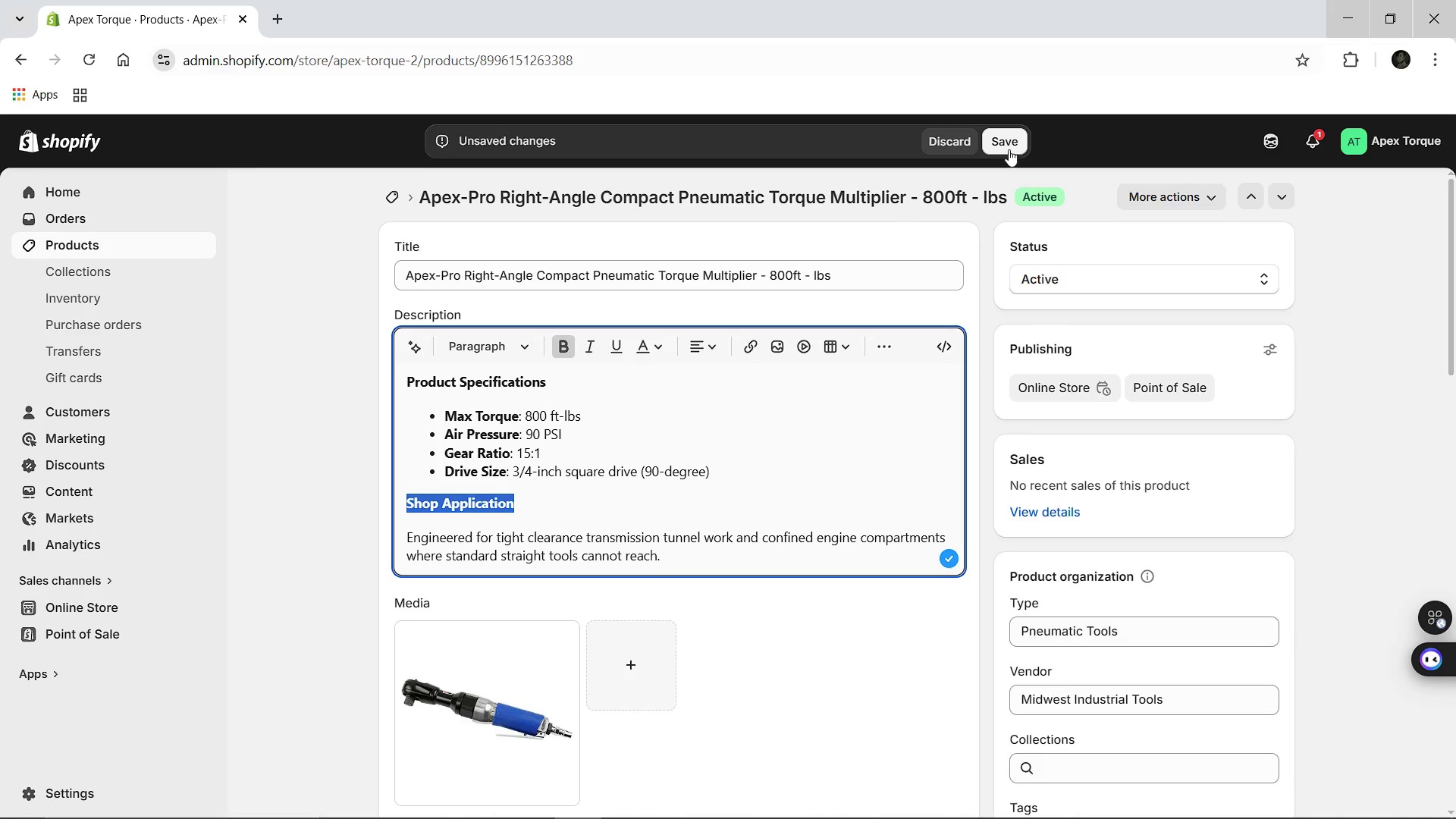 
left_click([1009, 149])
 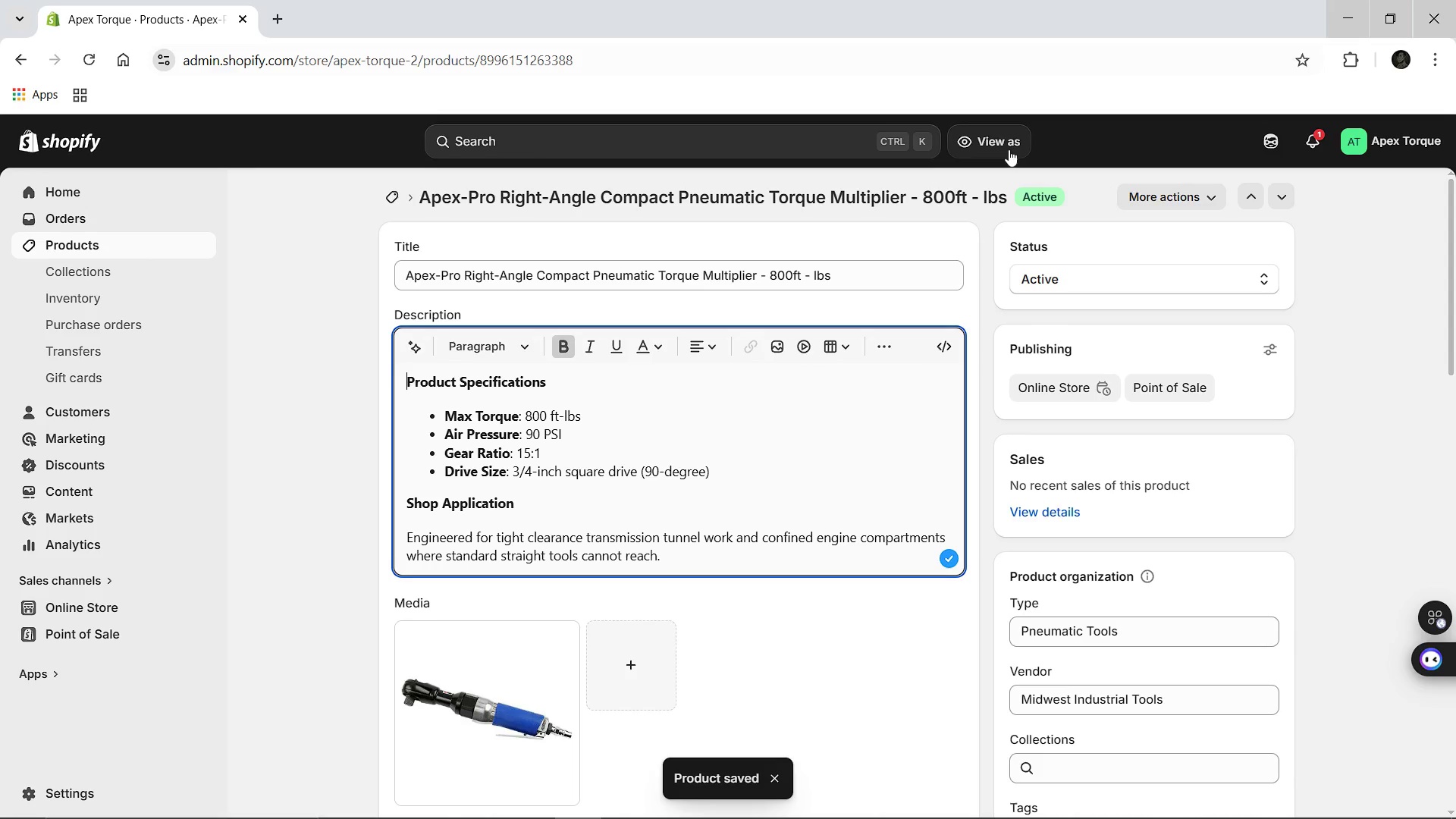 
wait(10.92)
 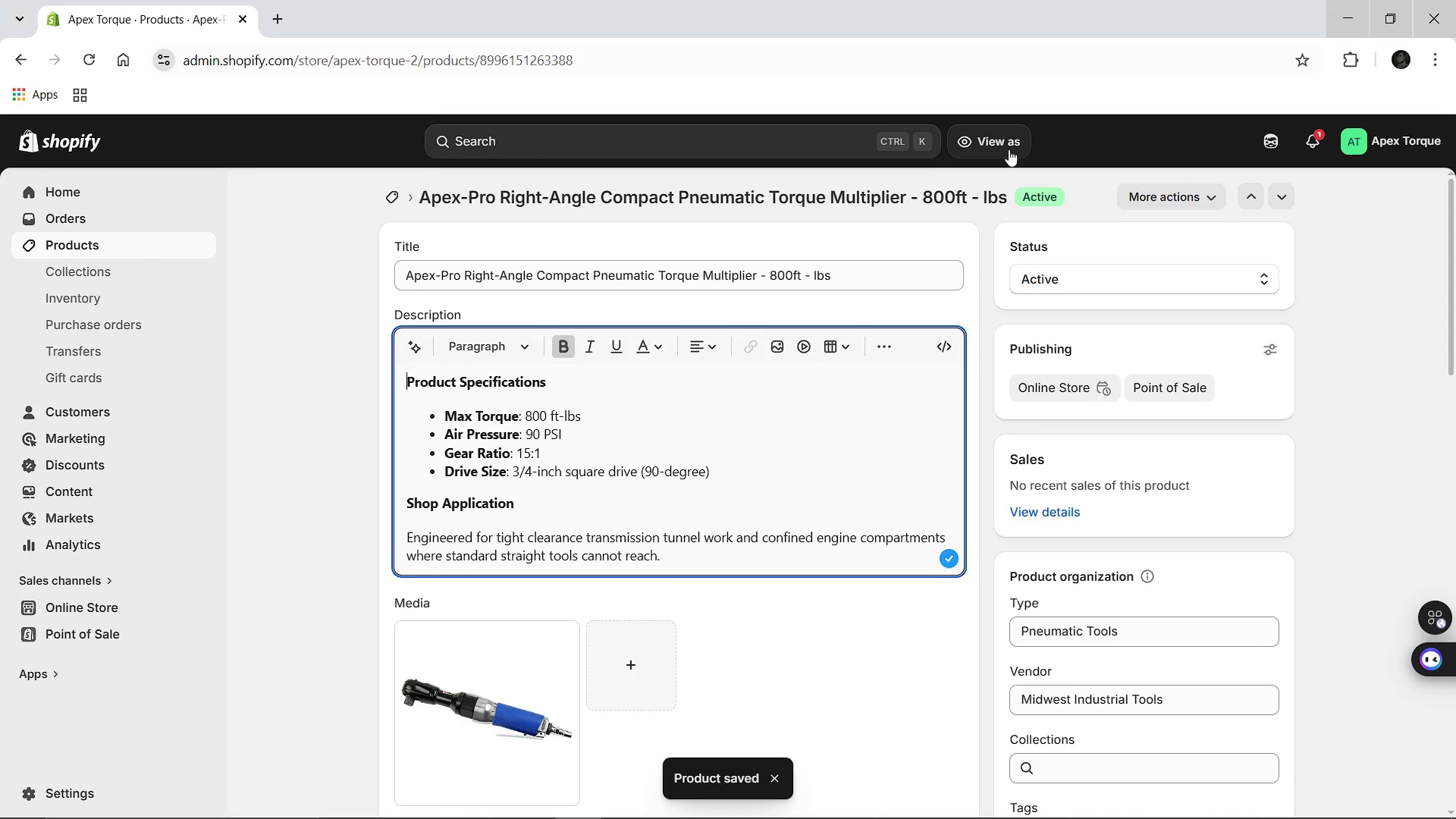 
left_click([396, 200])
 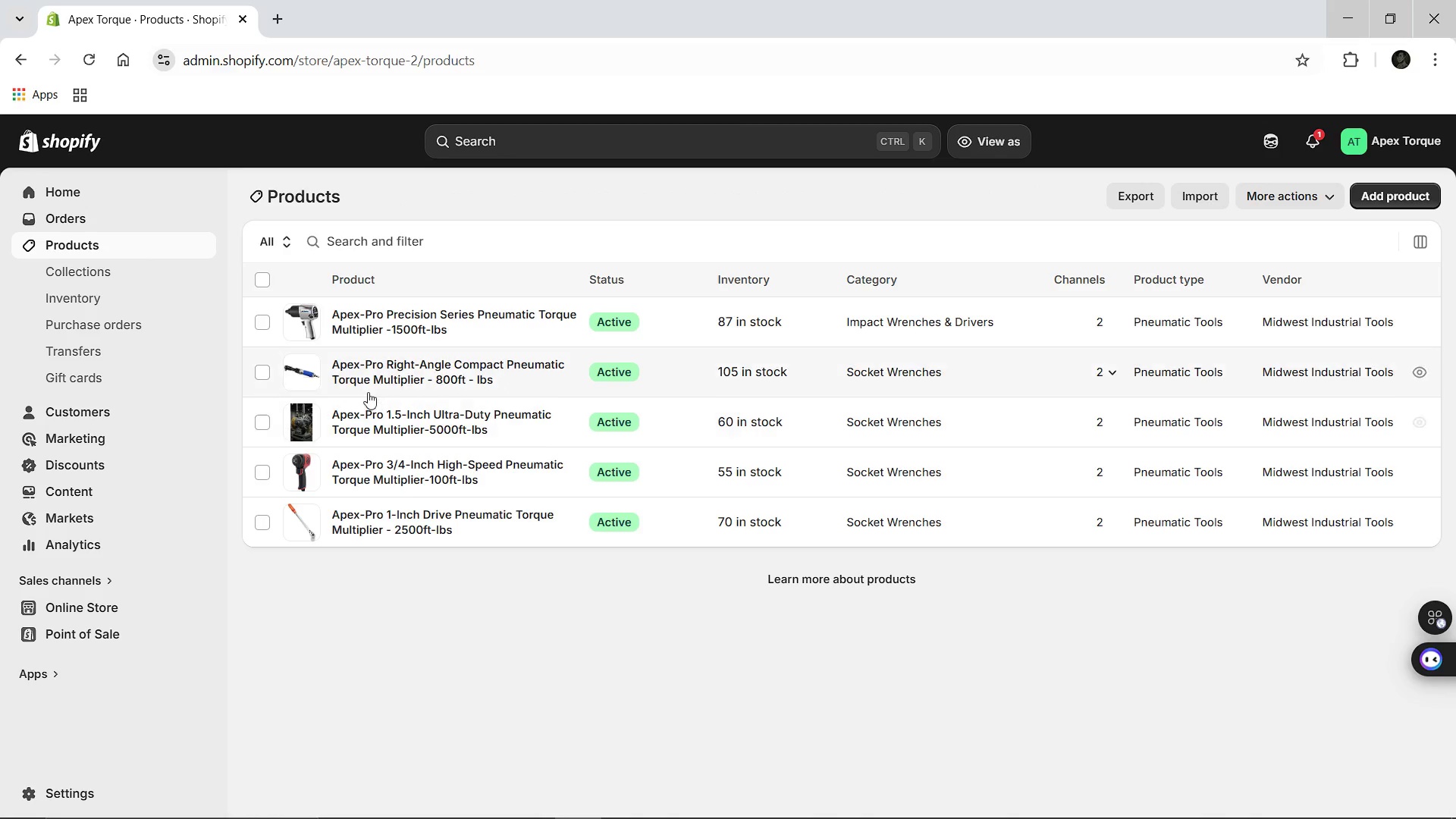 
left_click([375, 433])
 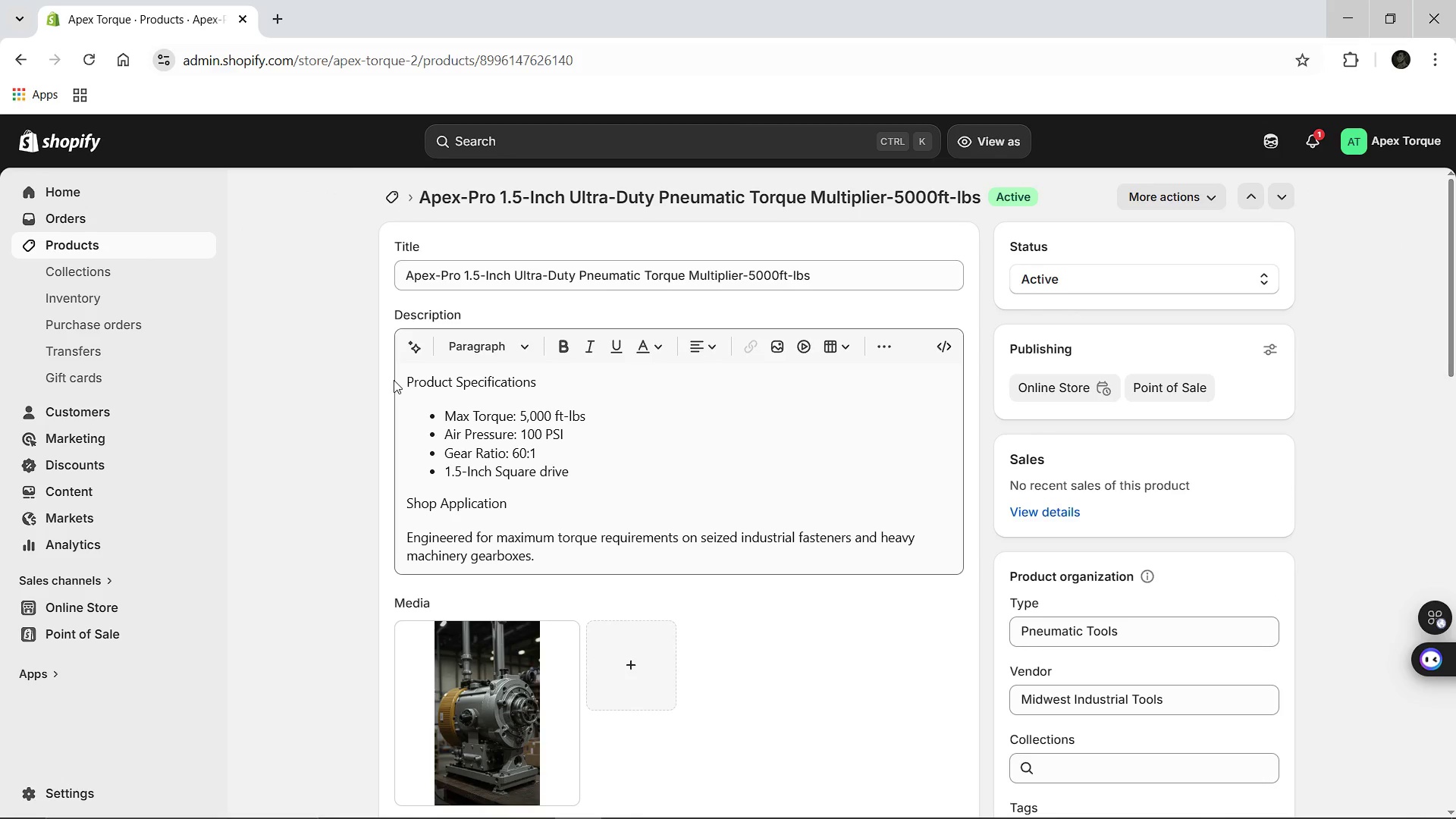 
wait(5.52)
 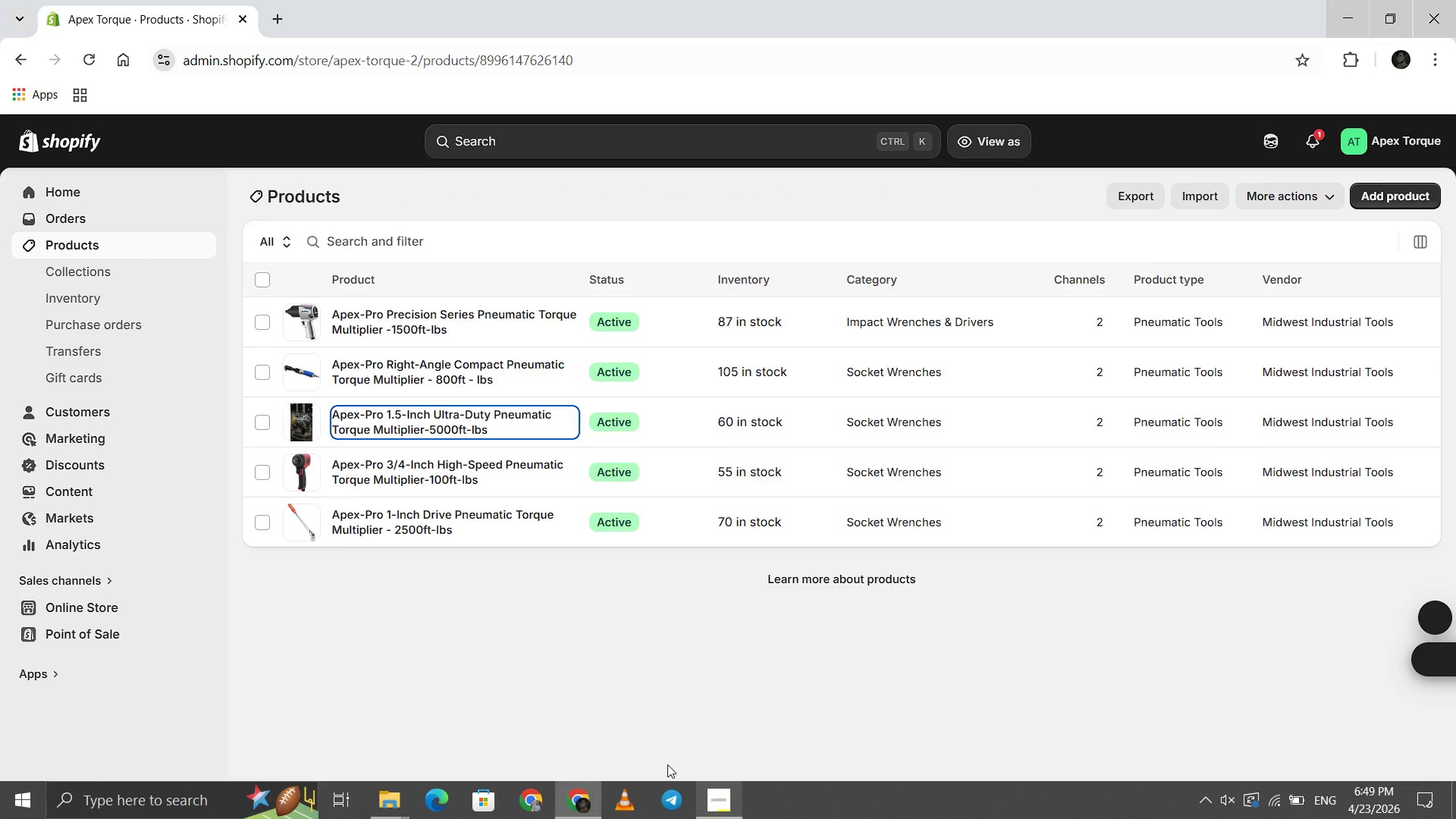 
left_click_drag(start_coordinate=[406, 382], to_coordinate=[538, 378])
 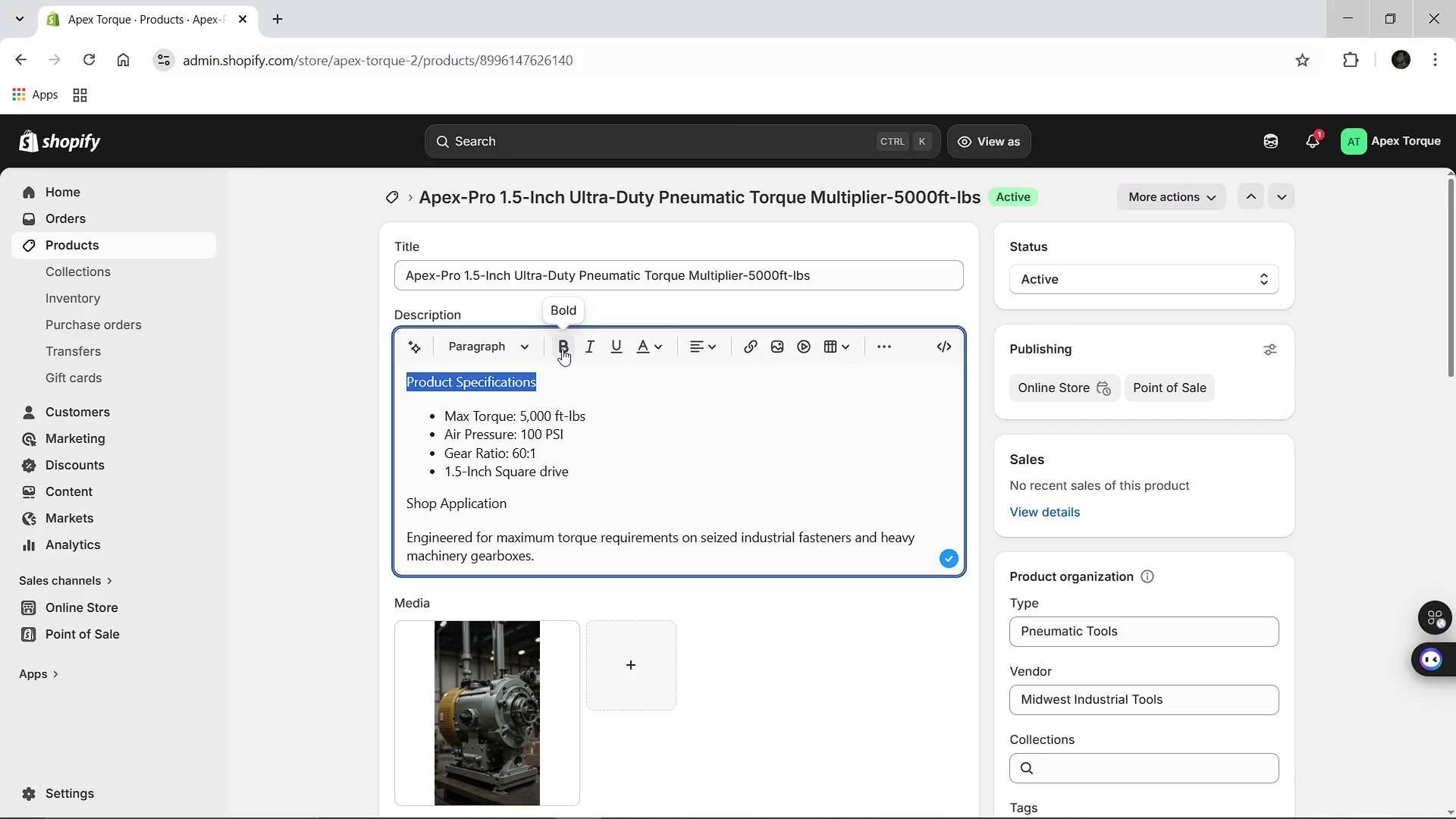 
left_click([562, 349])
 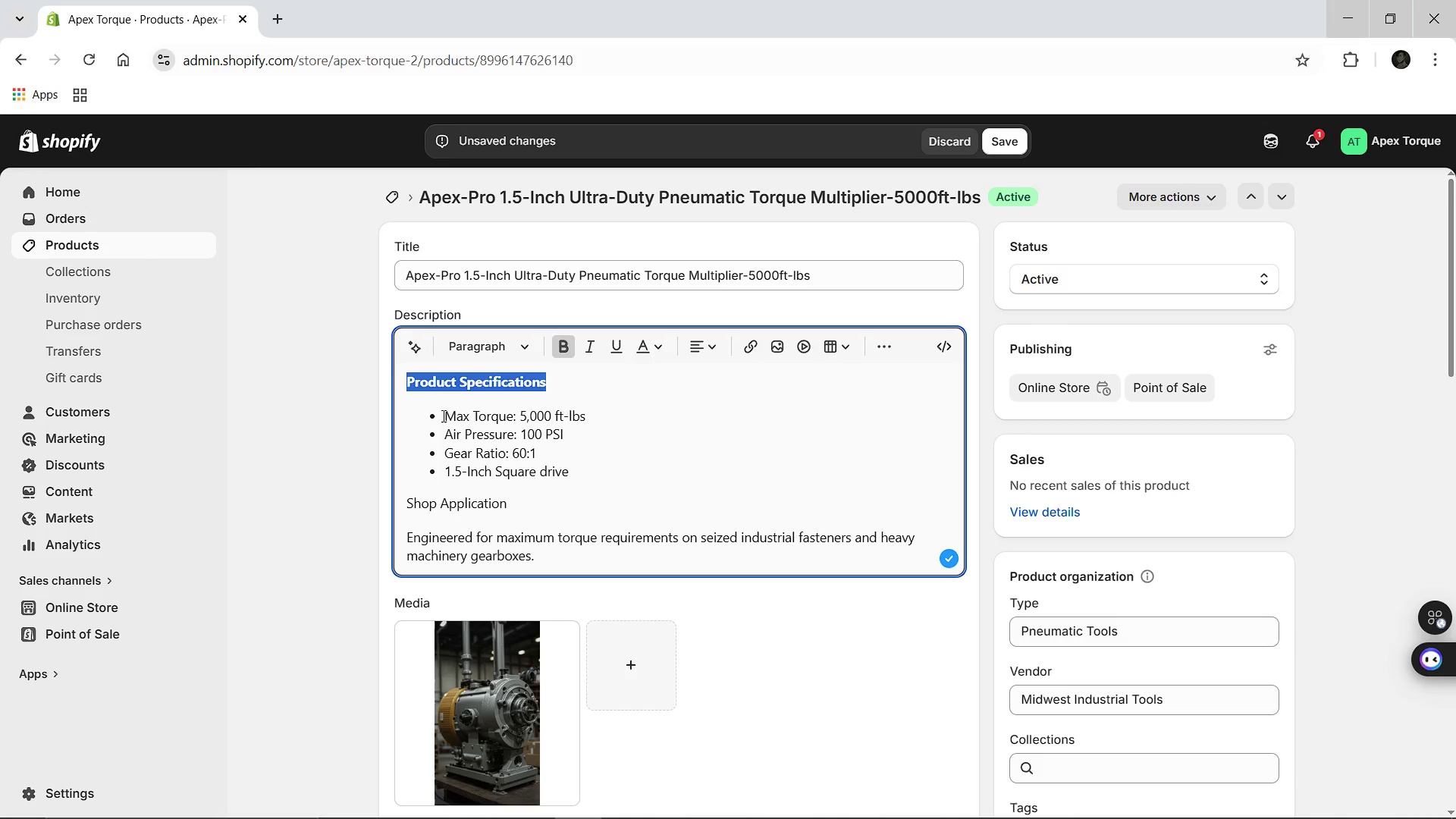 
left_click_drag(start_coordinate=[442, 416], to_coordinate=[513, 416])
 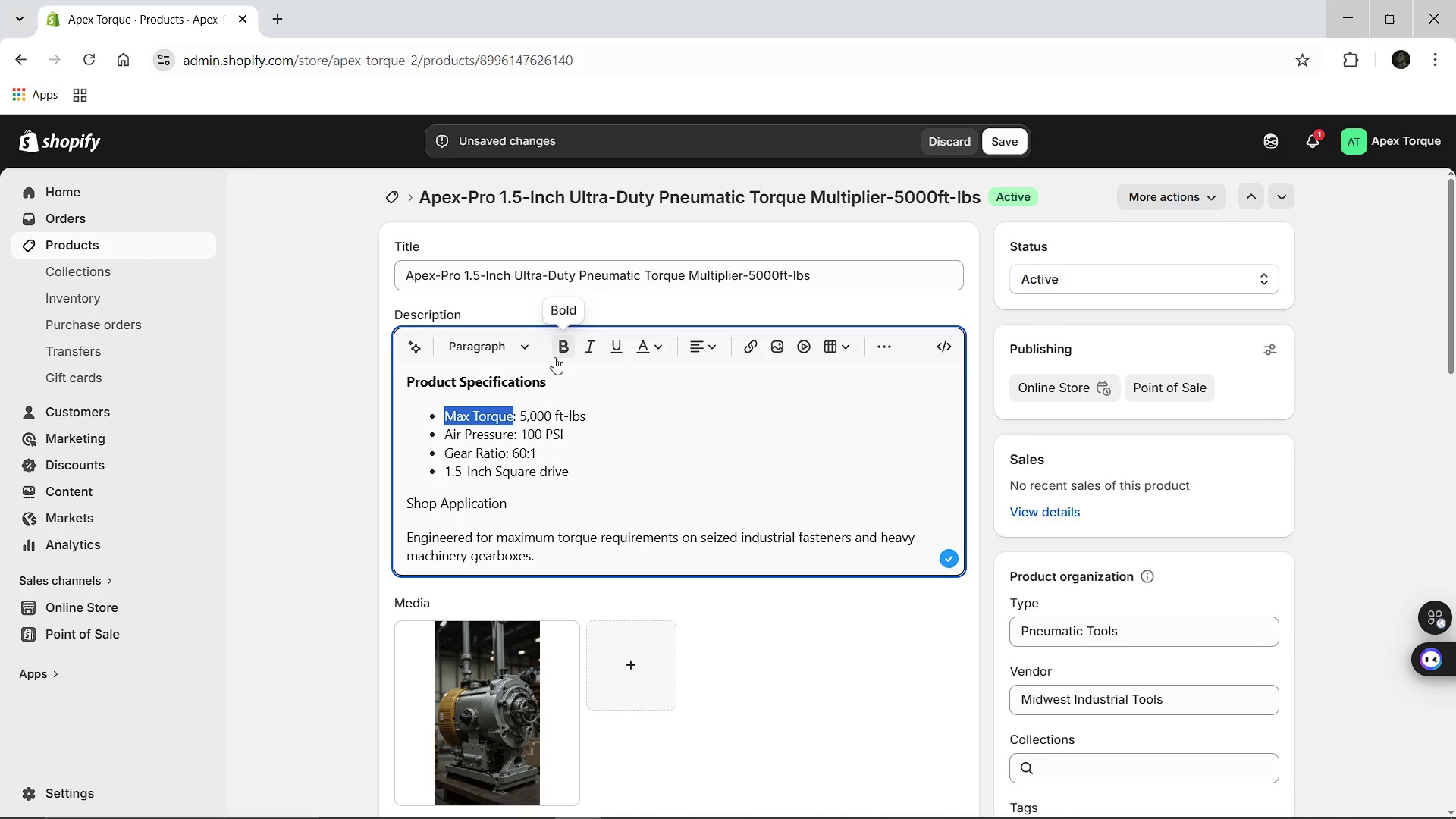 
left_click([554, 357])
 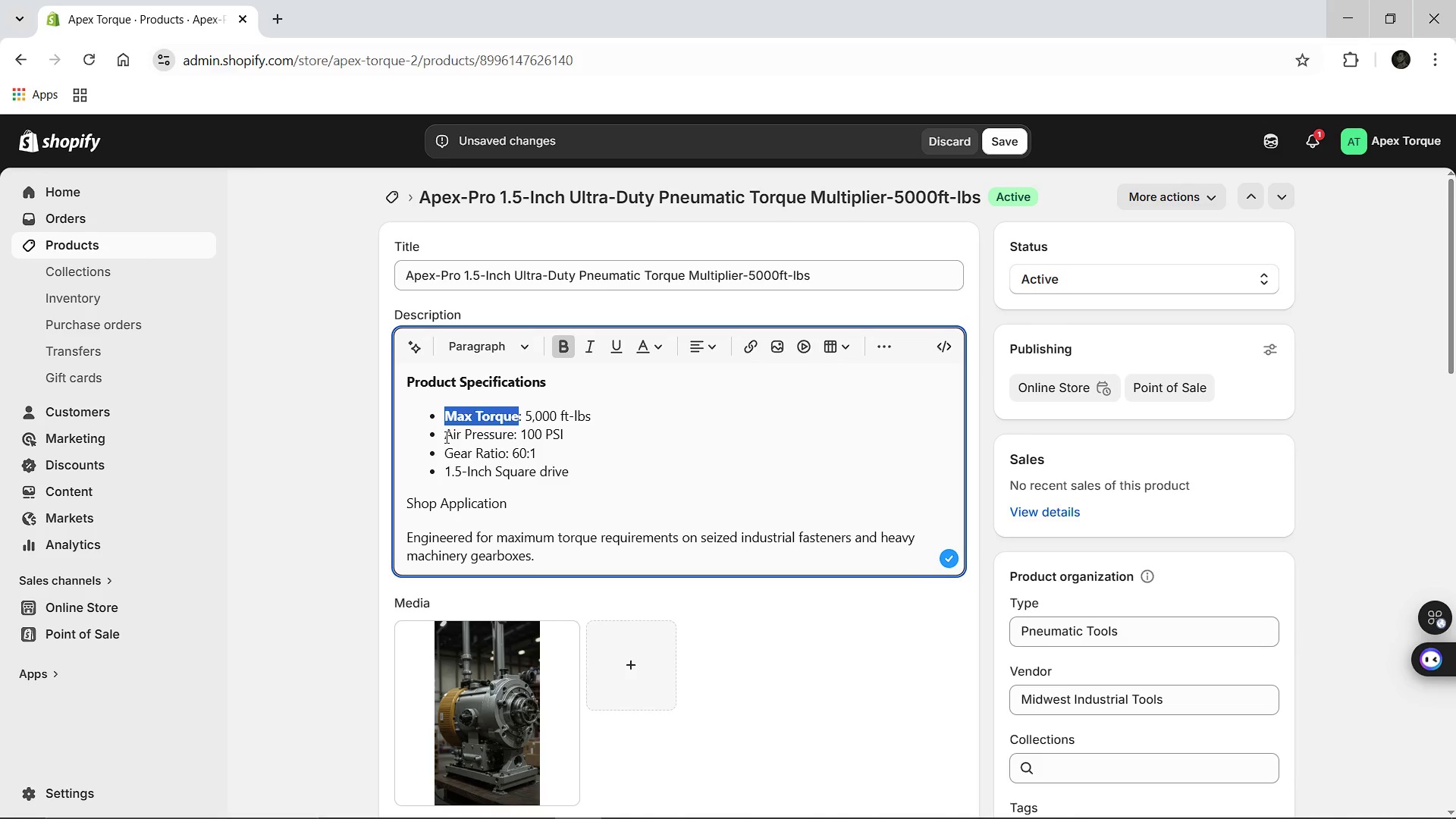 
left_click_drag(start_coordinate=[445, 437], to_coordinate=[510, 434])
 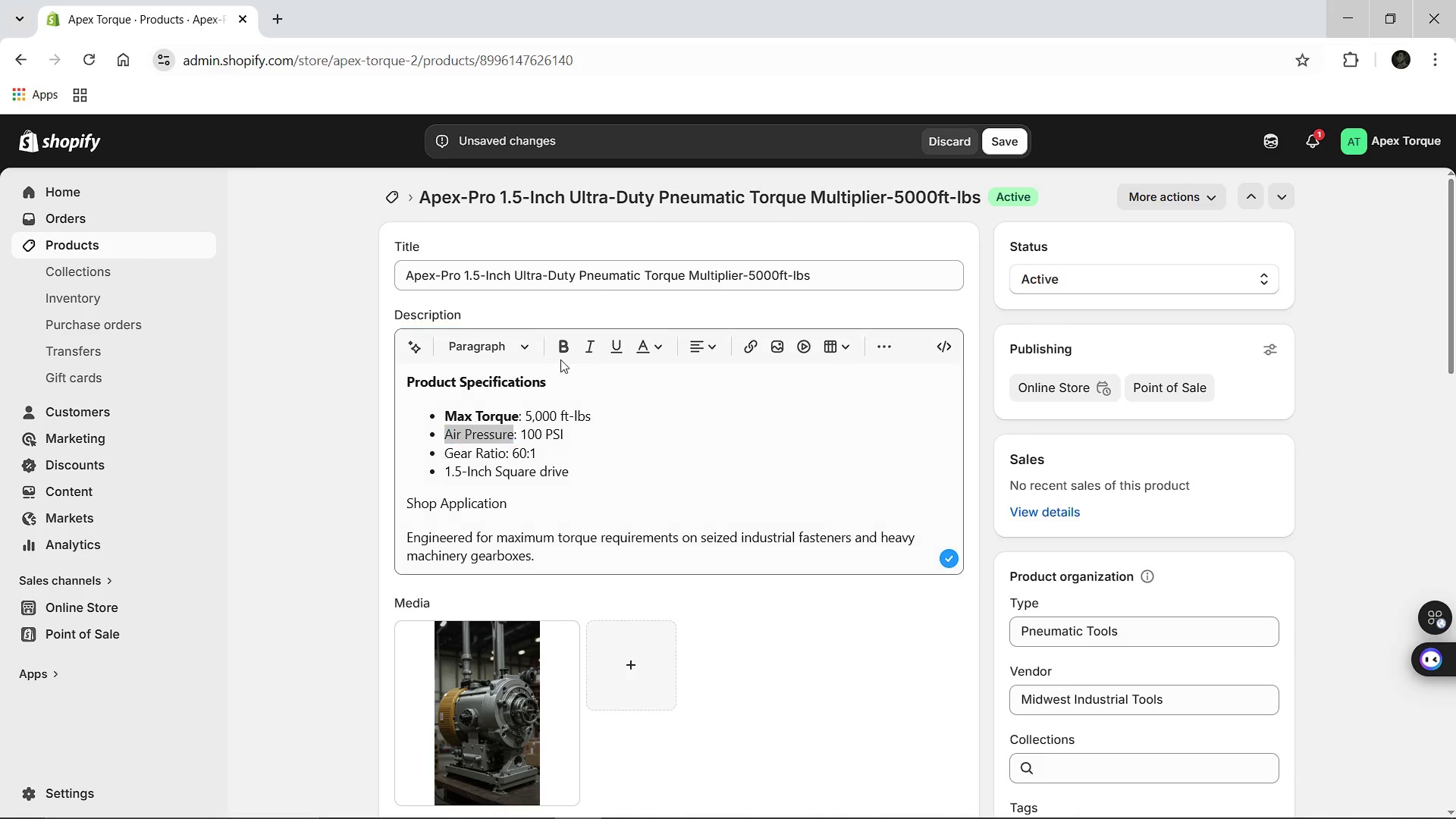 
left_click([560, 359])
 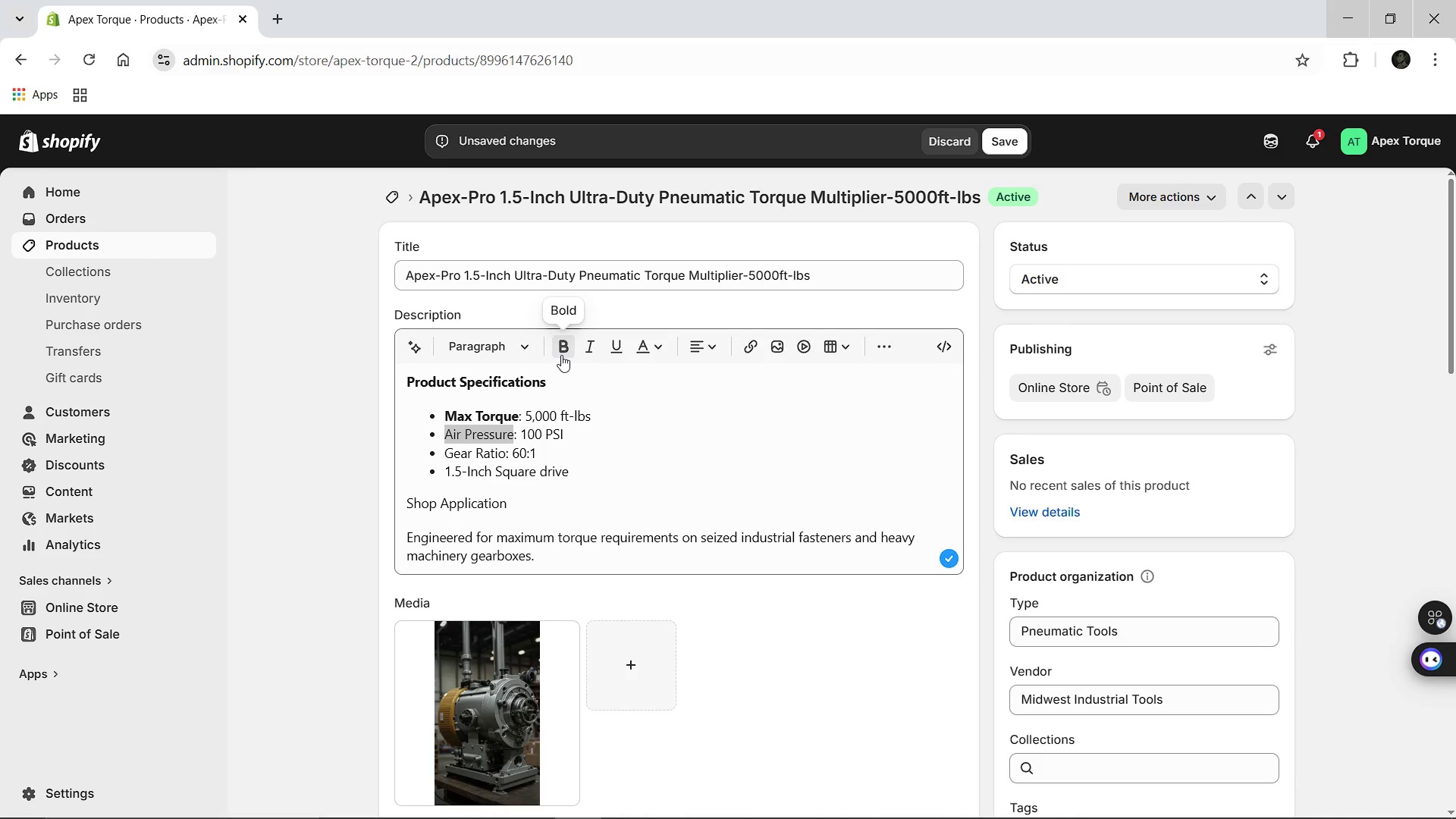 
left_click([561, 355])
 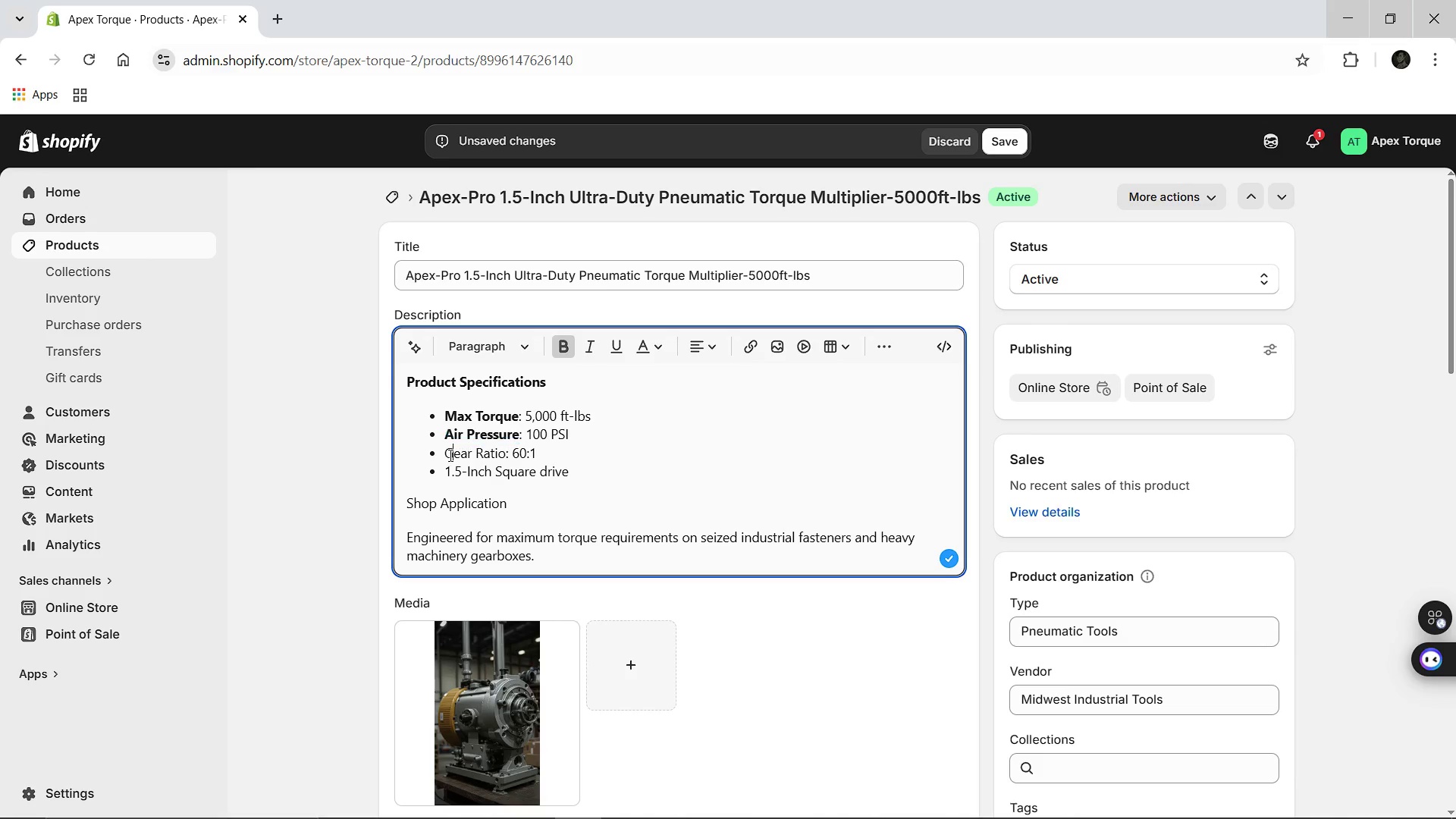 
left_click_drag(start_coordinate=[449, 455], to_coordinate=[474, 458])
 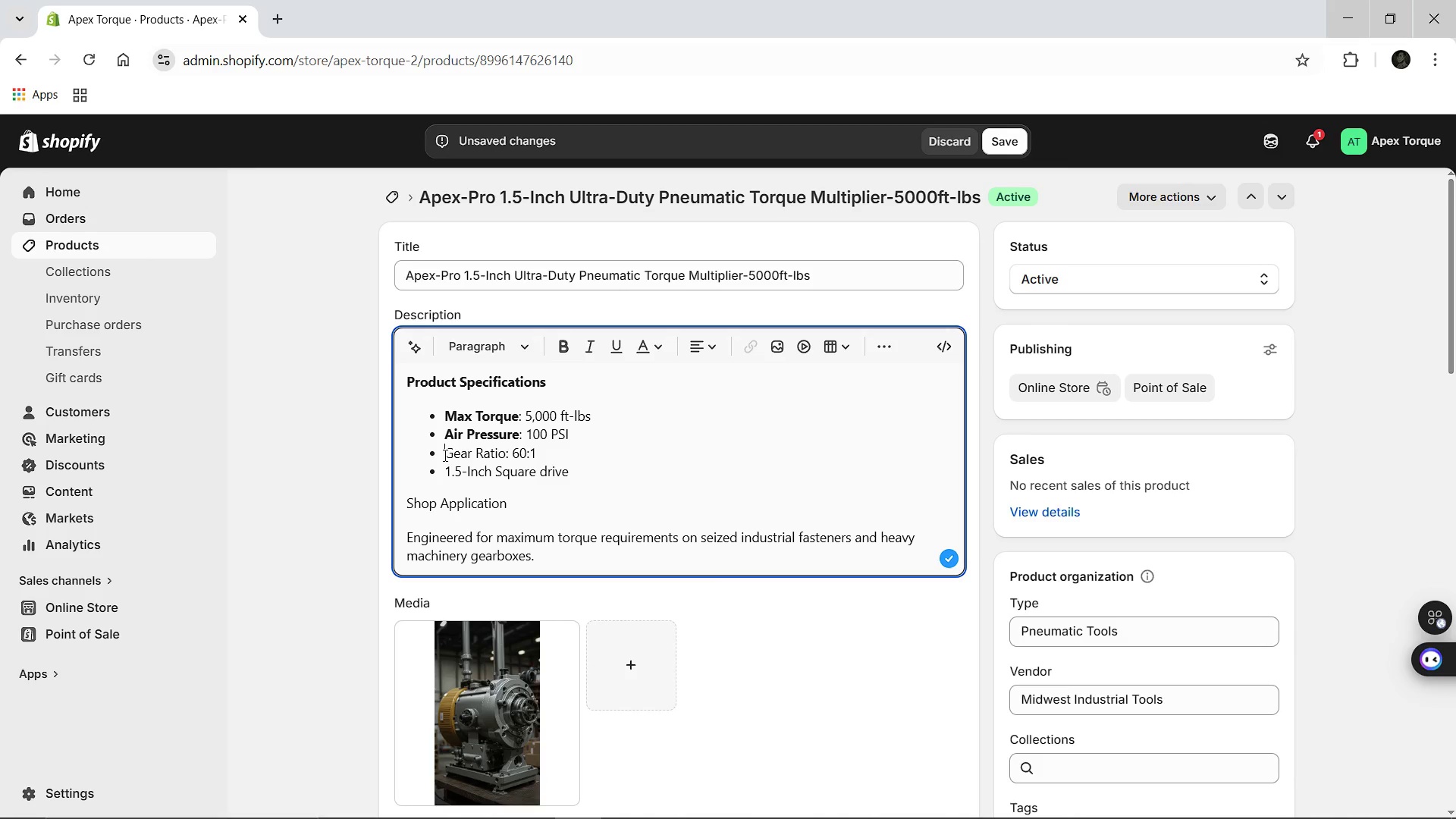 
left_click_drag(start_coordinate=[444, 455], to_coordinate=[501, 456])
 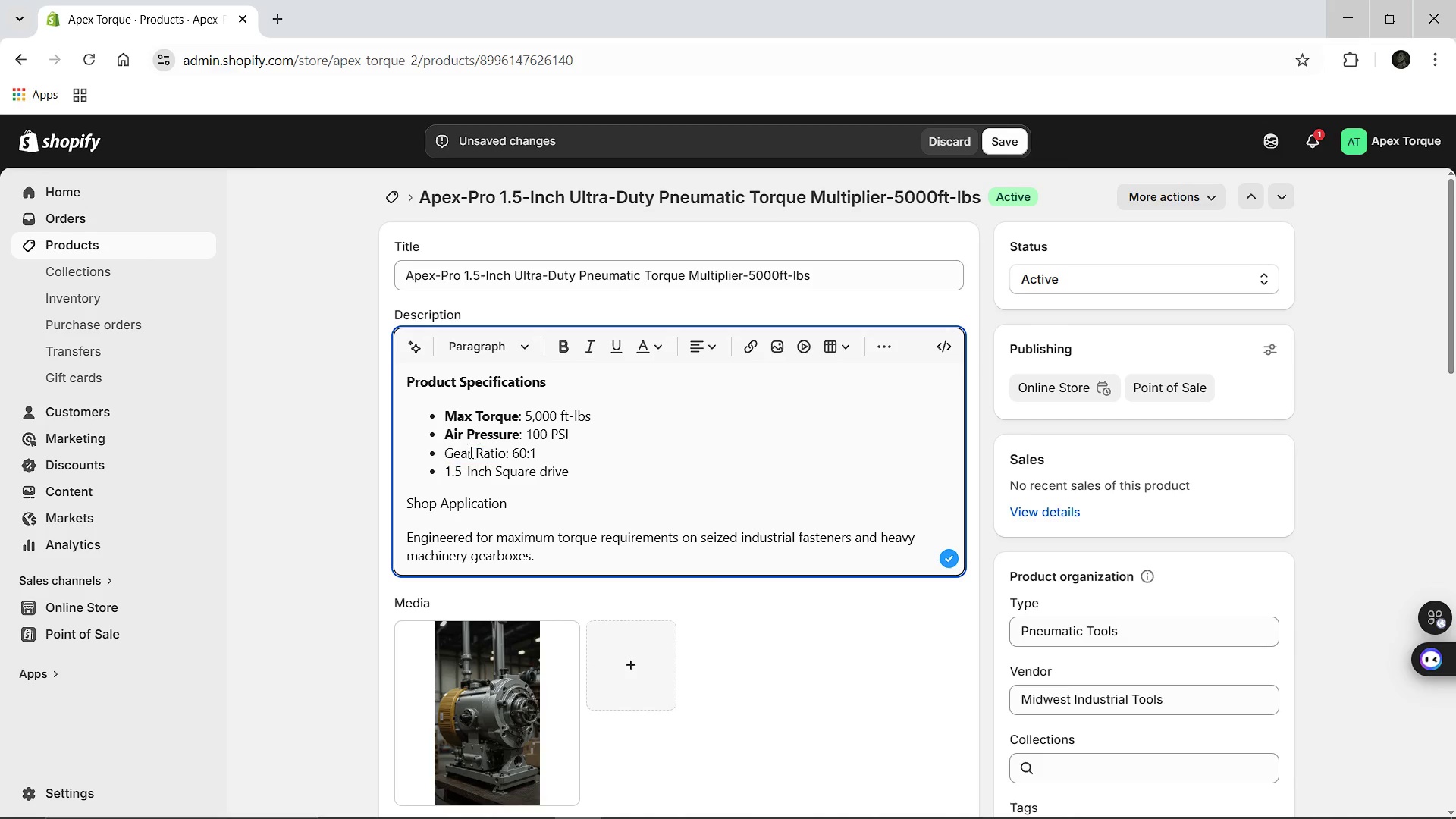 
left_click([469, 452])
 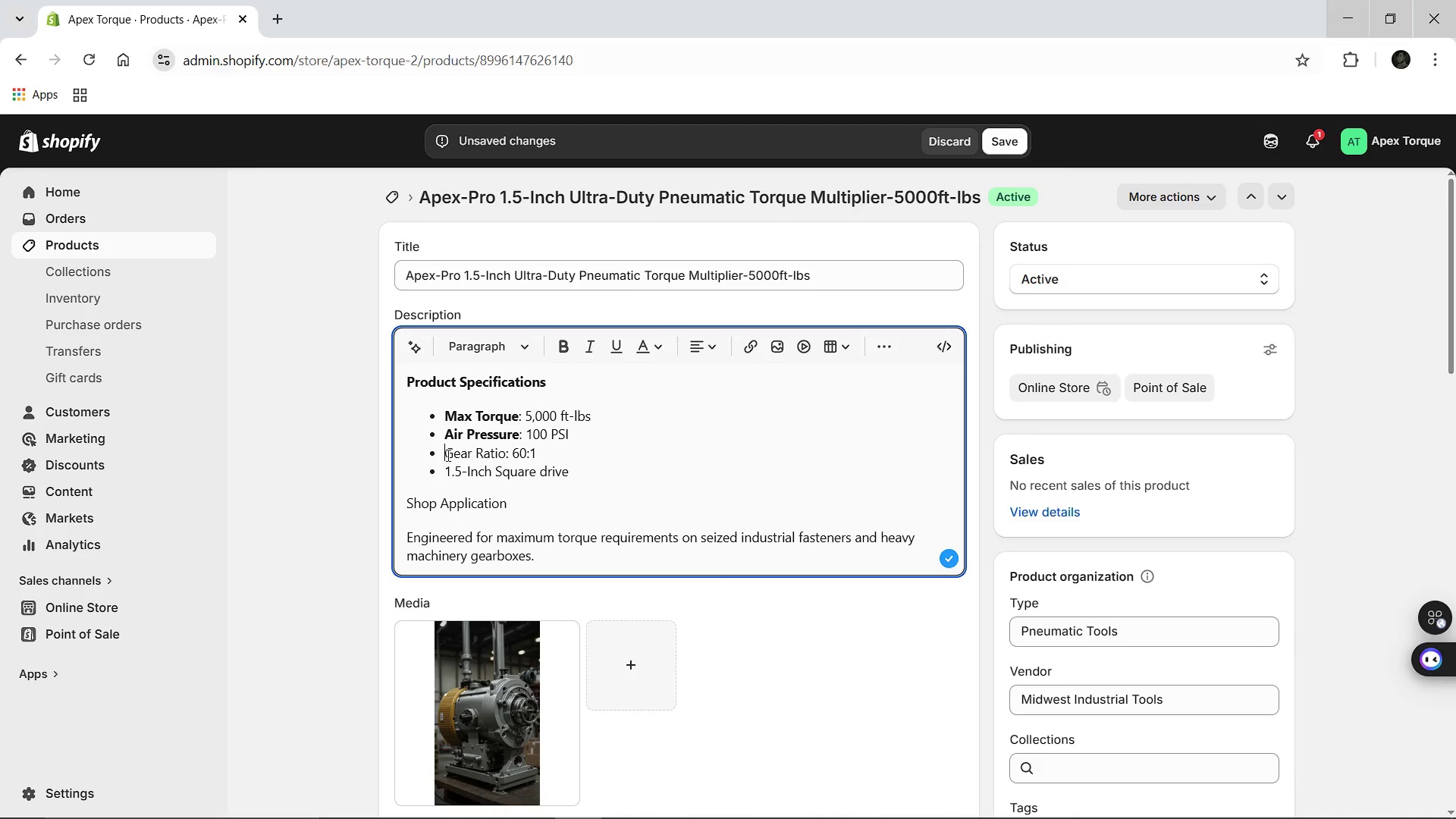 
left_click_drag(start_coordinate=[447, 455], to_coordinate=[502, 453])
 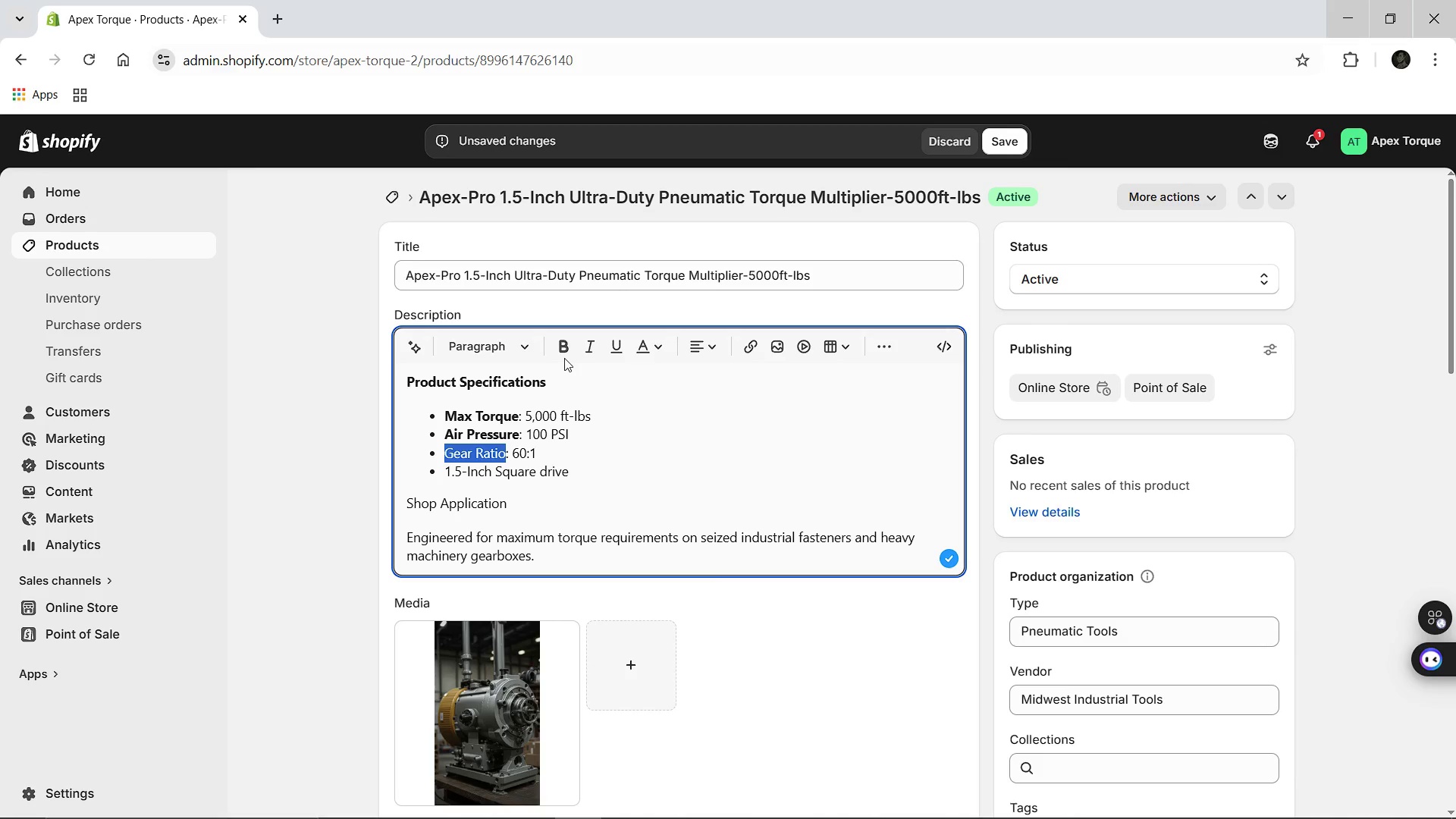 
left_click([564, 358])
 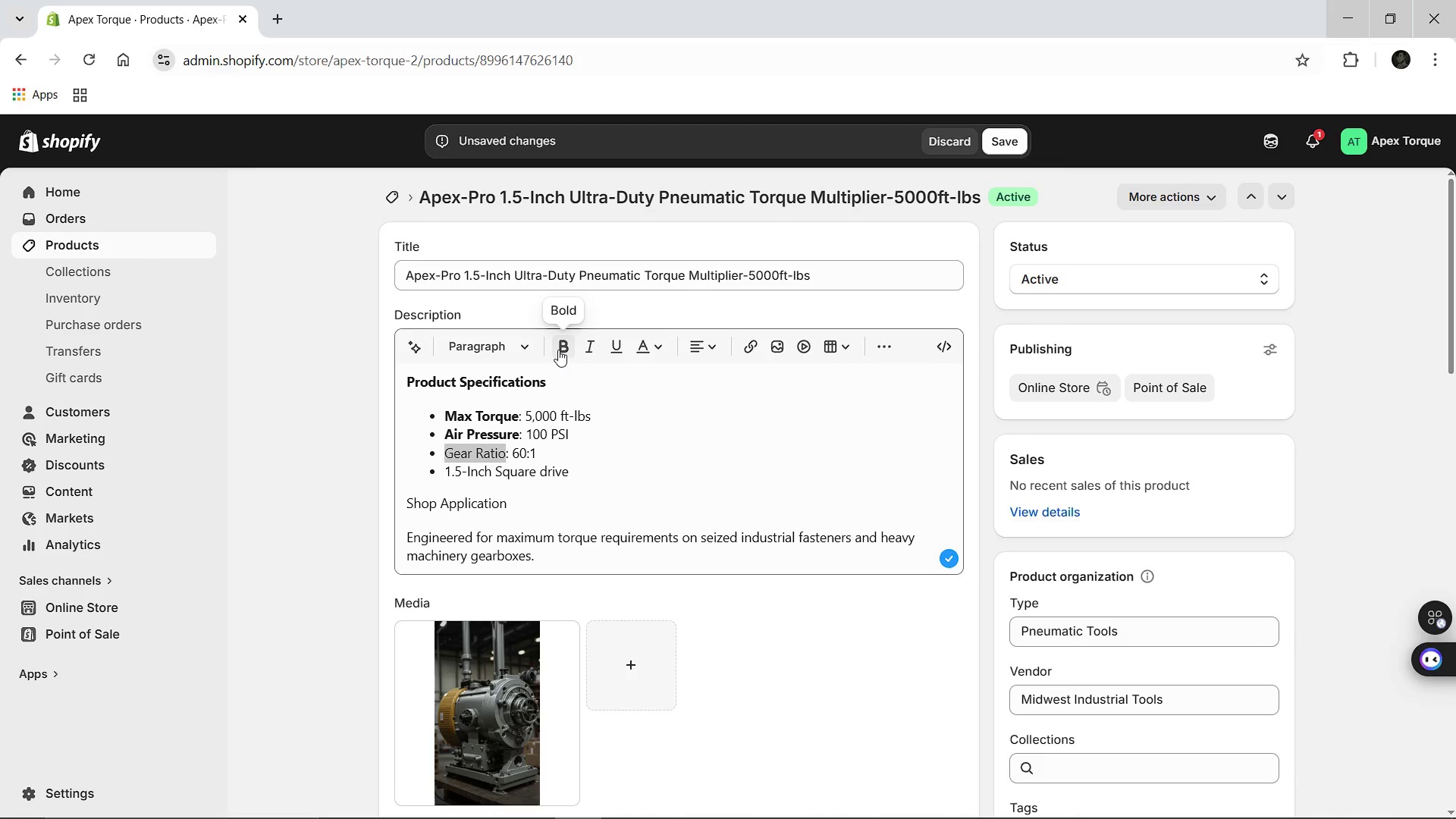 
left_click([558, 350])
 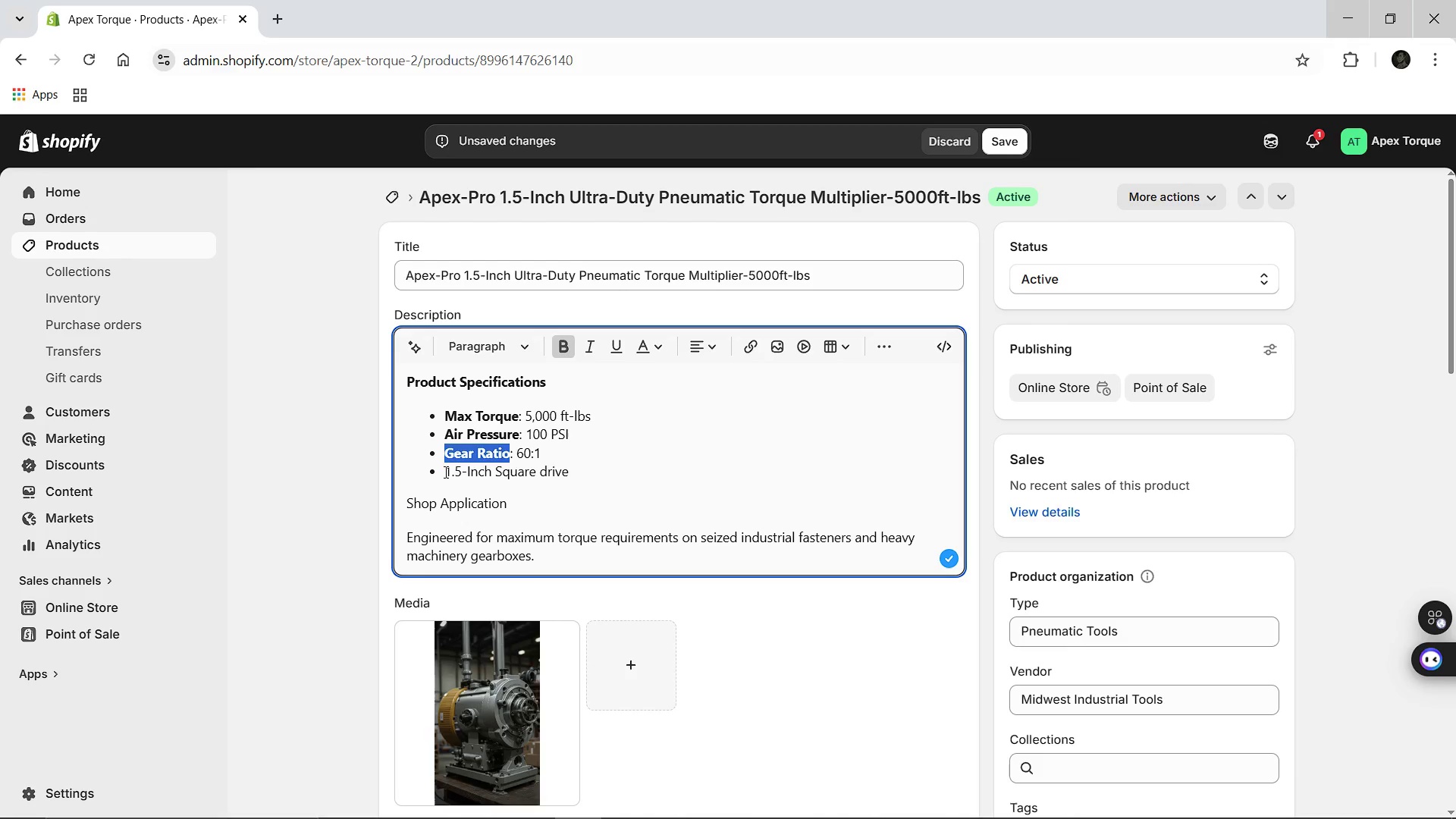 
left_click_drag(start_coordinate=[444, 472], to_coordinate=[449, 472])
 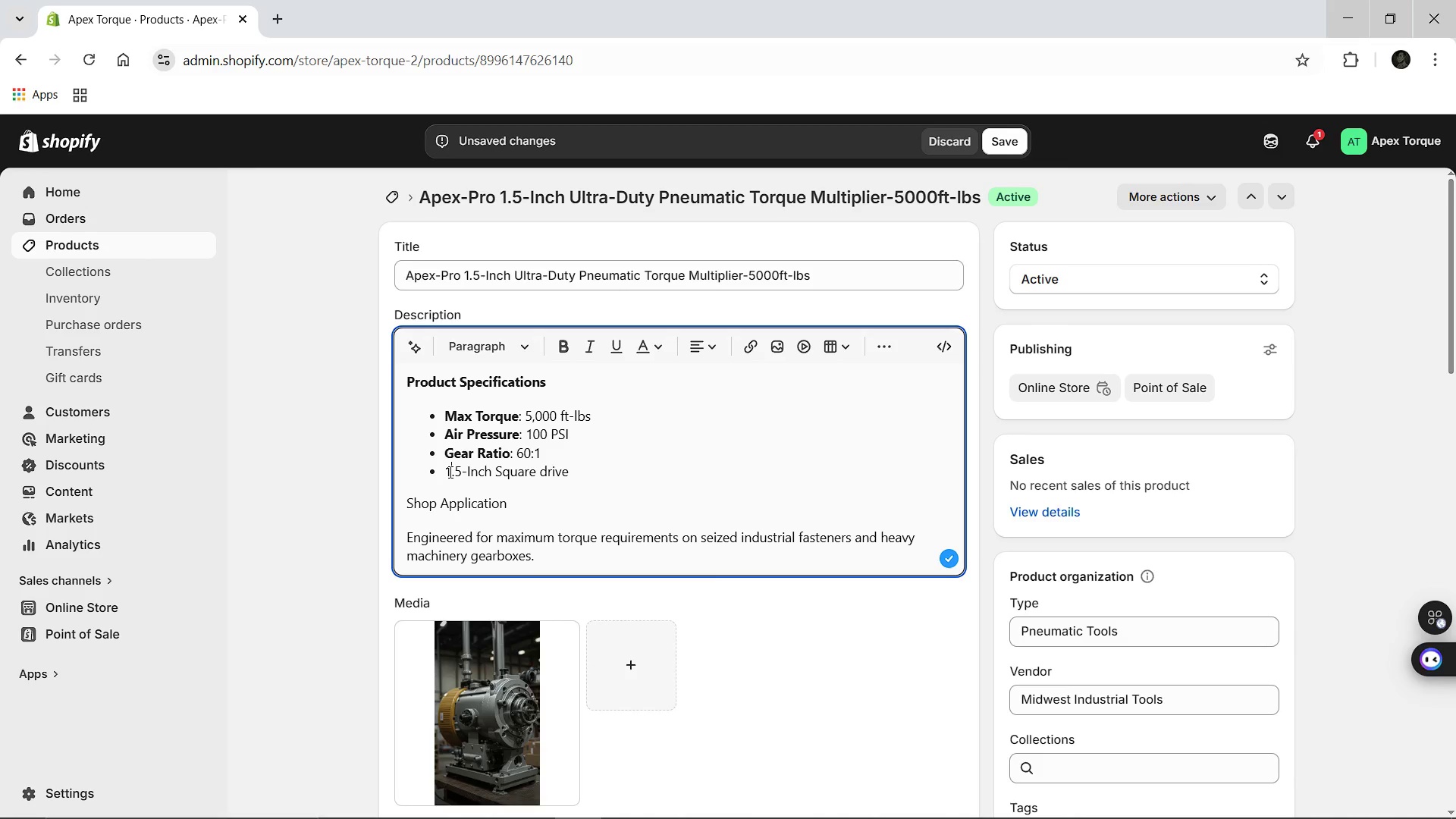 
left_click([449, 472])
 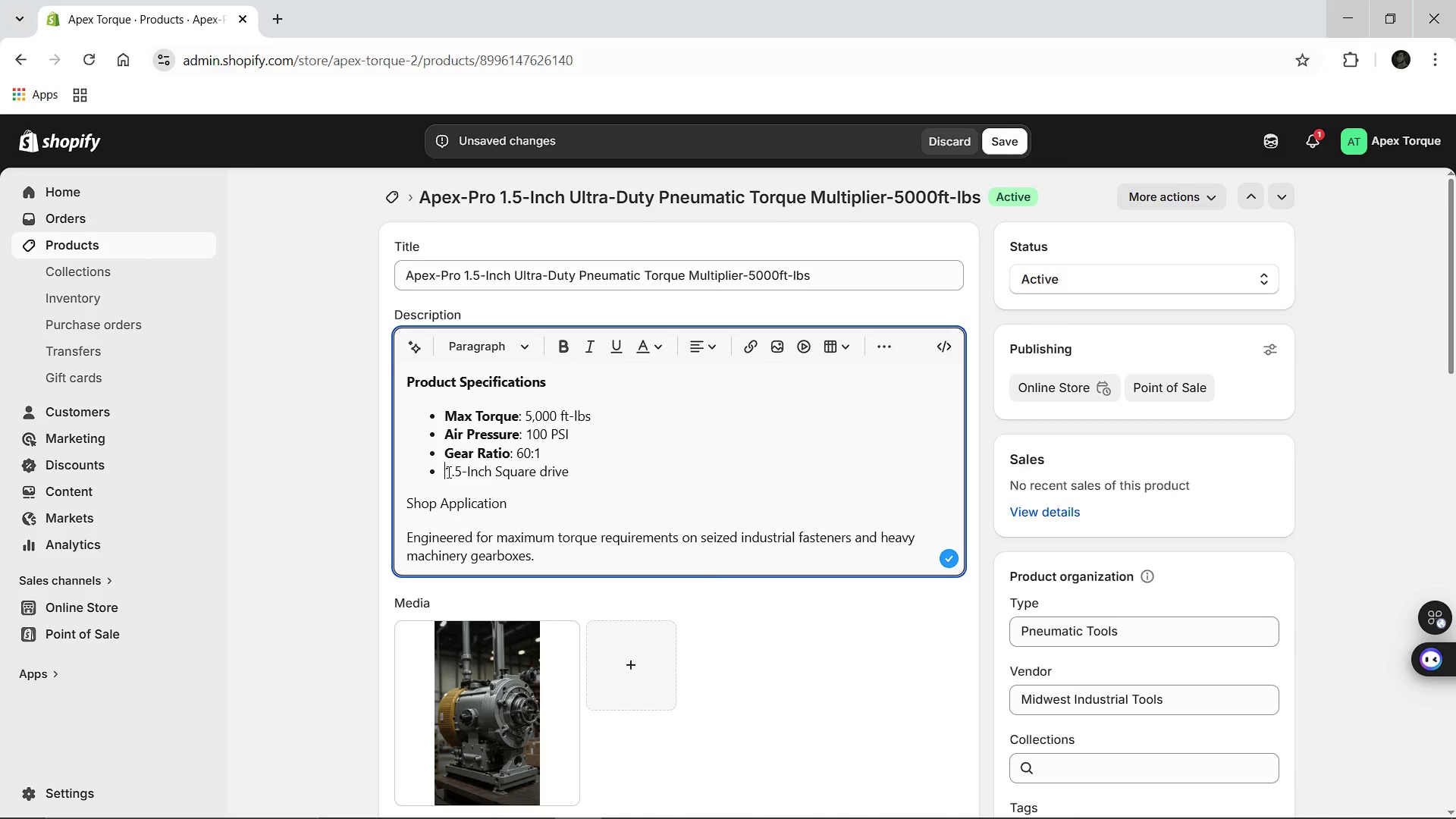 
left_click([447, 472])
 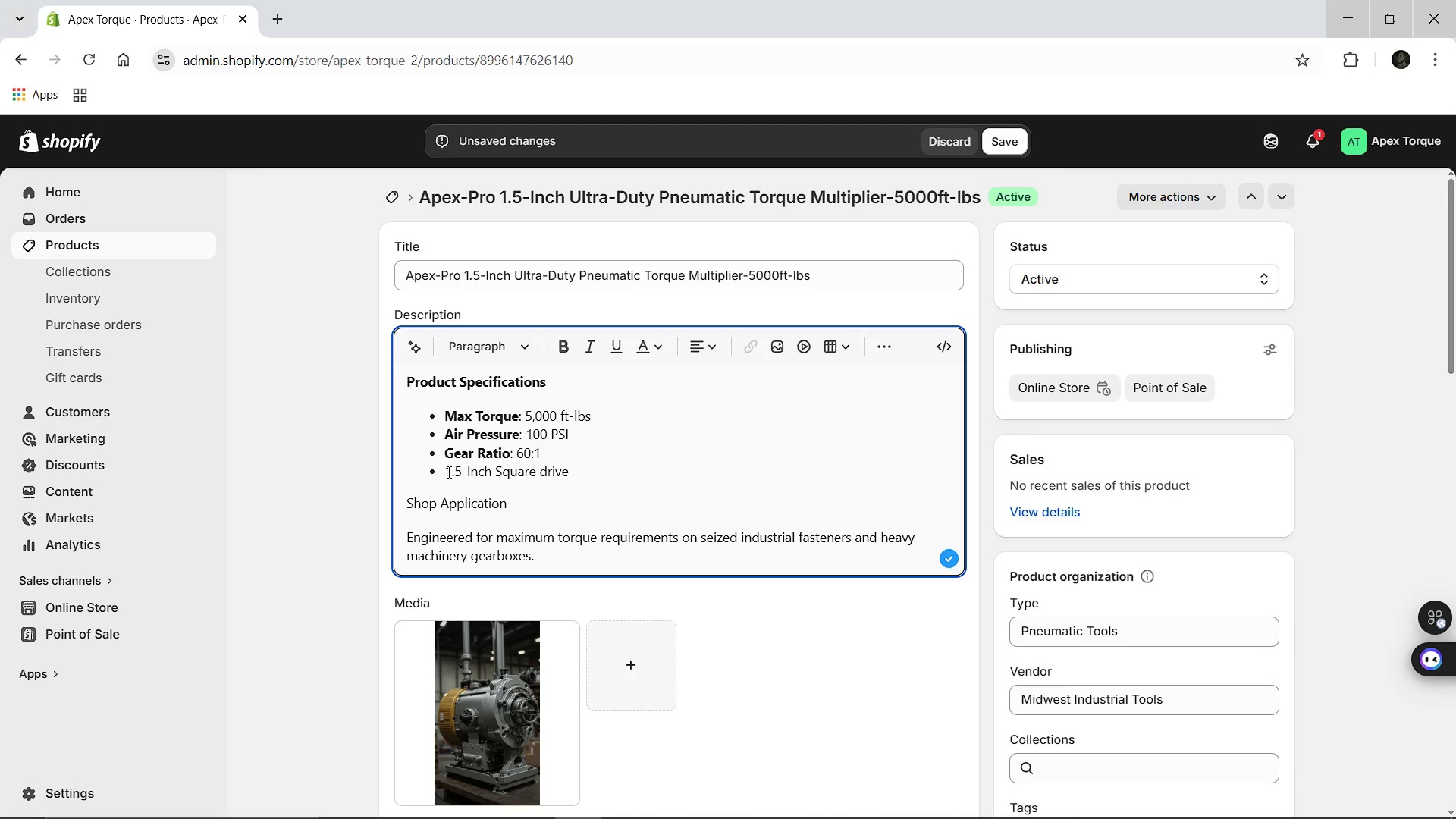 
type(Drive)
 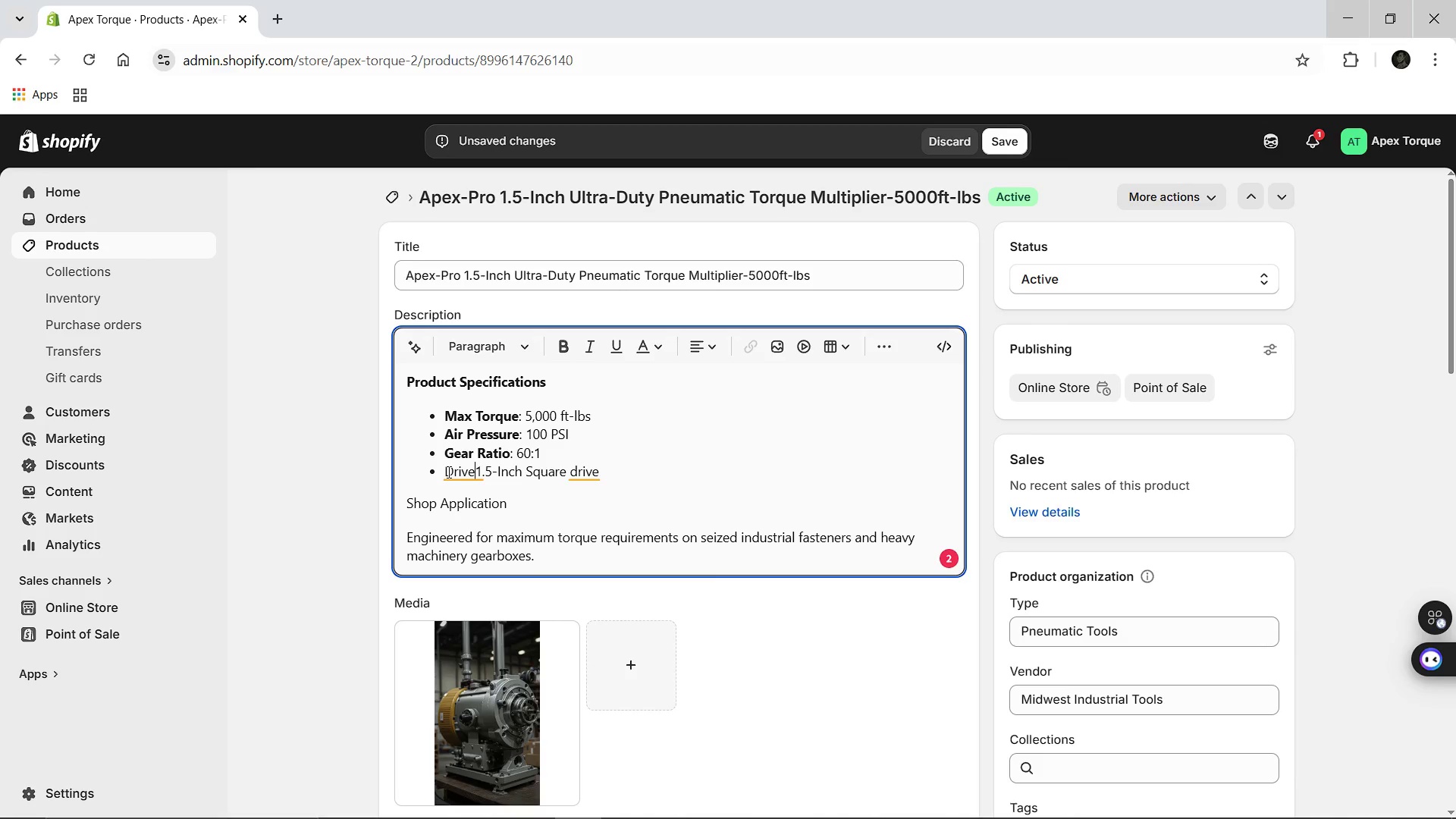 
wait(5.67)
 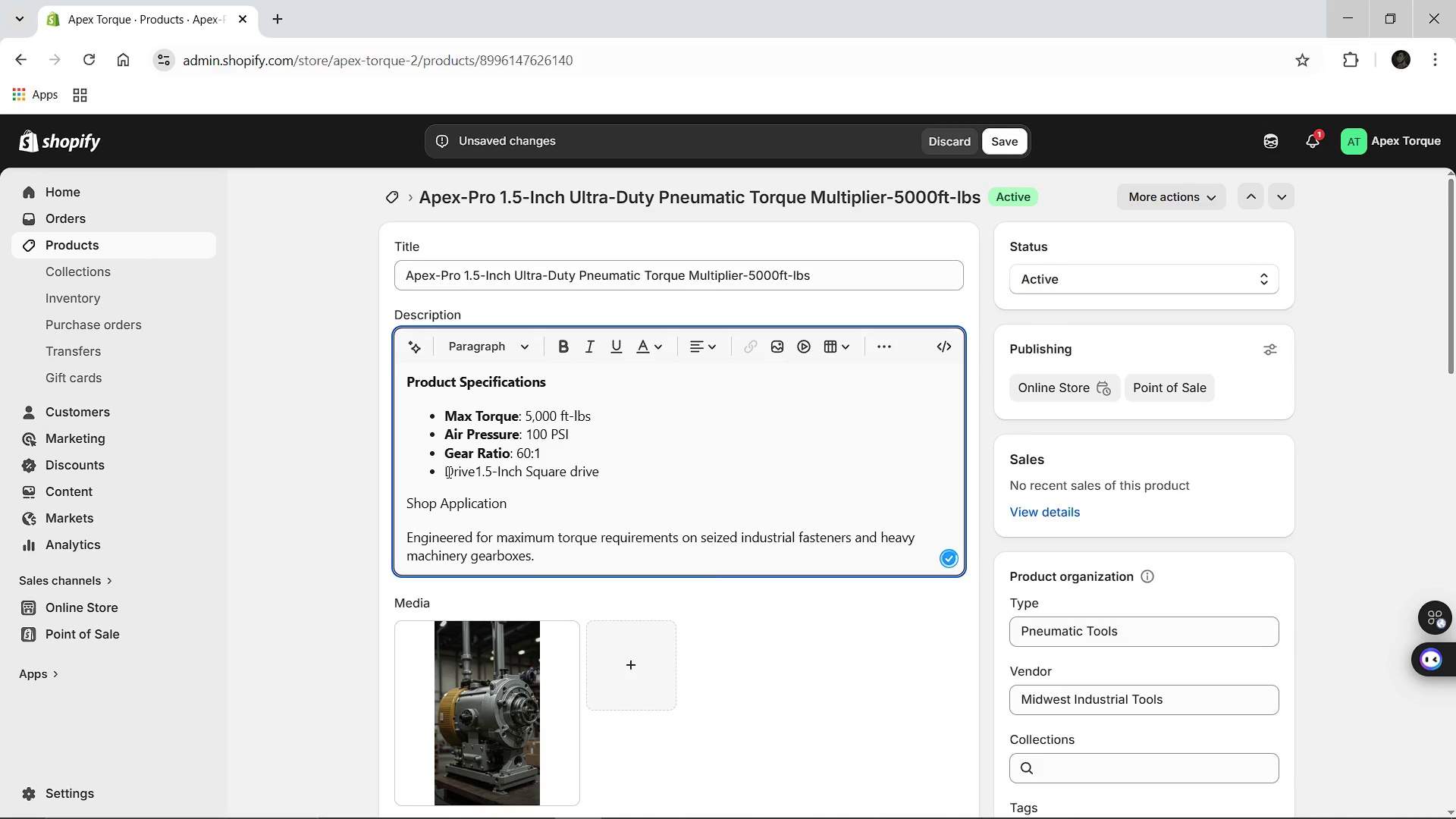 
type( Size)
 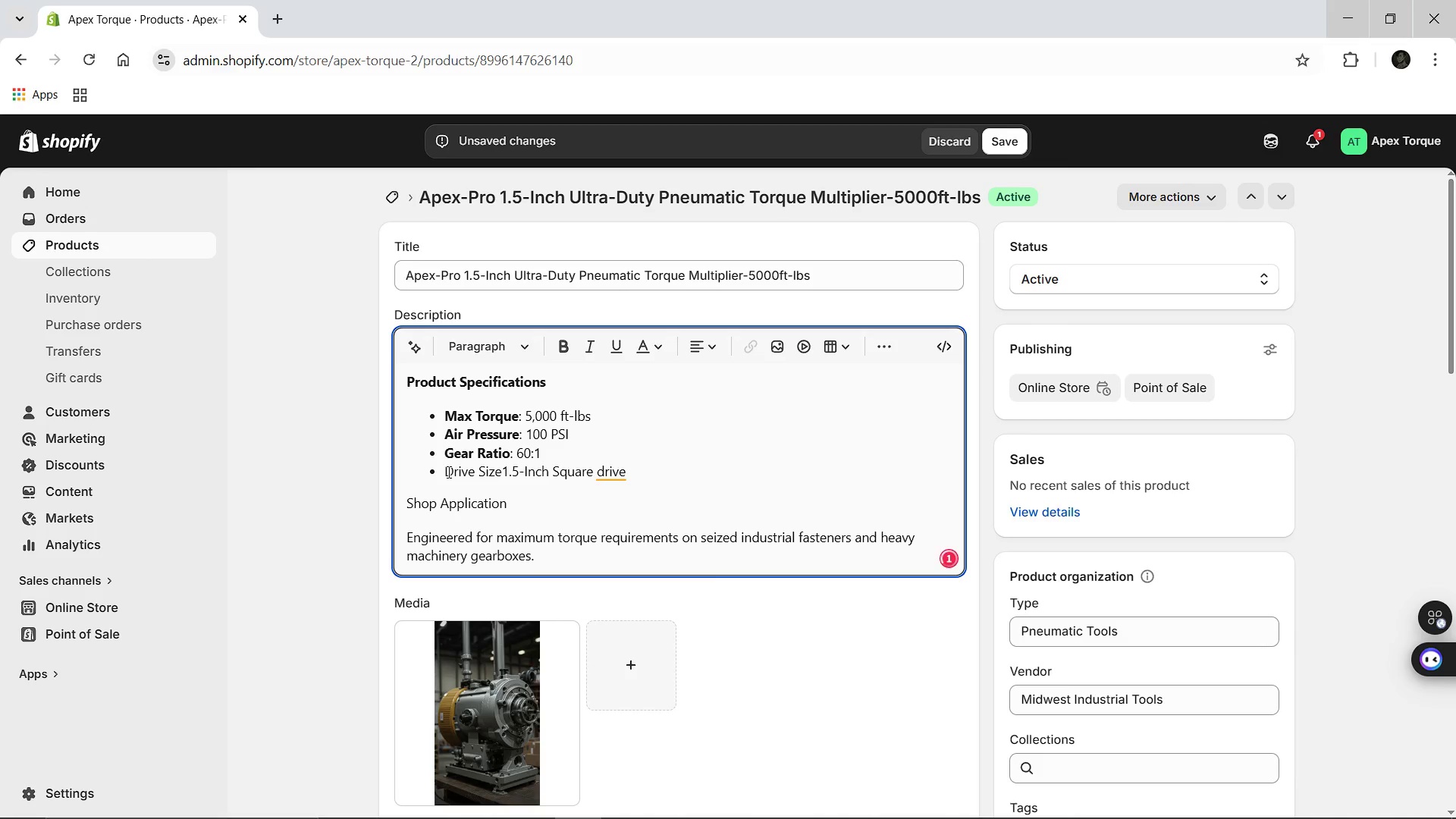 
wait(6.48)
 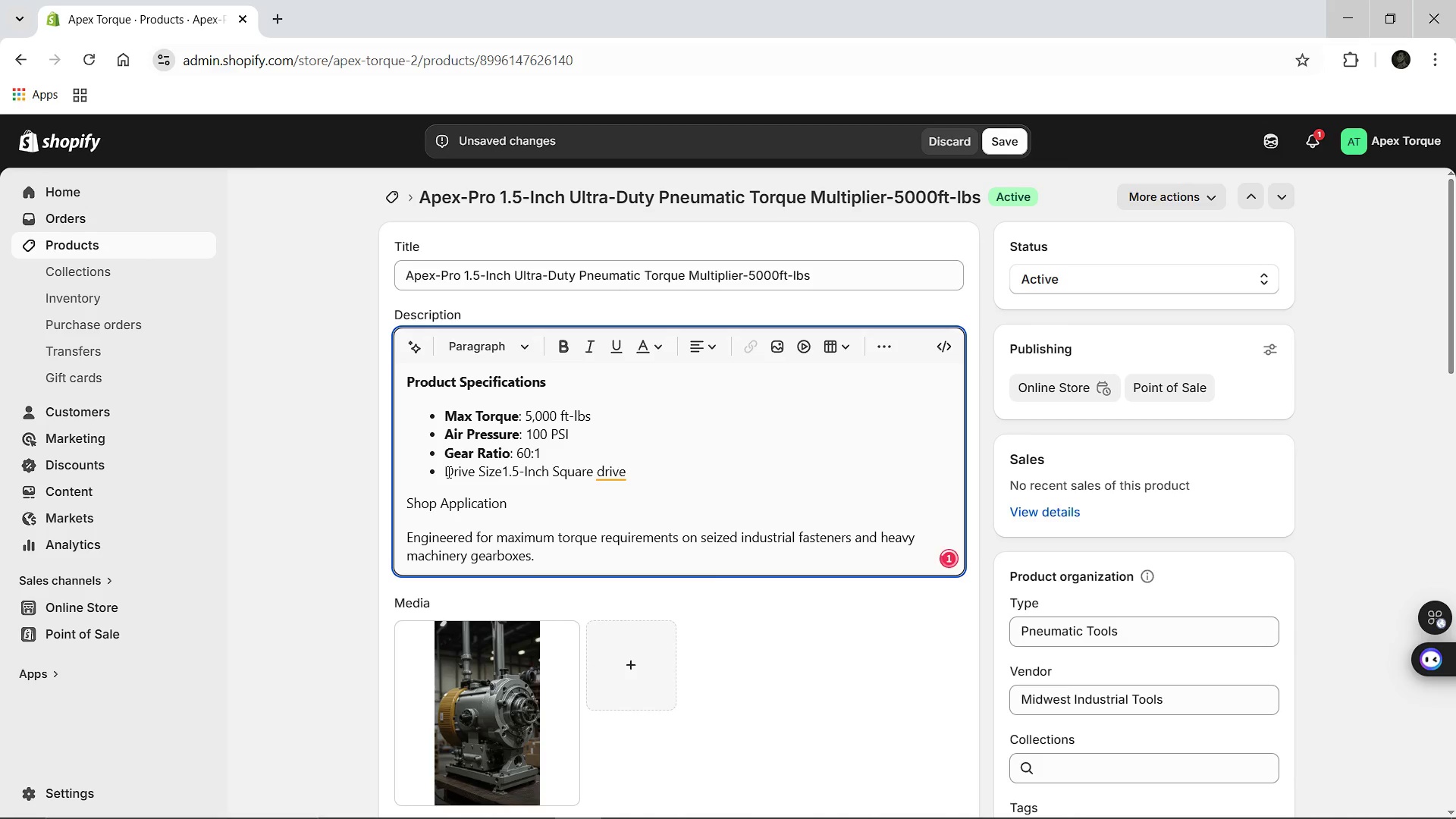 
key(Space)
 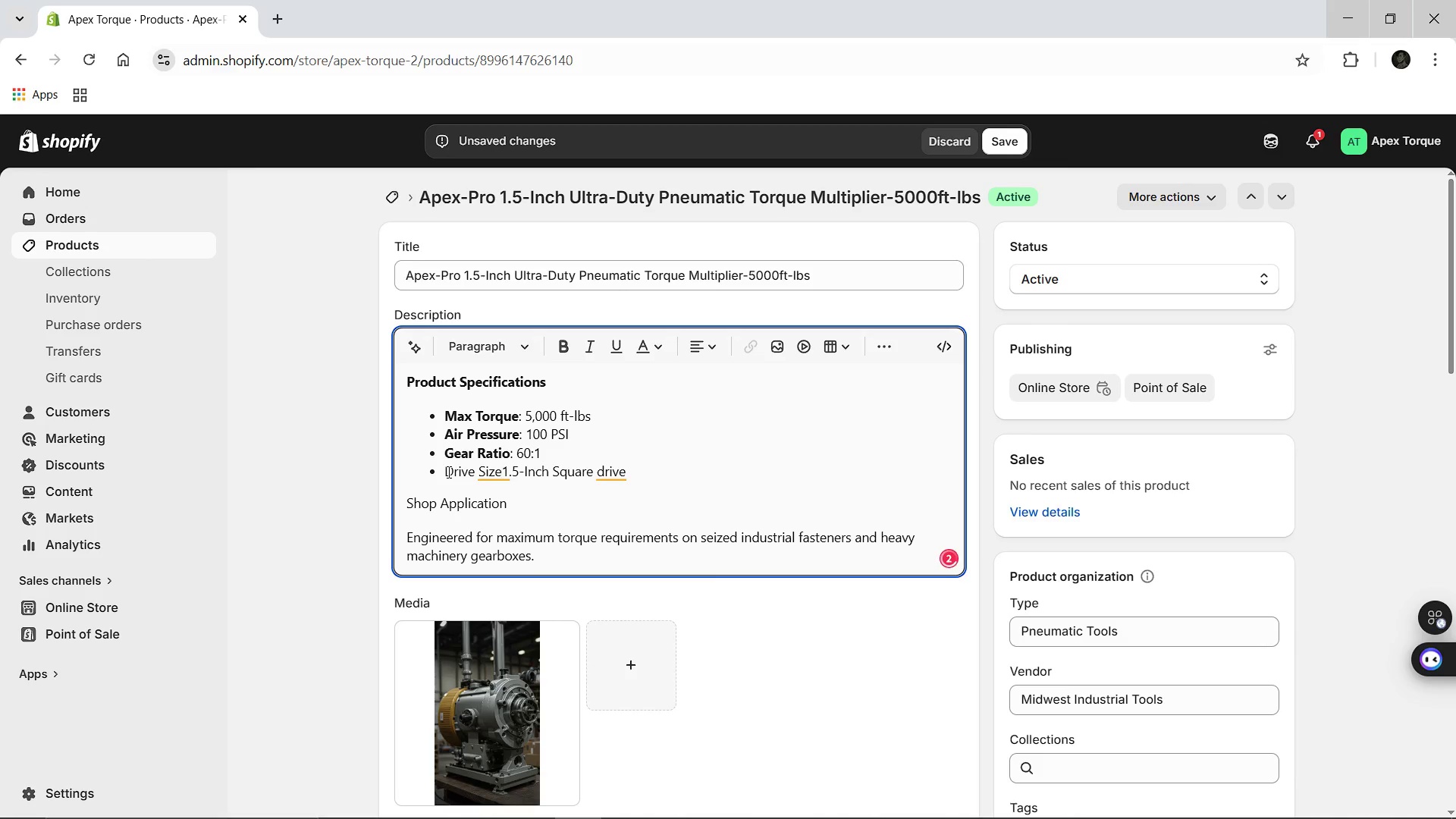 
key(Backspace)
 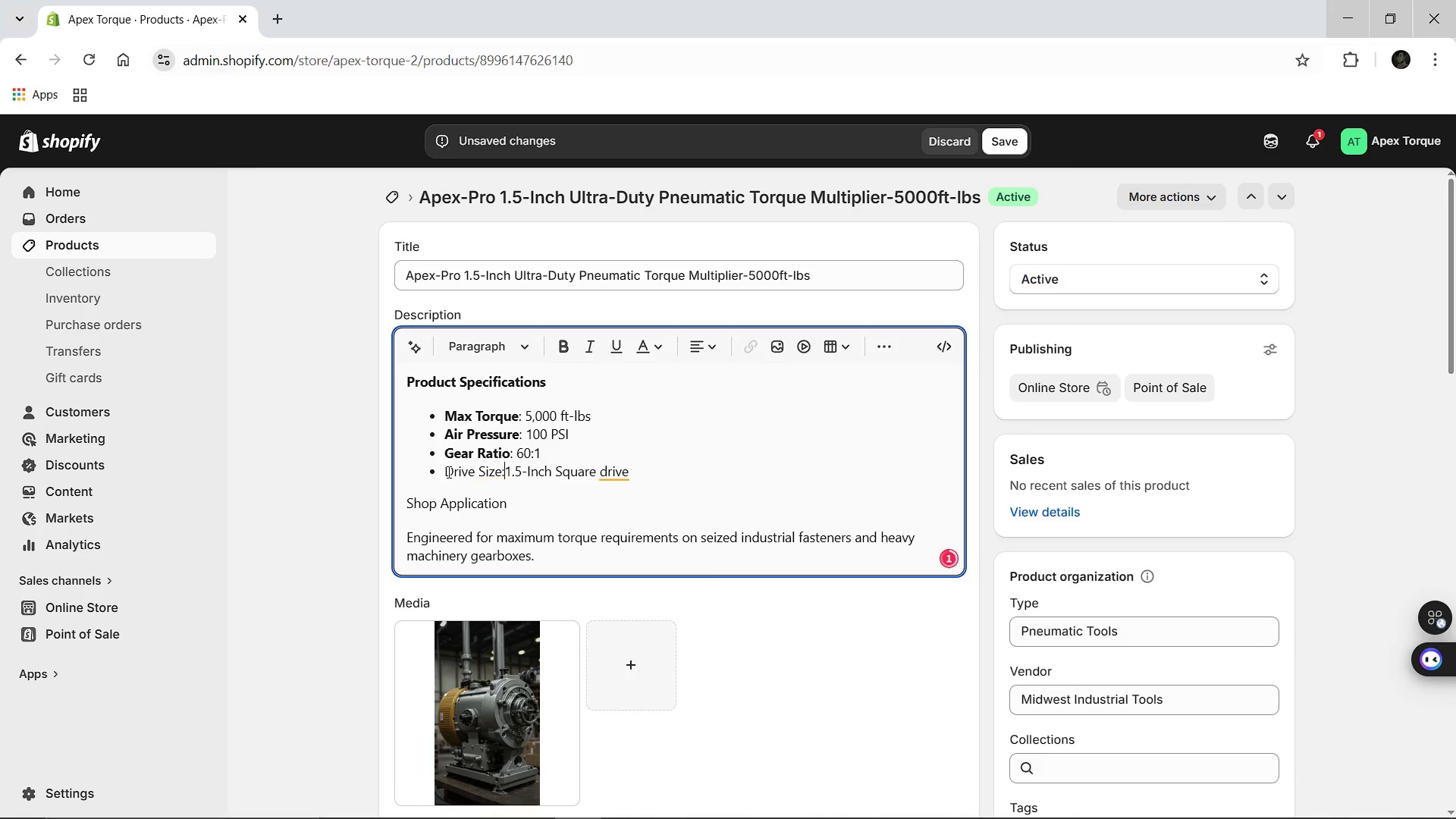 
key(Shift+Semicolon)
 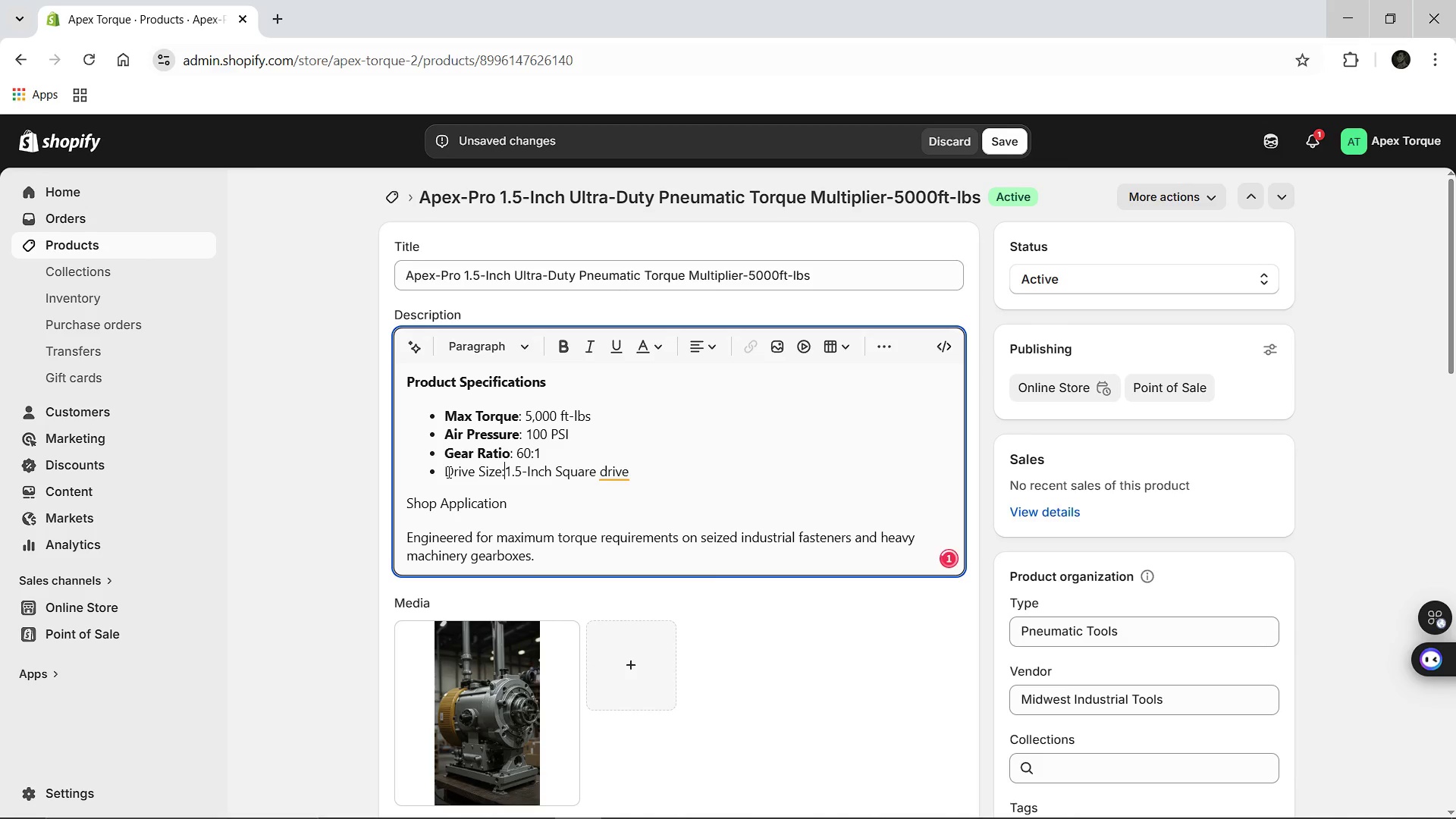 
key(Space)
 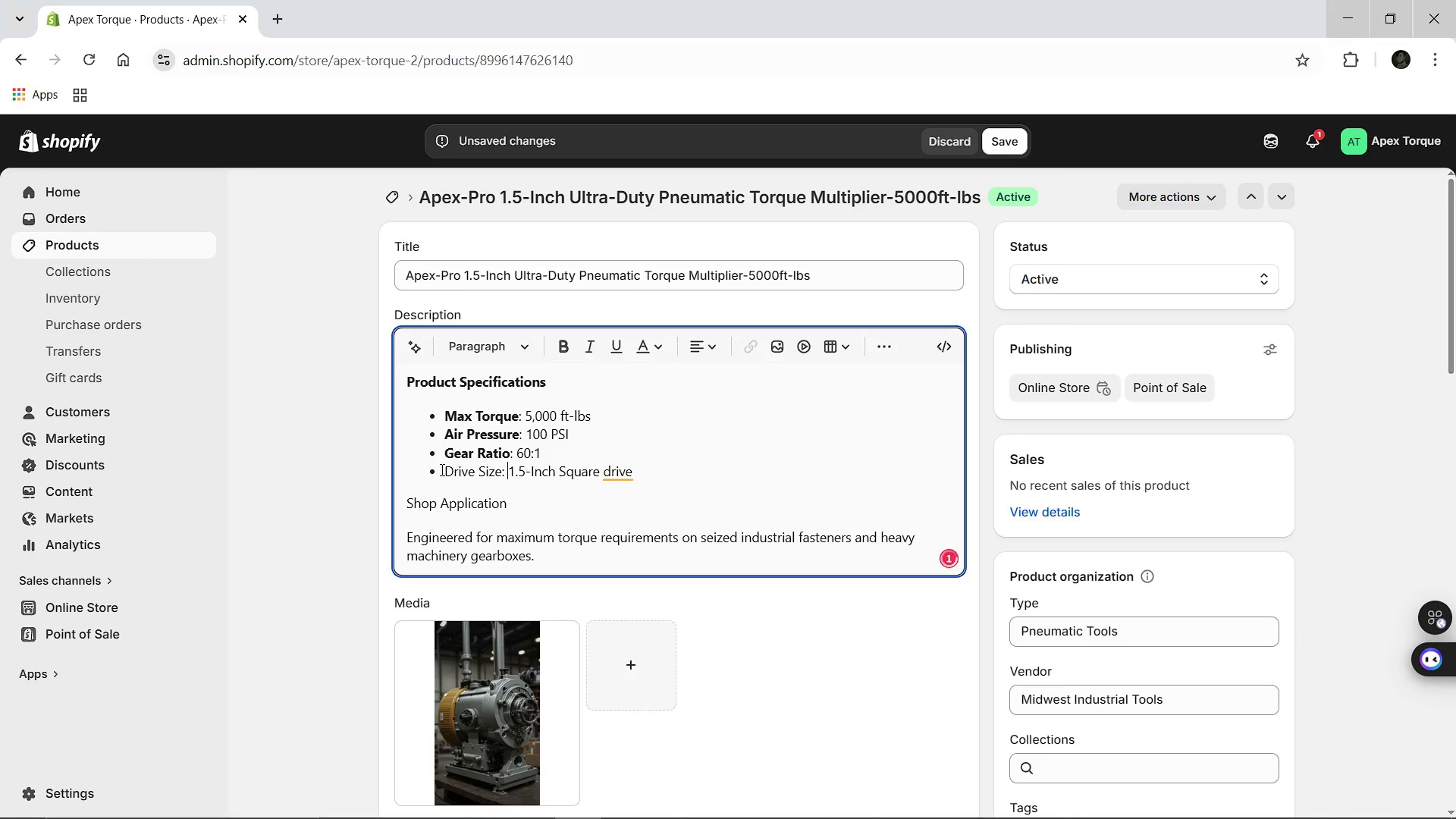 
left_click_drag(start_coordinate=[447, 472], to_coordinate=[501, 475])
 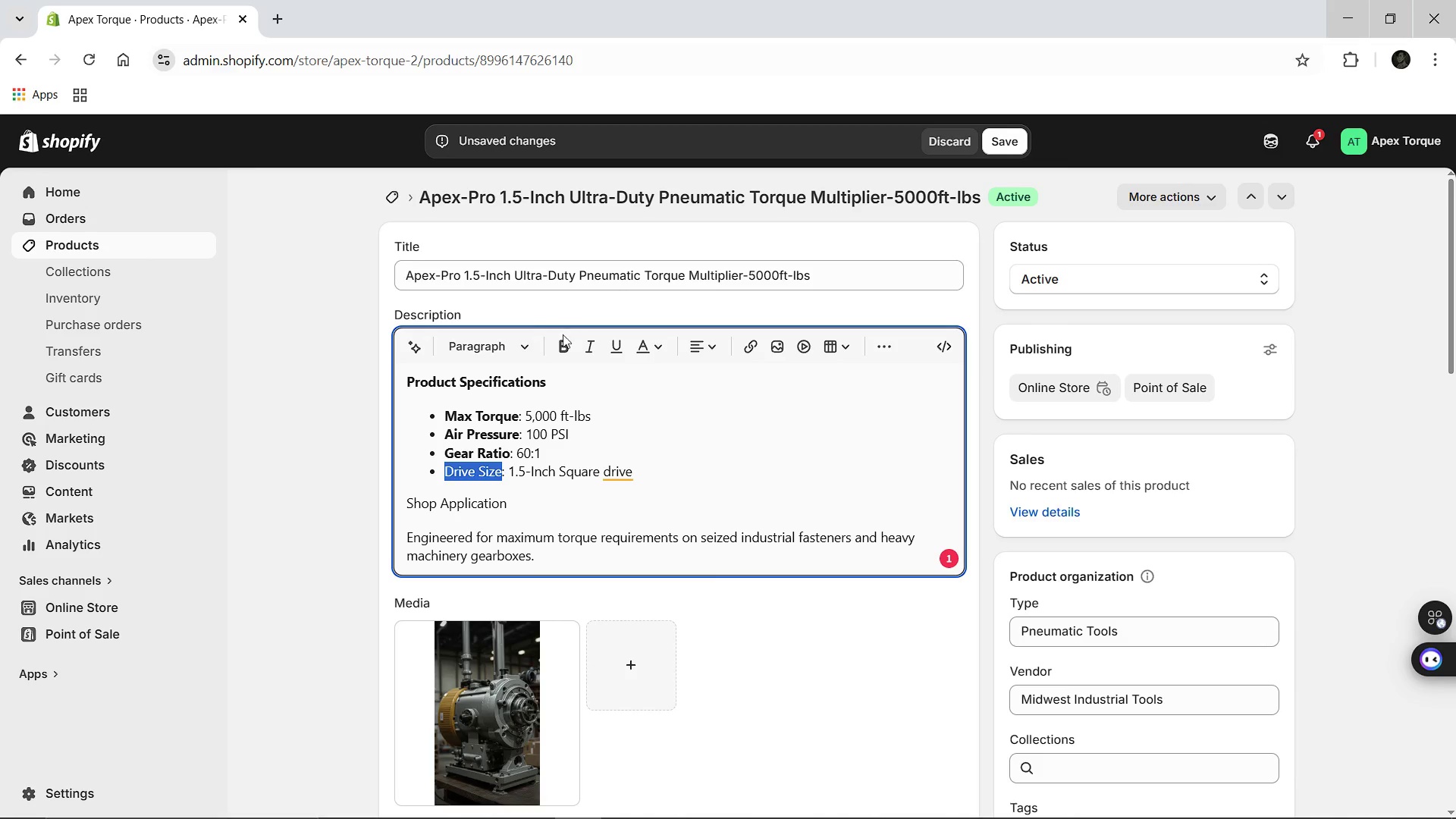 
left_click([563, 340])
 